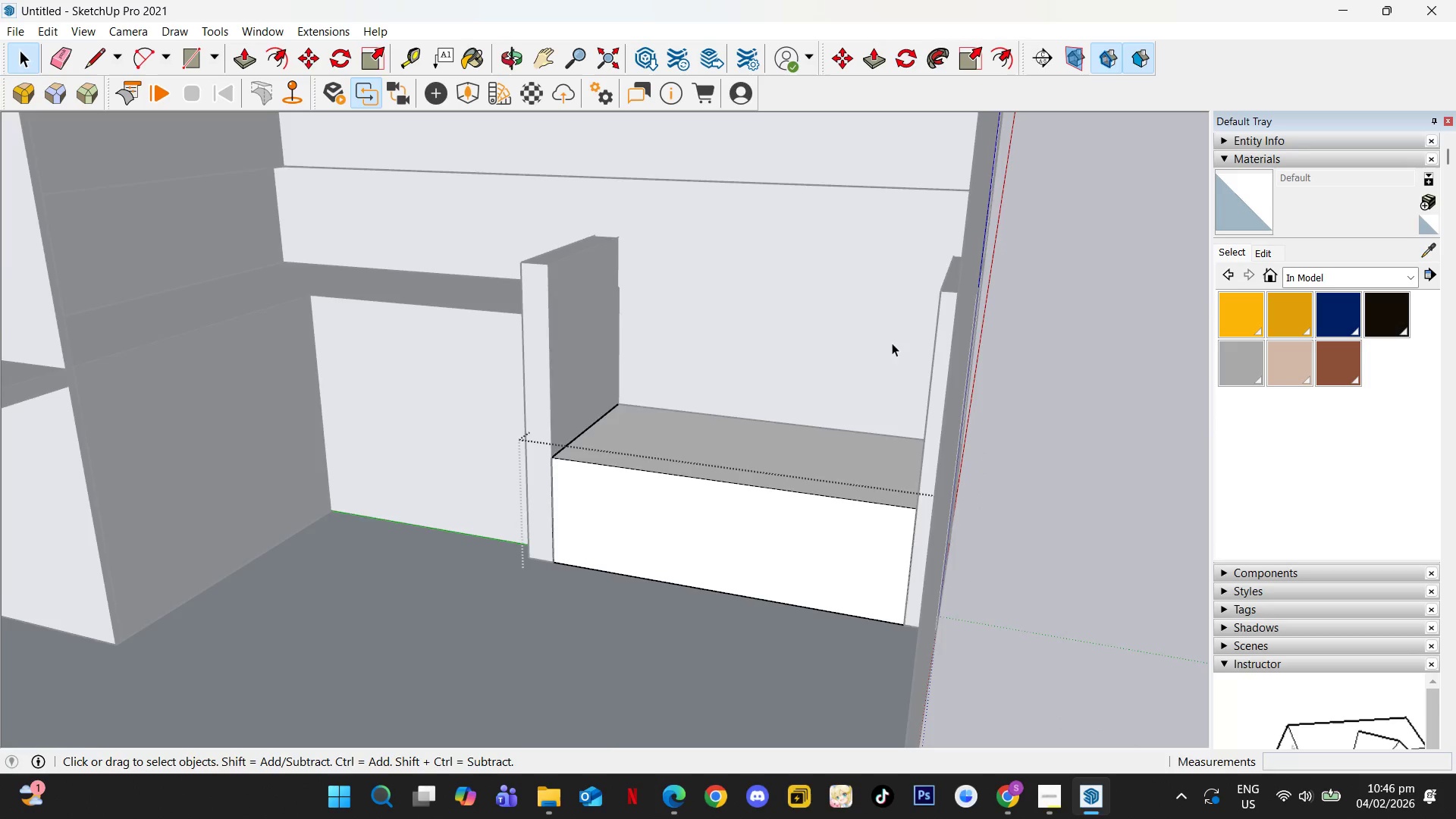 
scroll: coordinate [867, 388], scroll_direction: down, amount: 3.0
 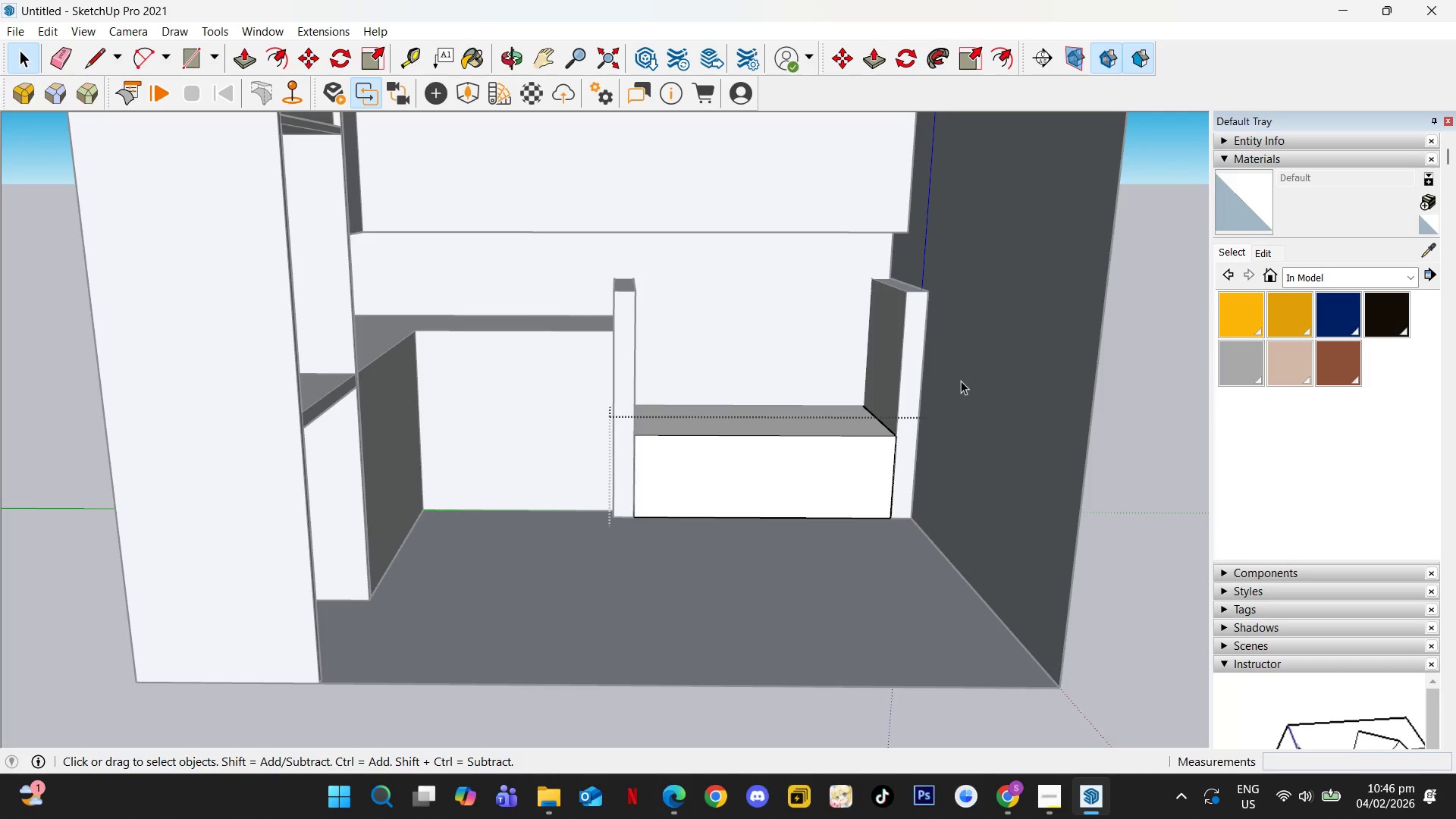 
key(Escape)
 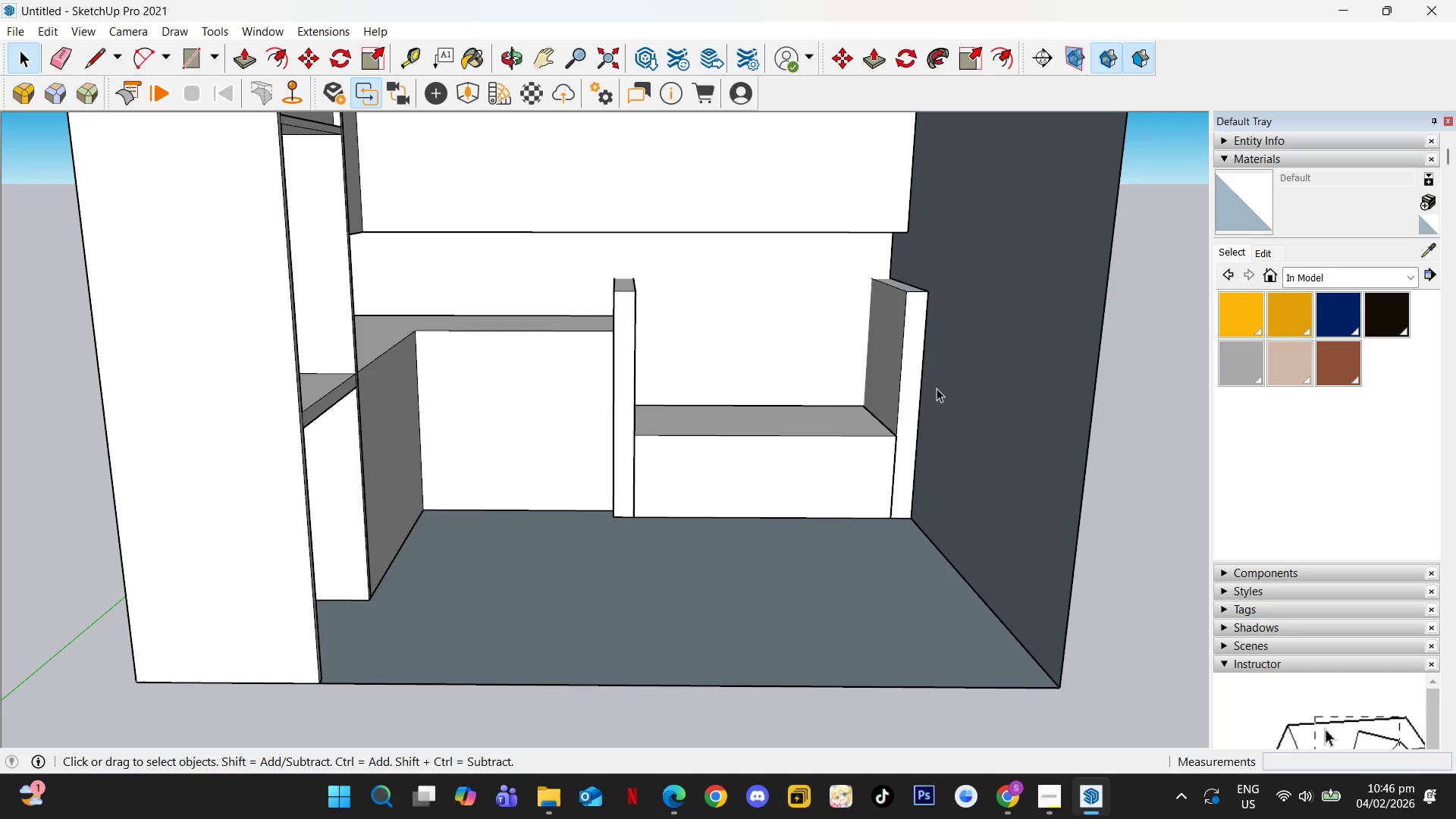 
key(Control+Z)
 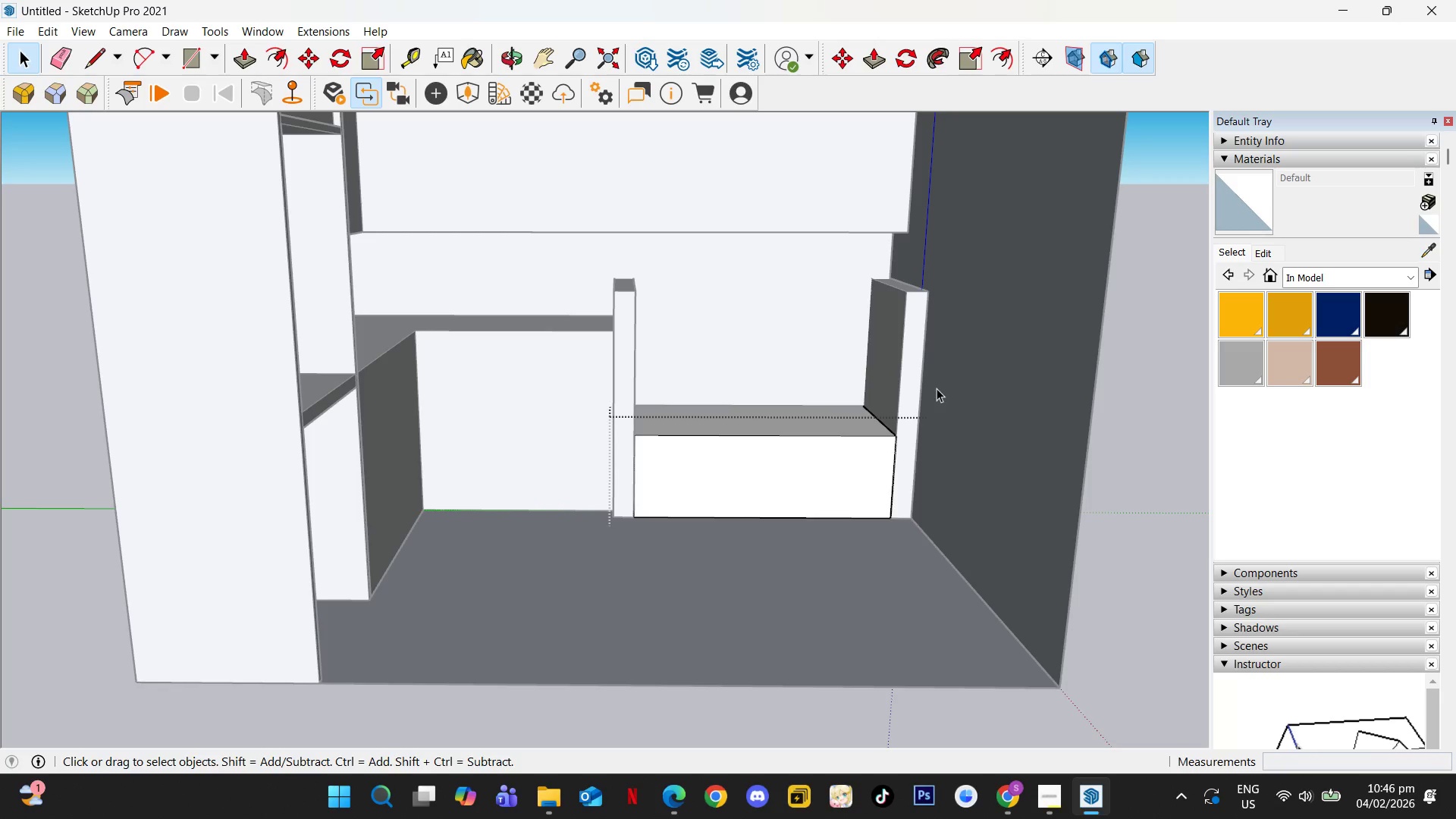 
key(Control+Z)
 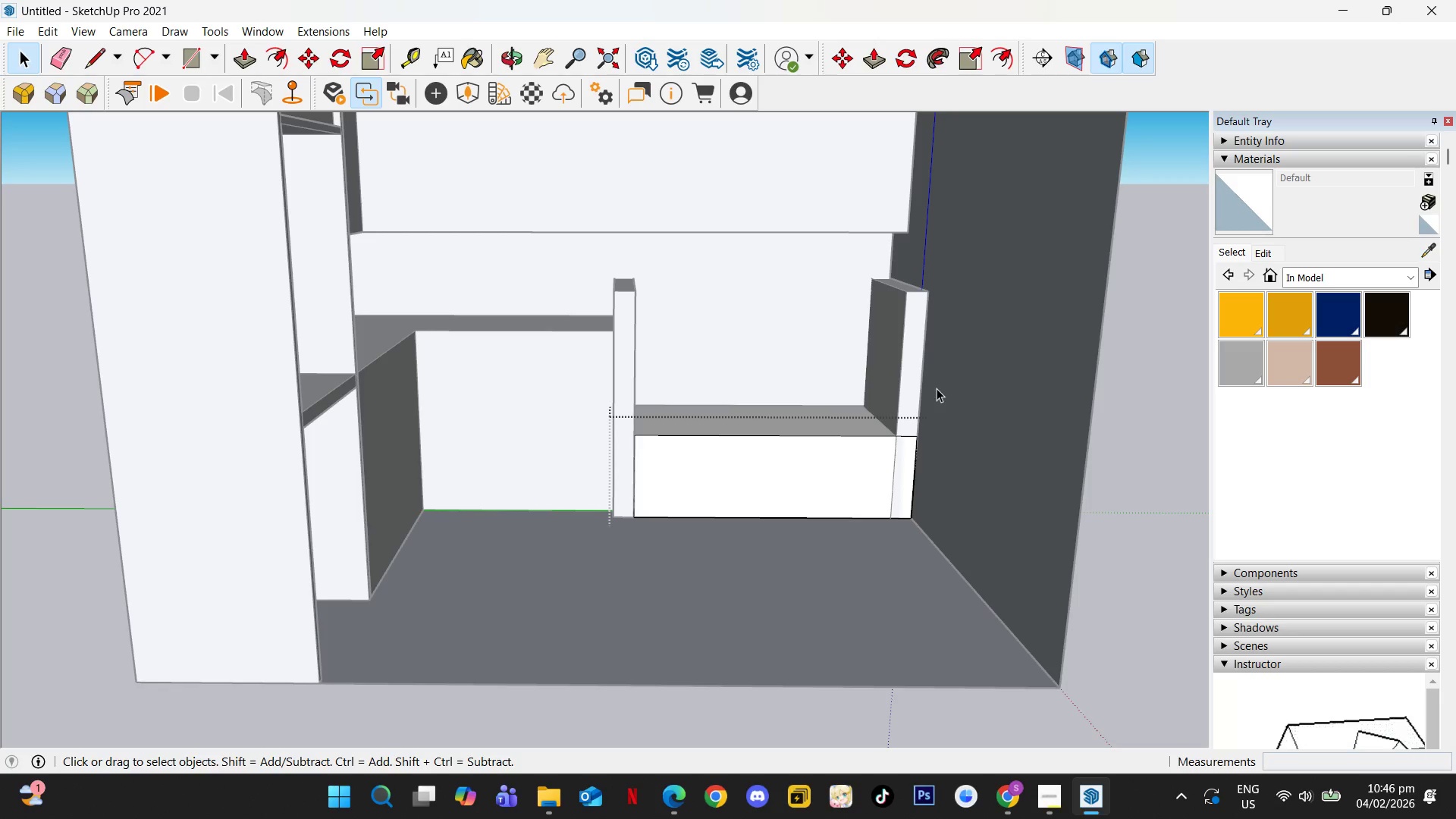 
key(Control+Z)
 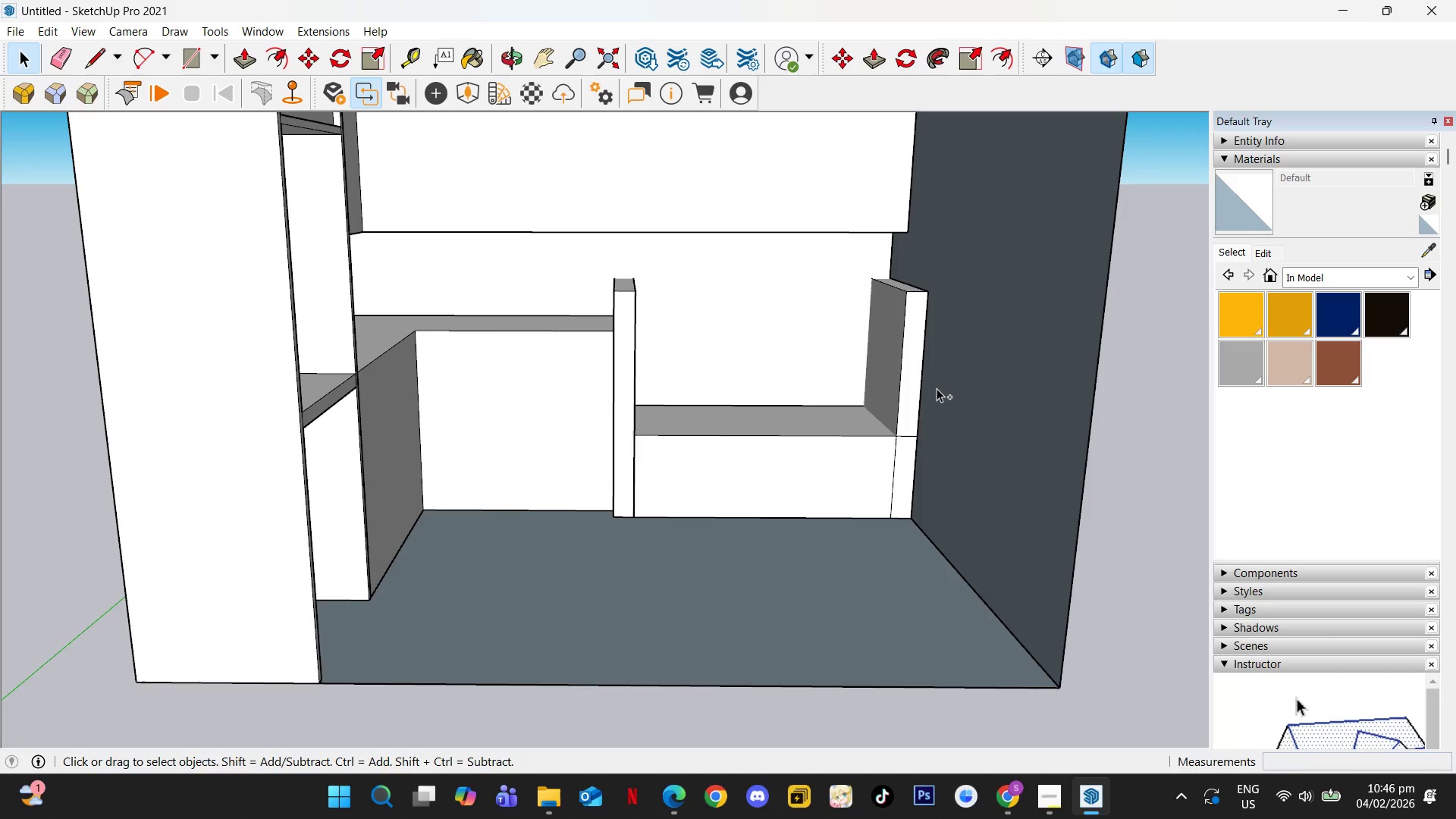 
key(Control+Z)
 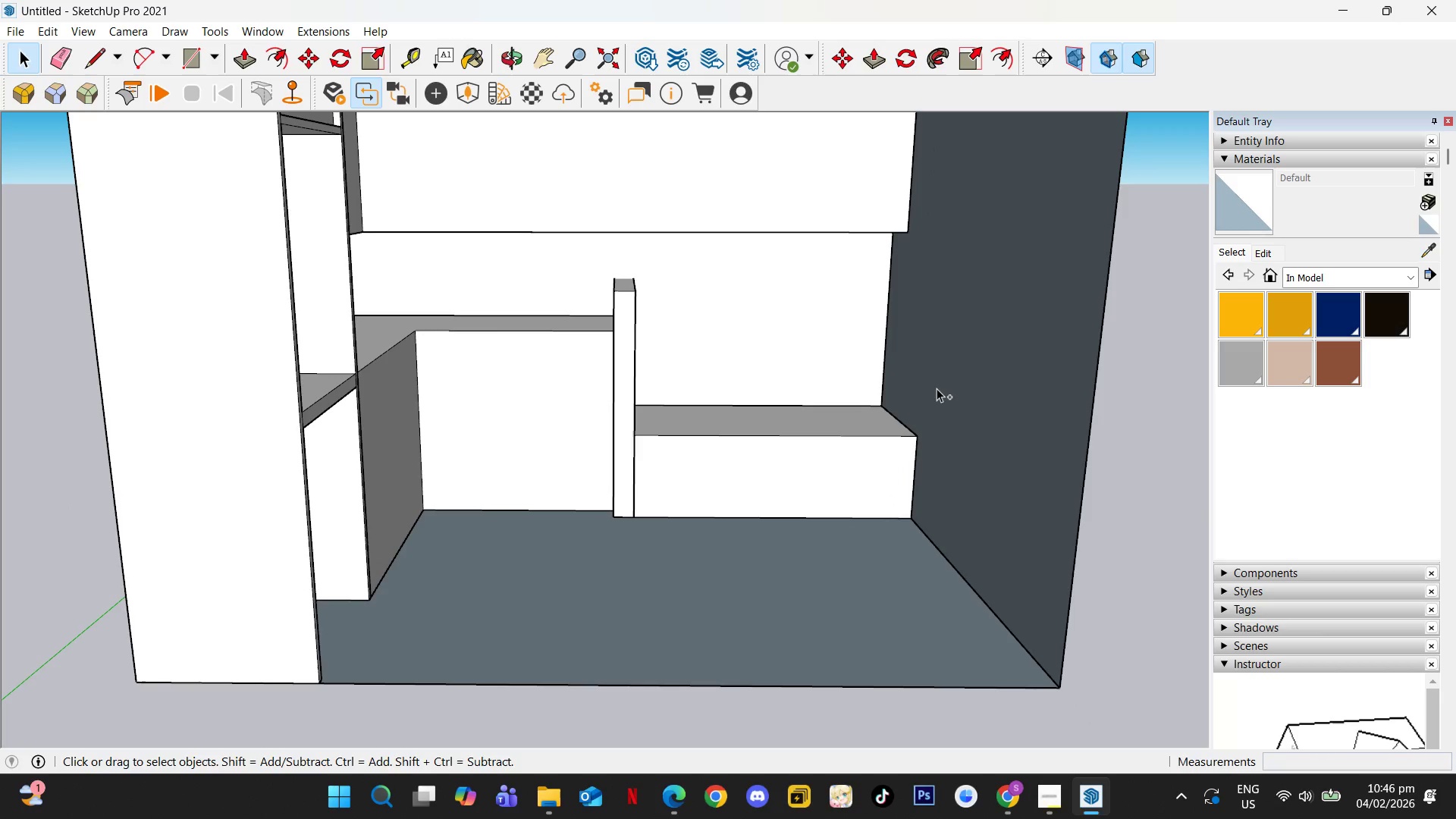 
key(Control+Z)
 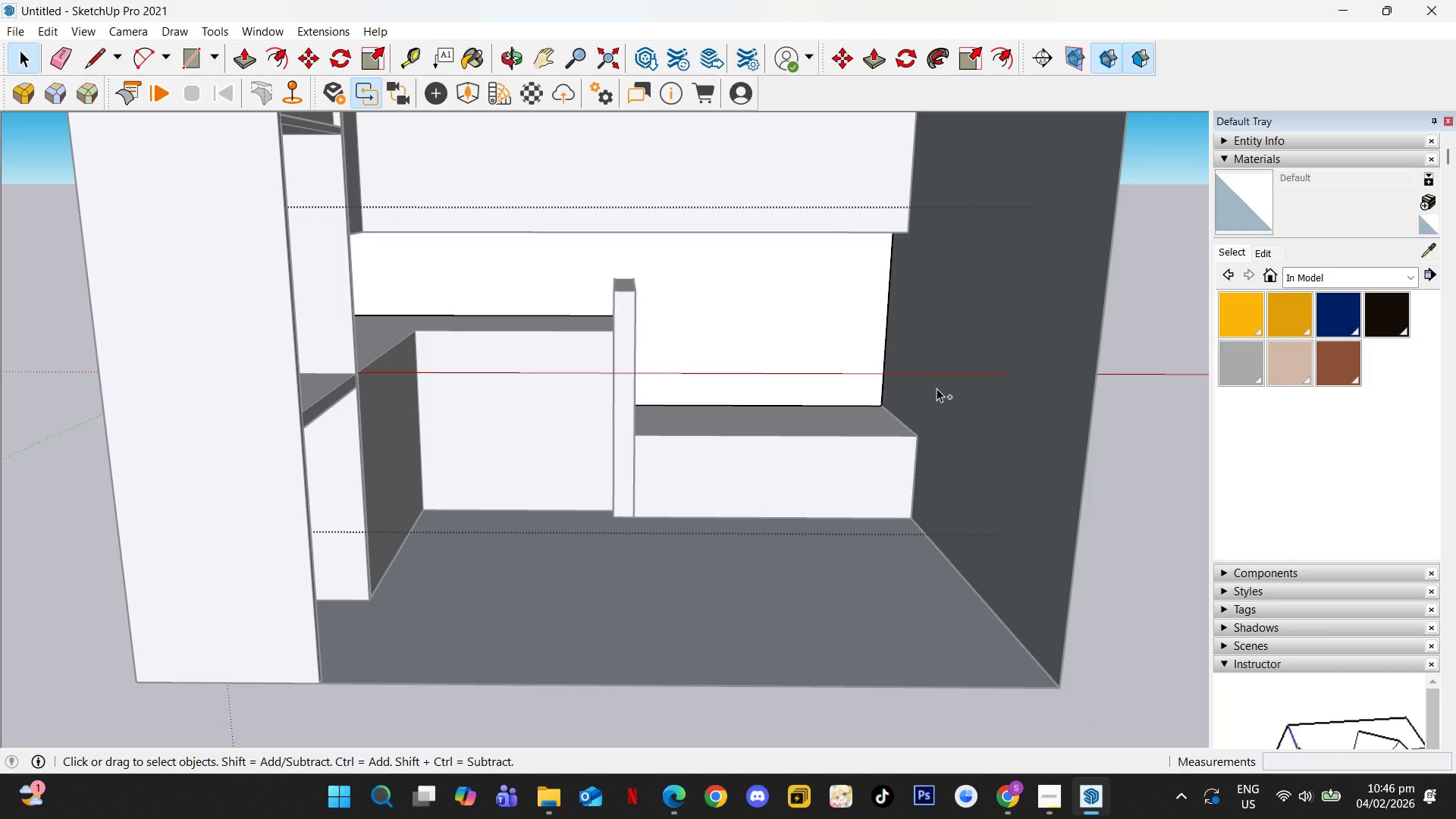 
key(Control+Z)
 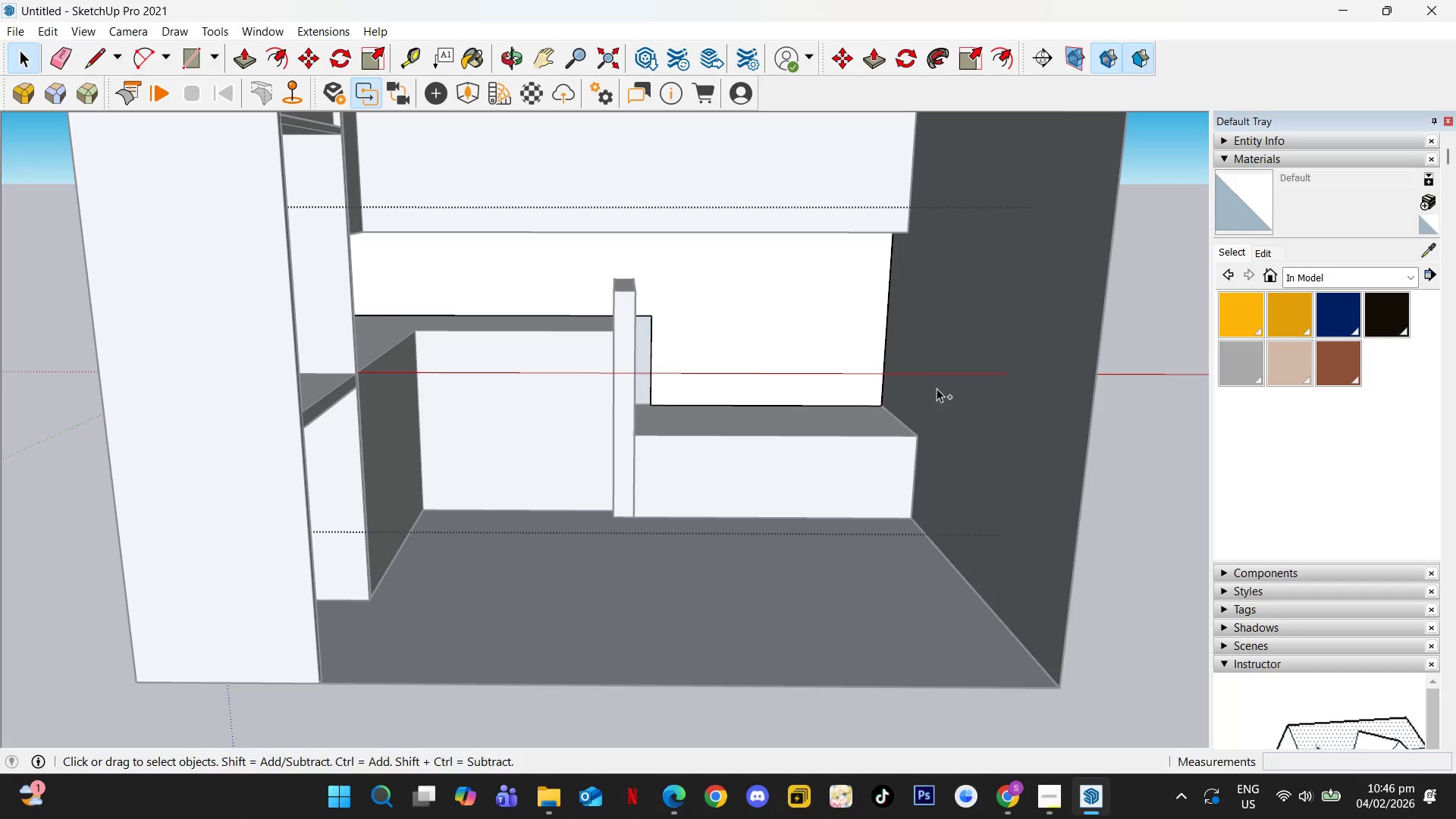 
key(Control+Z)
 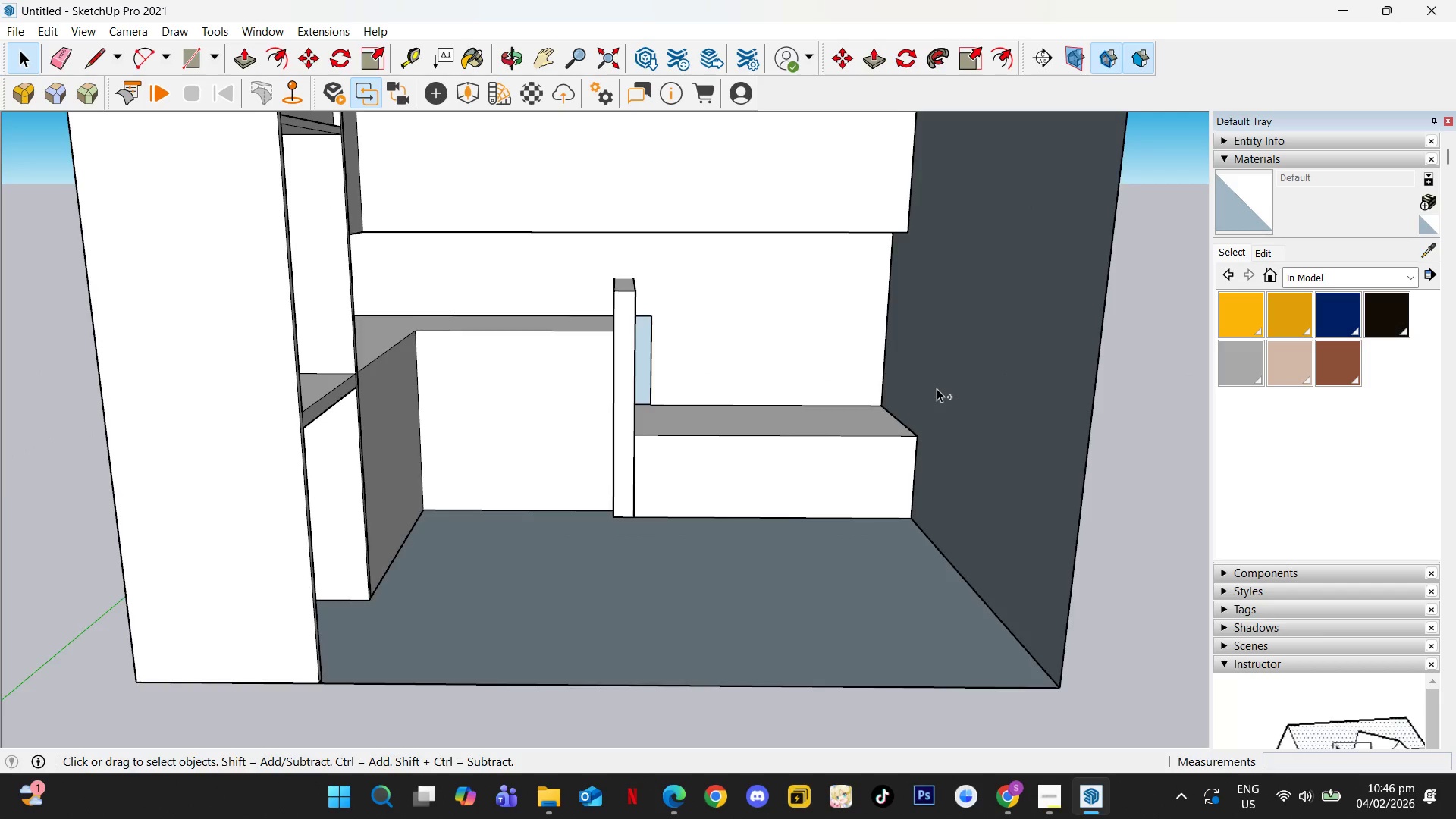 
key(Control+Z)
 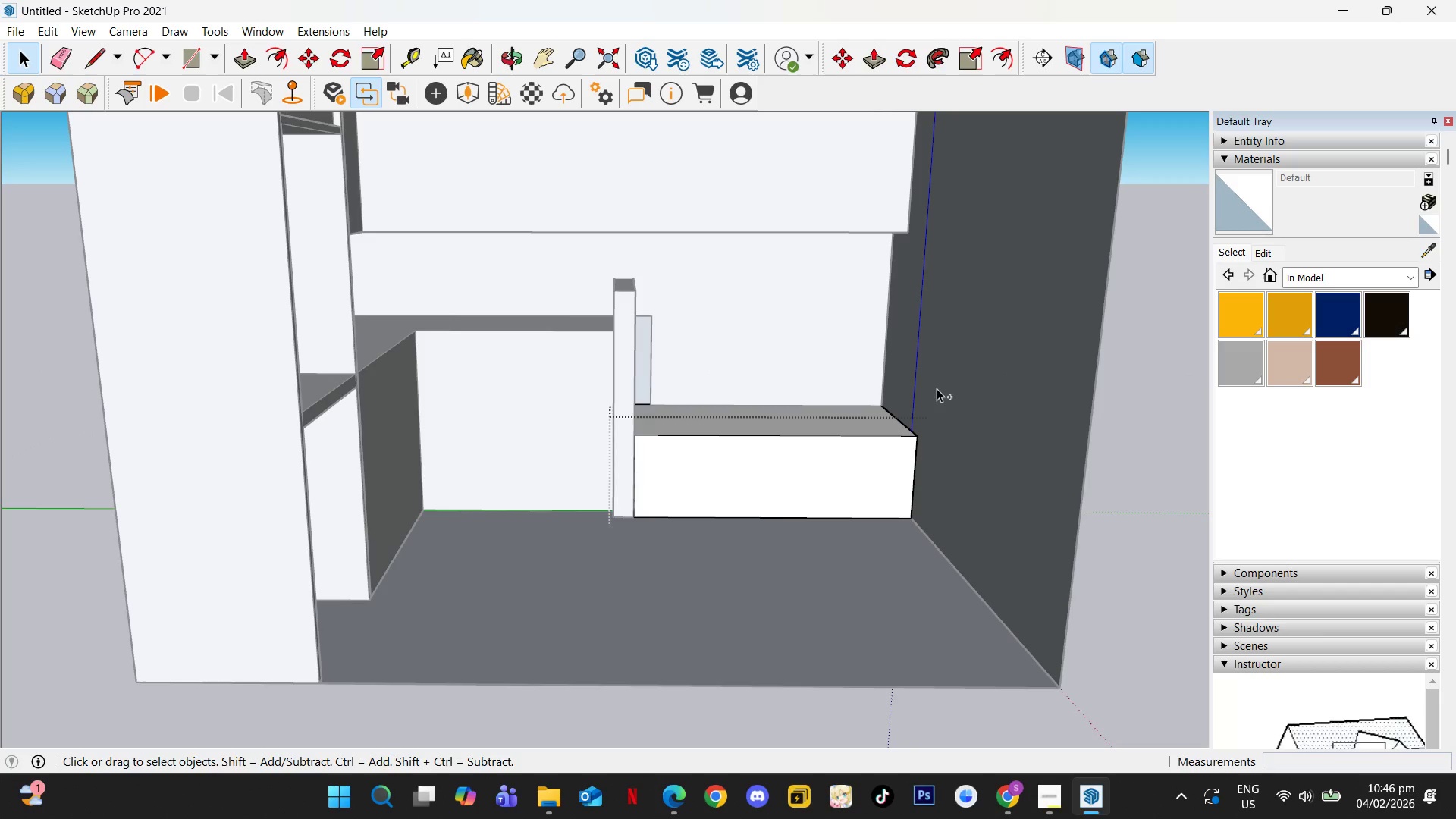 
key(Control+Z)
 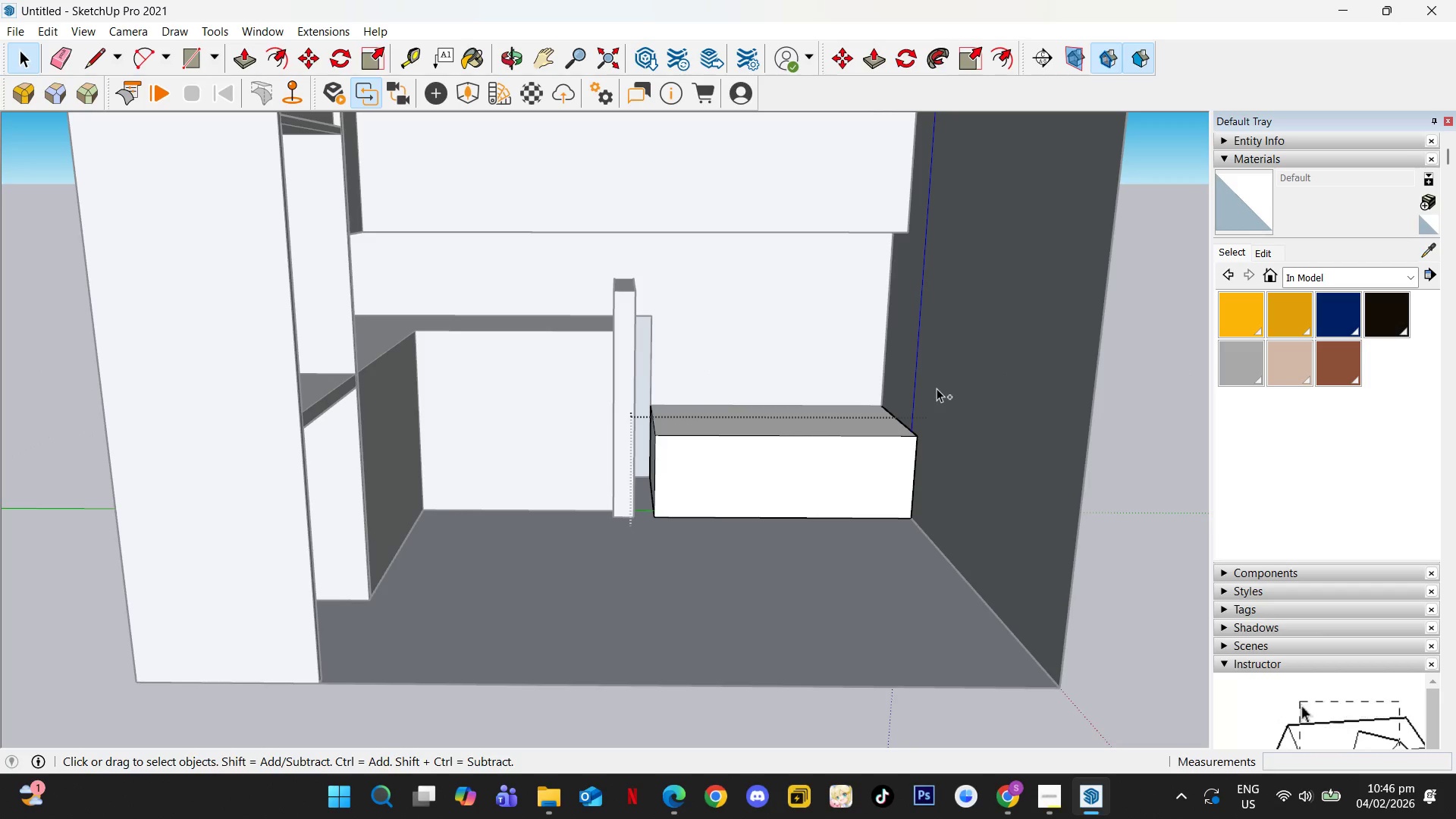 
key(Control+Y)
 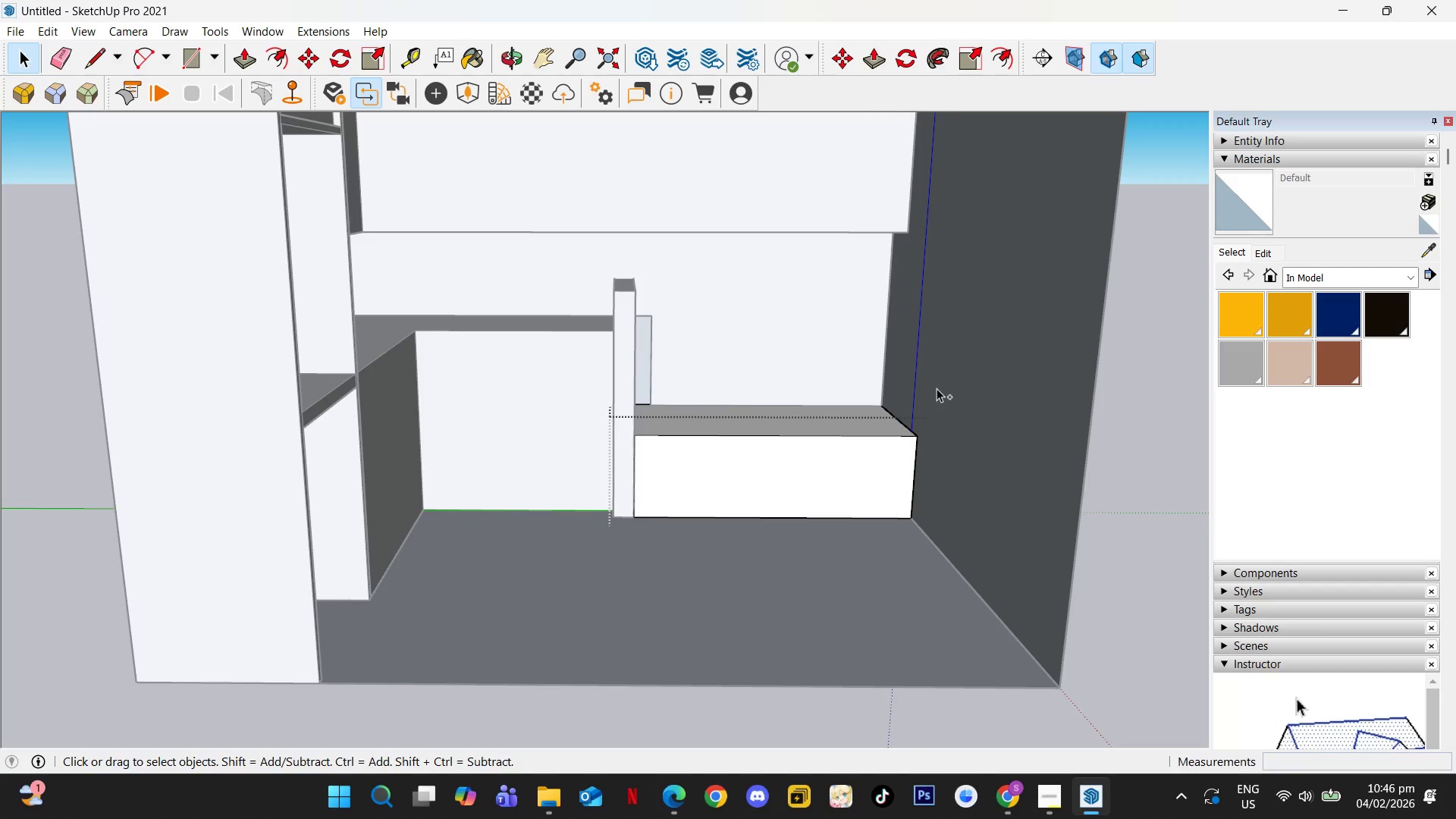 
key(Control+Y)
 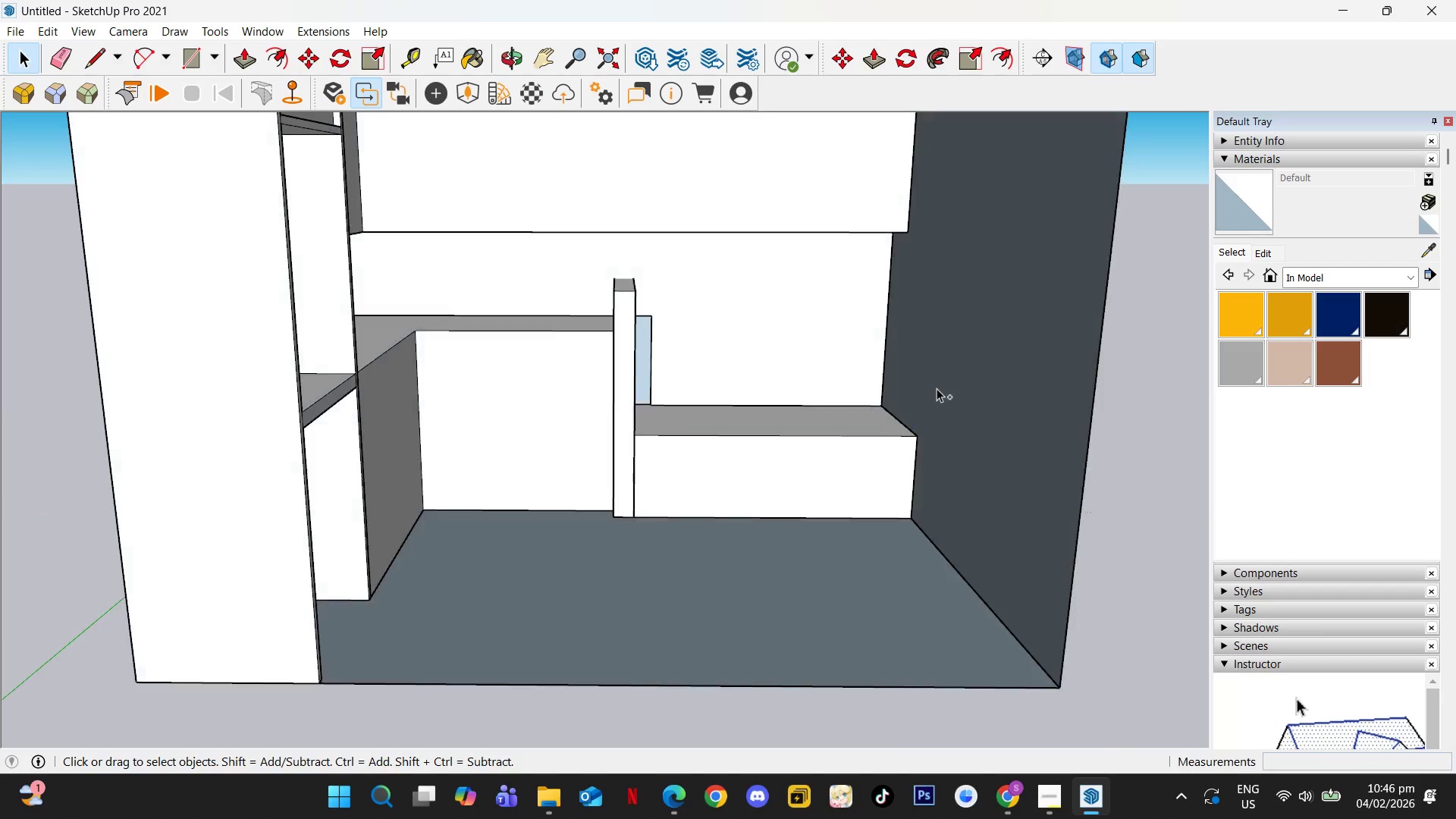 
key(Control+Y)
 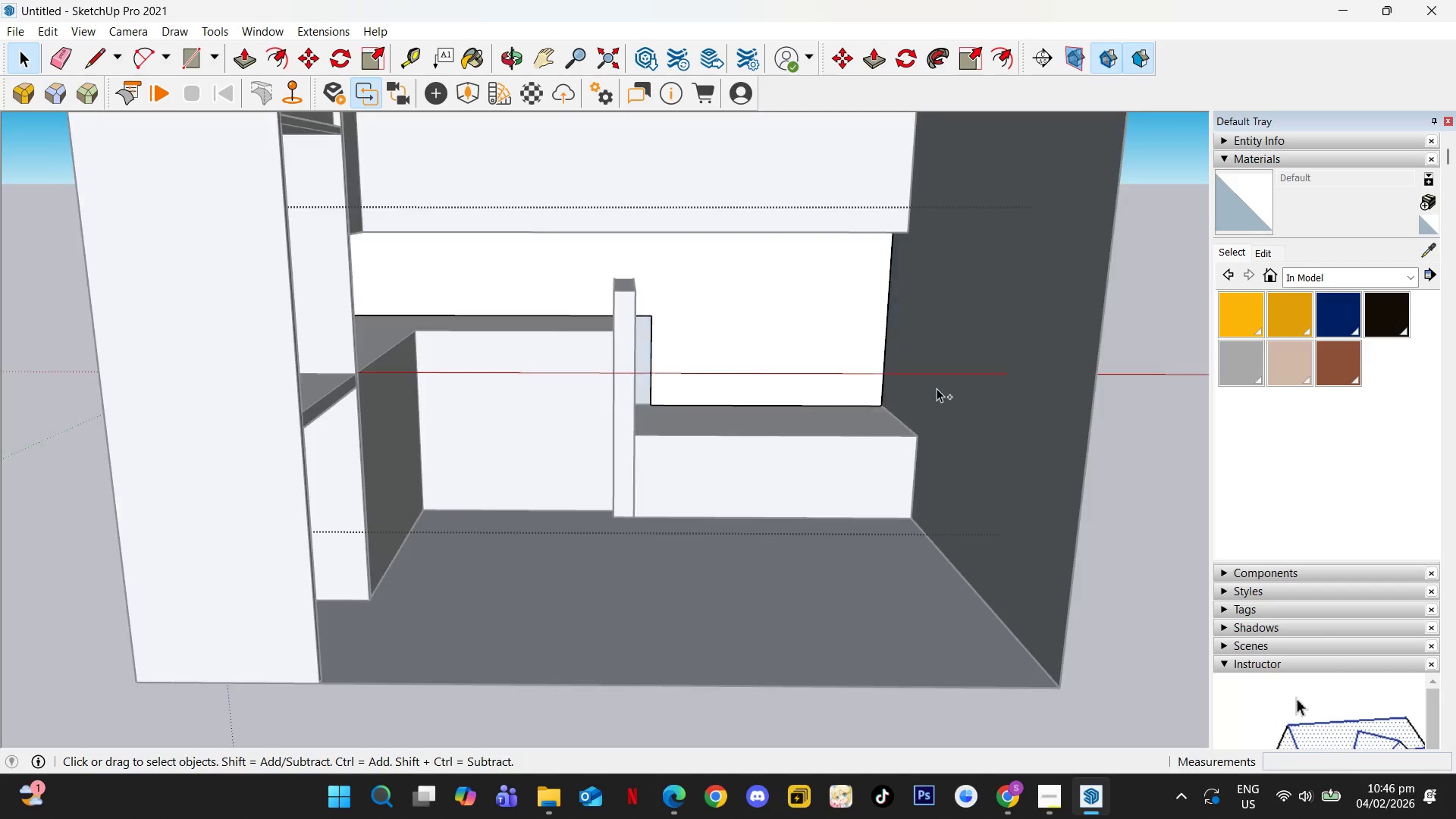 
key(Control+Y)
 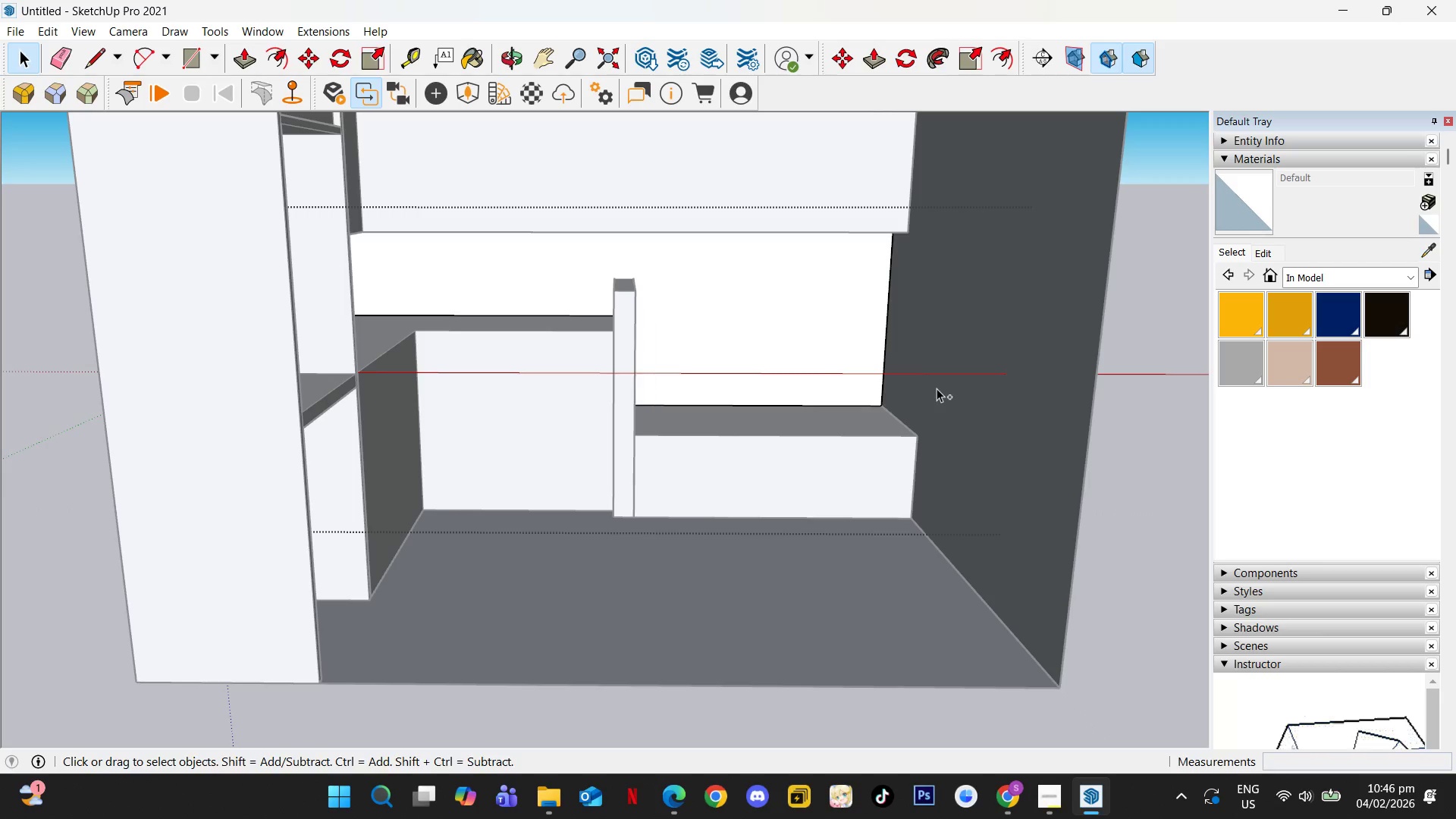 
key(Control+Y)
 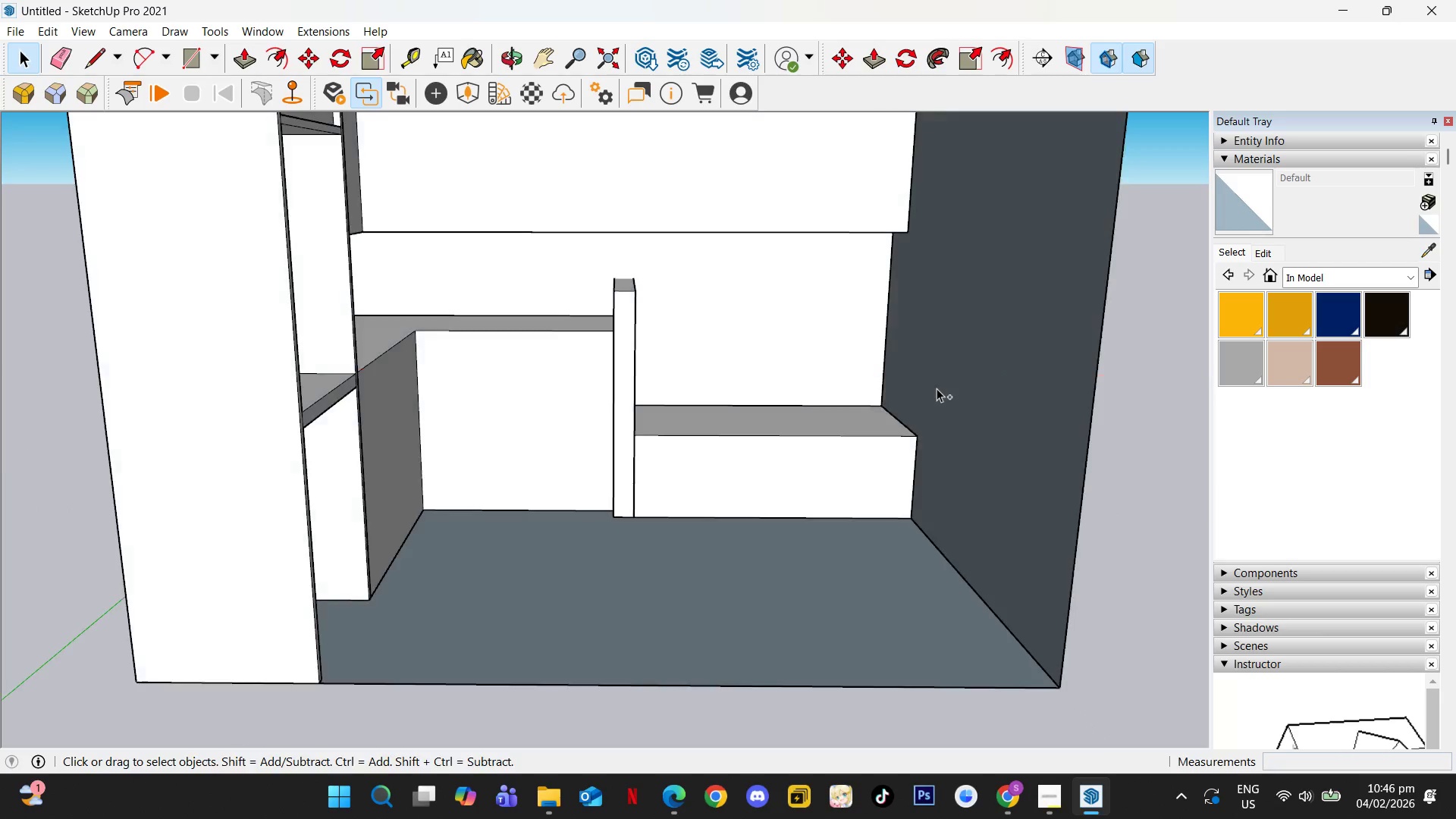 
key(Control+Y)
 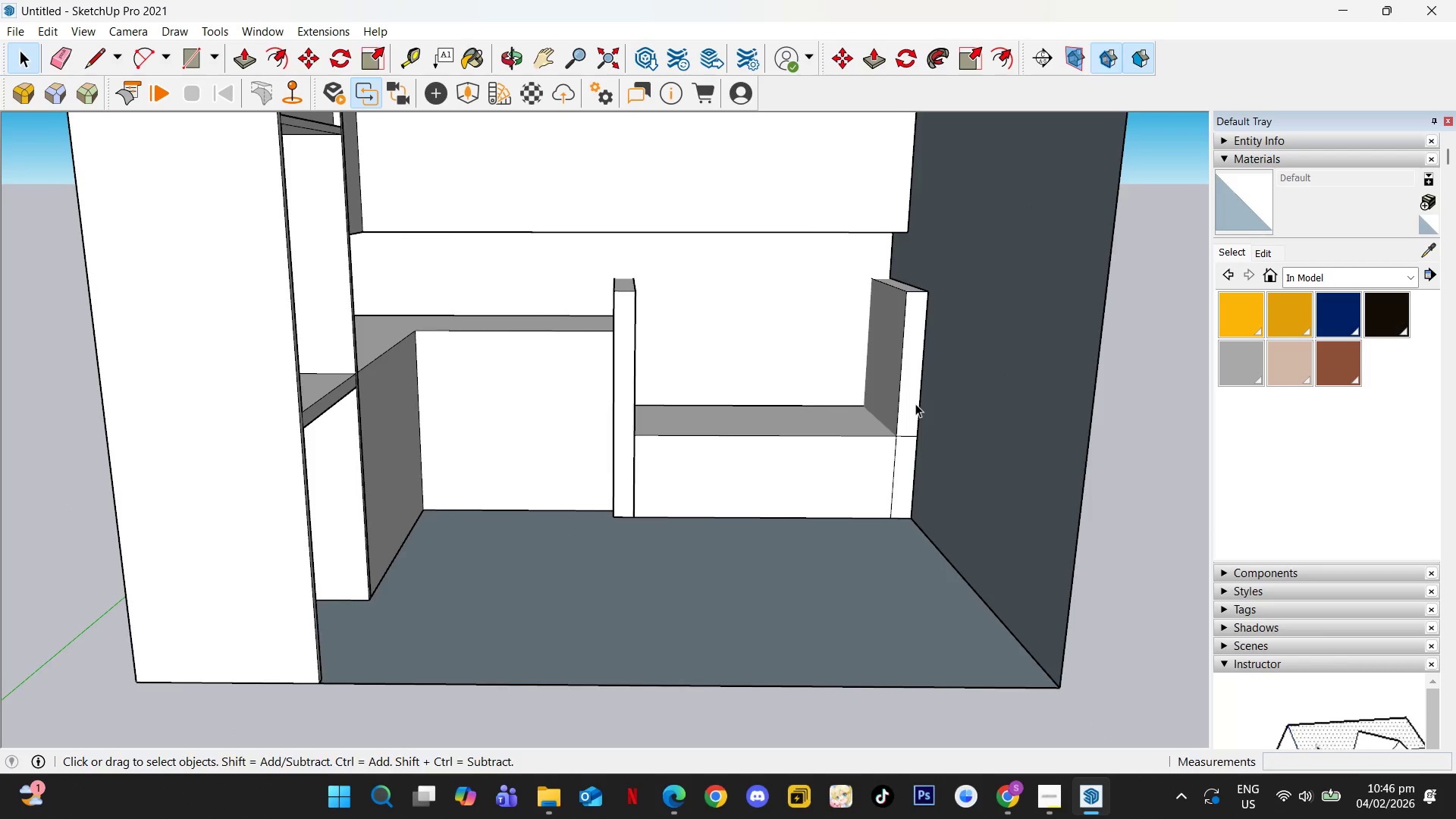 
key(Escape)
 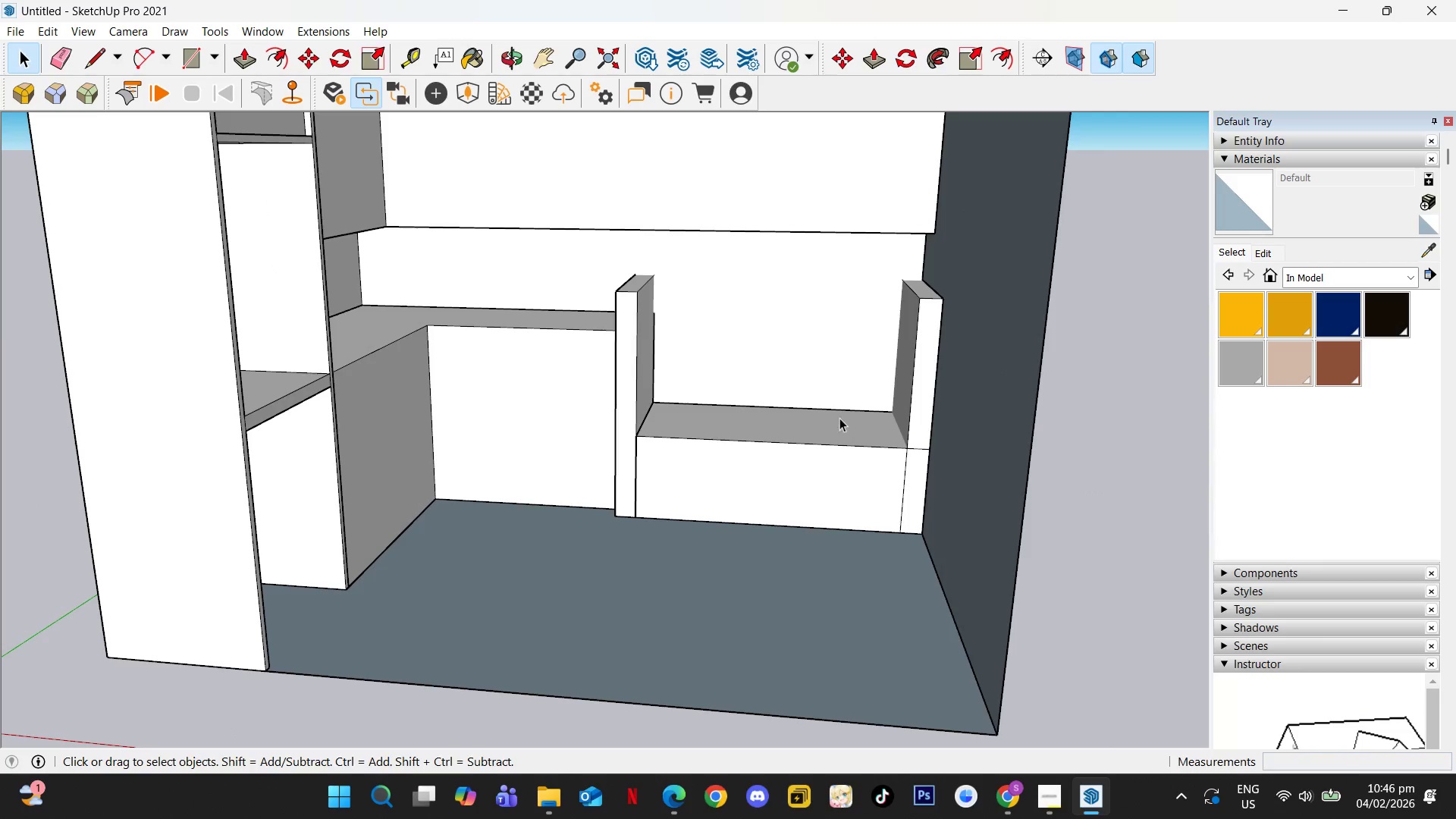 
key(Escape)
 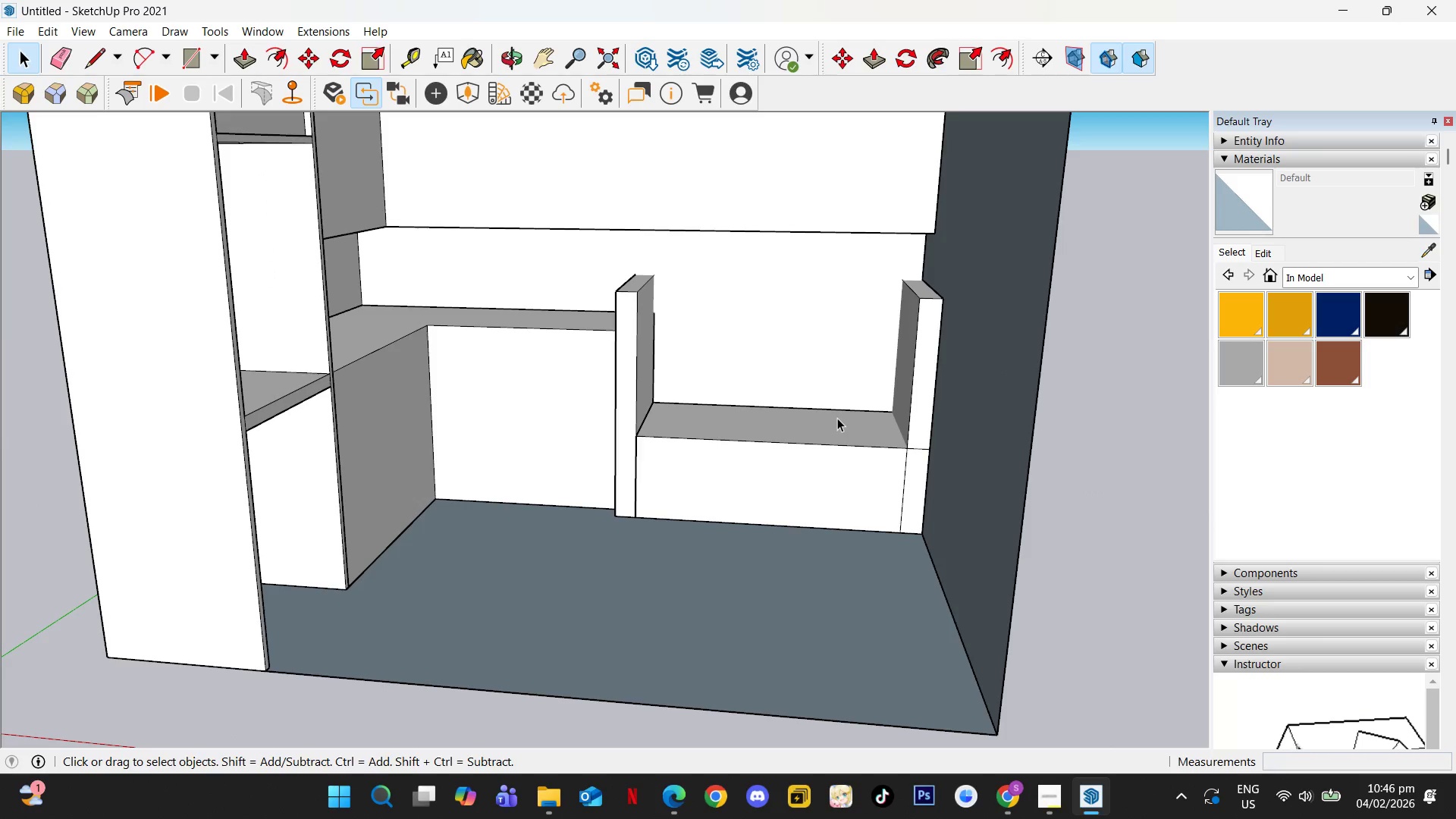 
key(Escape)
 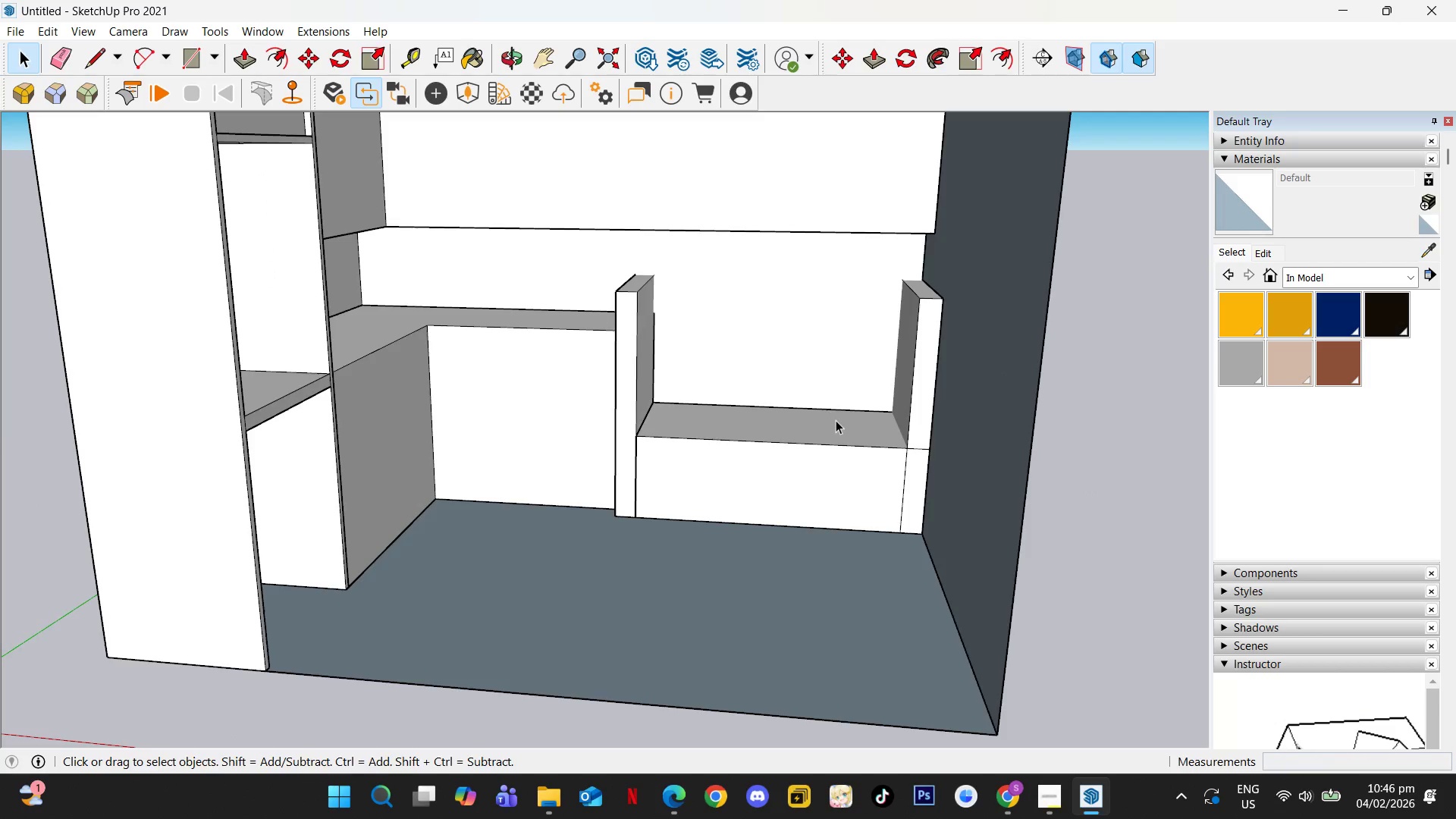 
scroll: coordinate [934, 430], scroll_direction: down, amount: 7.0
 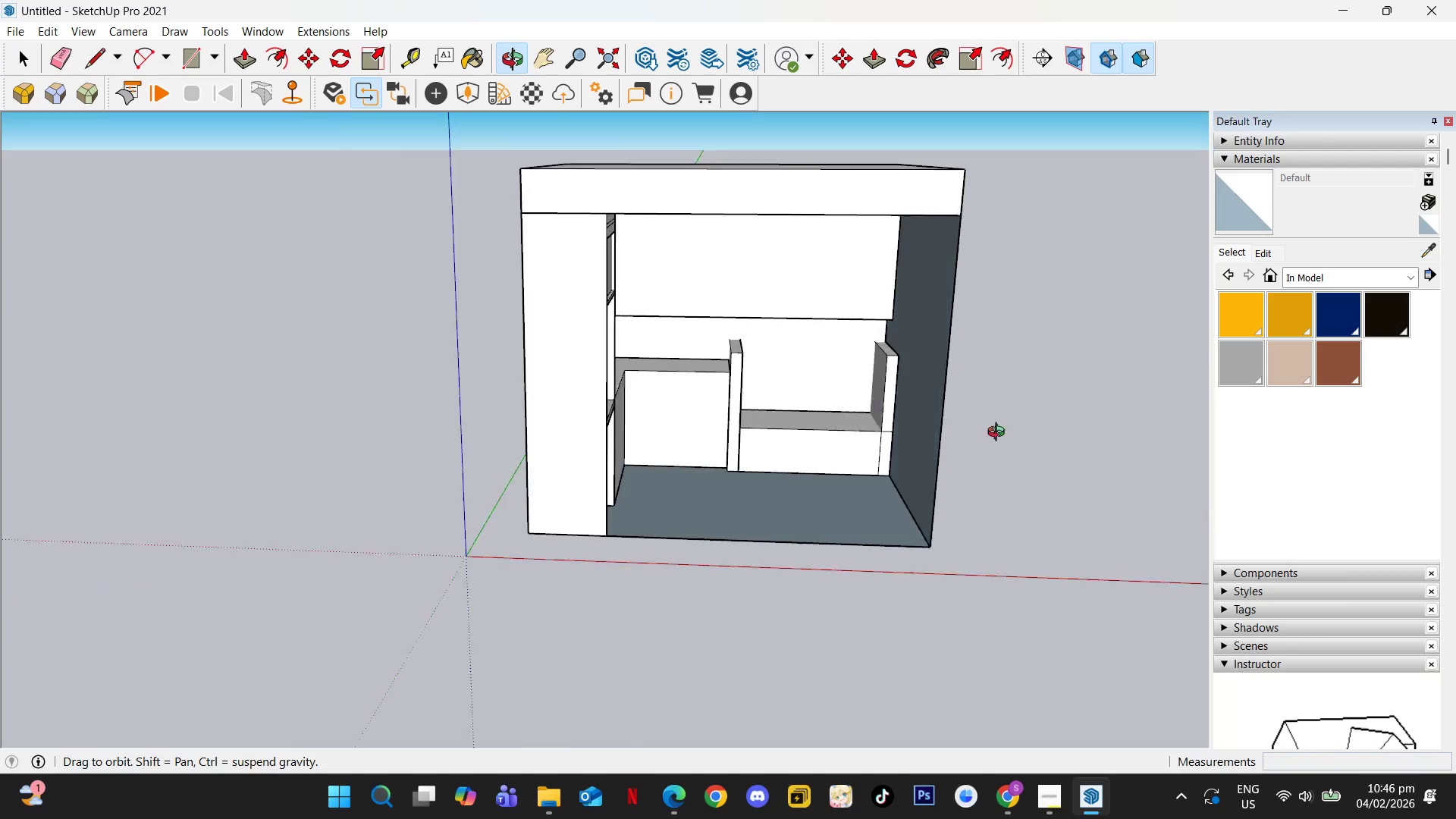 
scroll: coordinate [761, 471], scroll_direction: up, amount: 7.0
 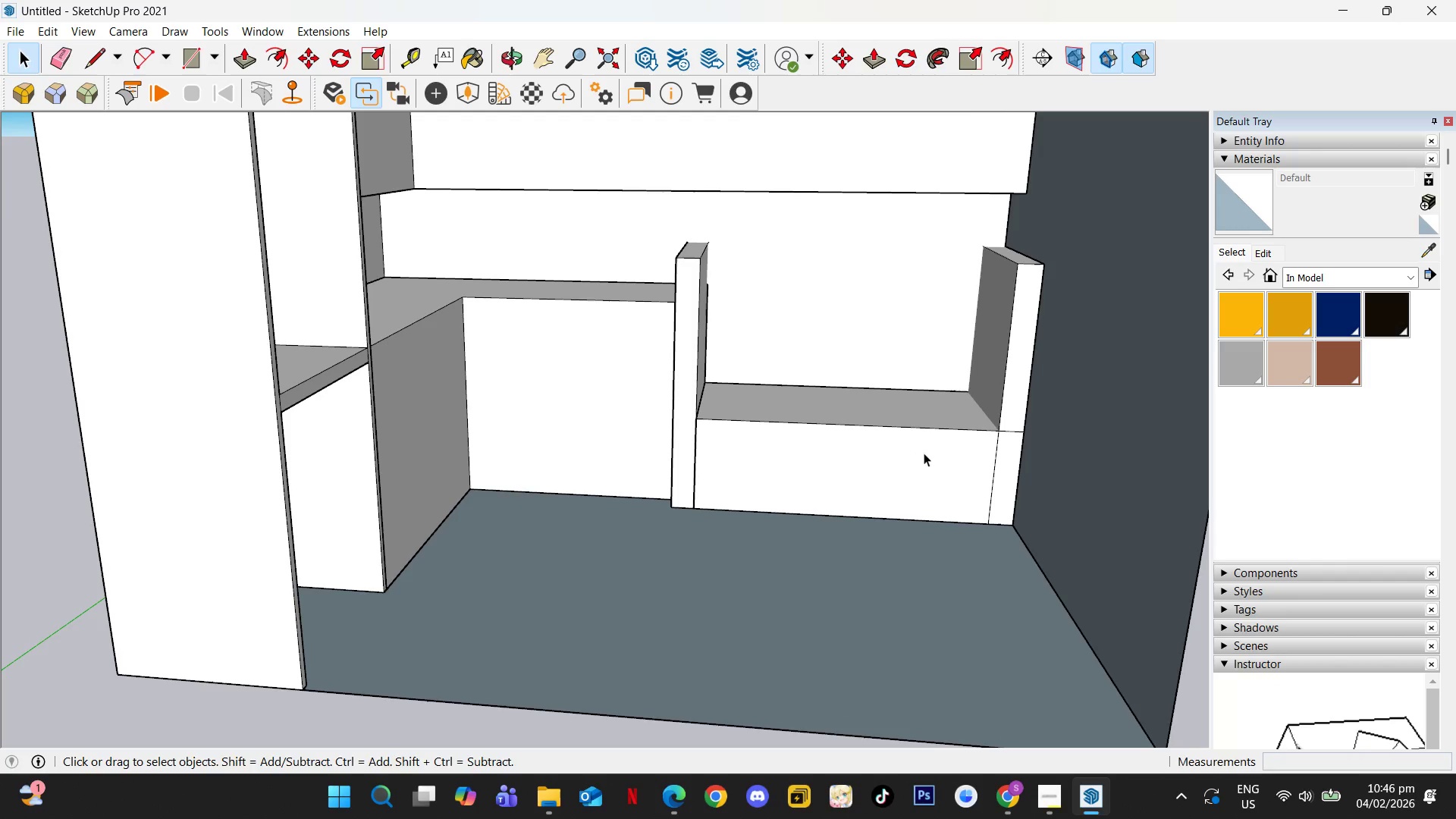 
key(Control+Z)
 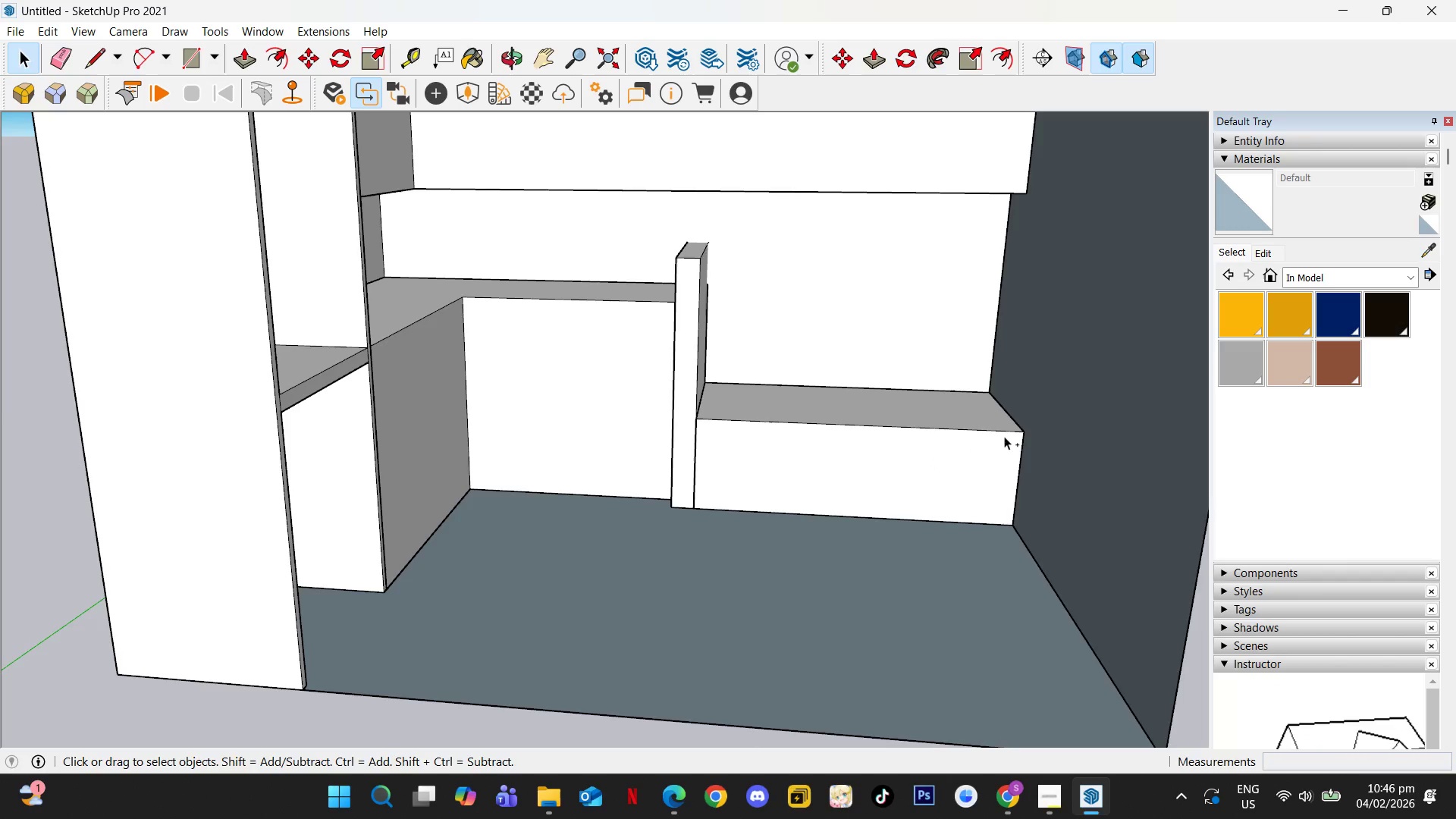 
key(Control+Z)
 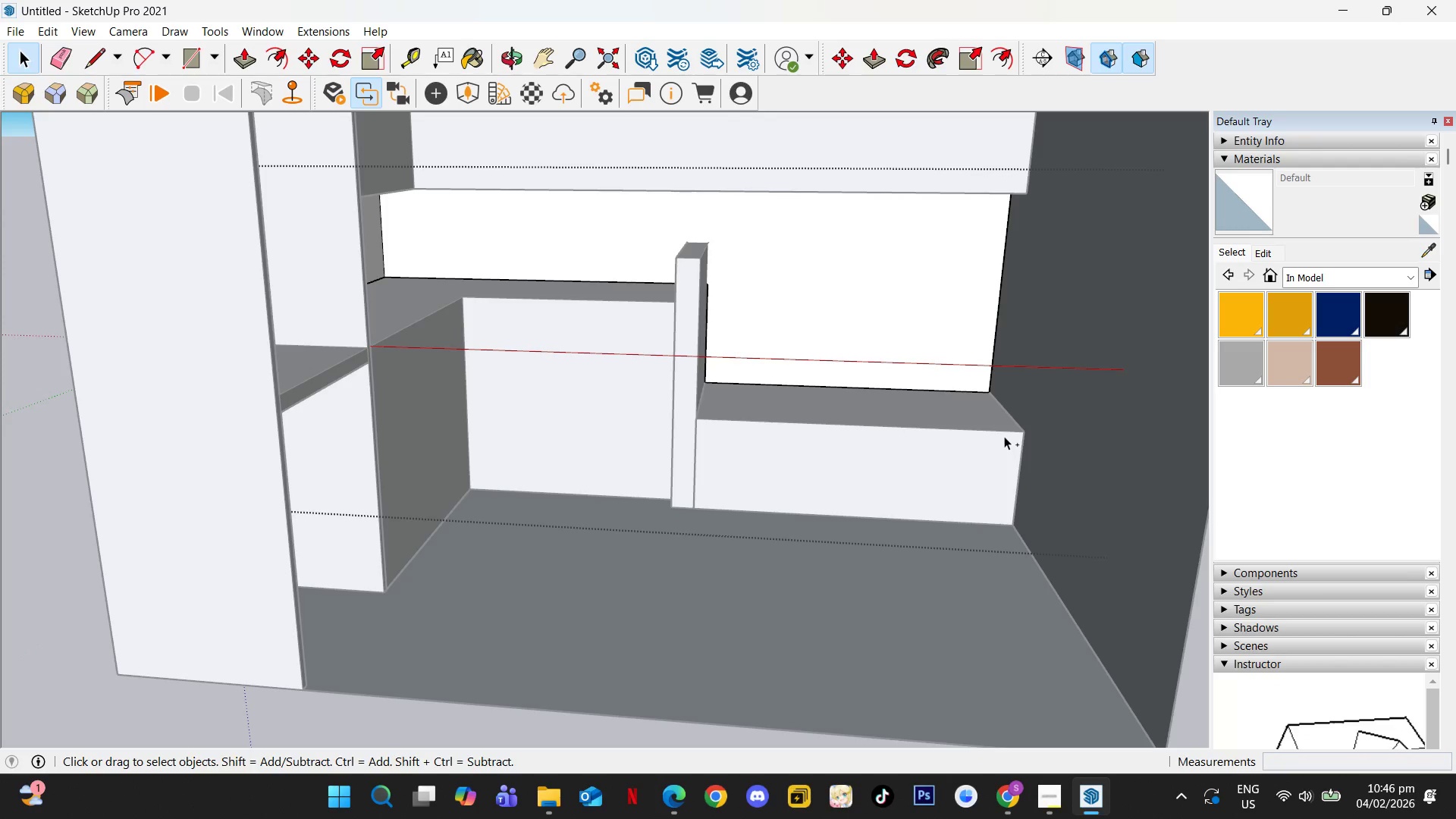 
key(Control+Z)
 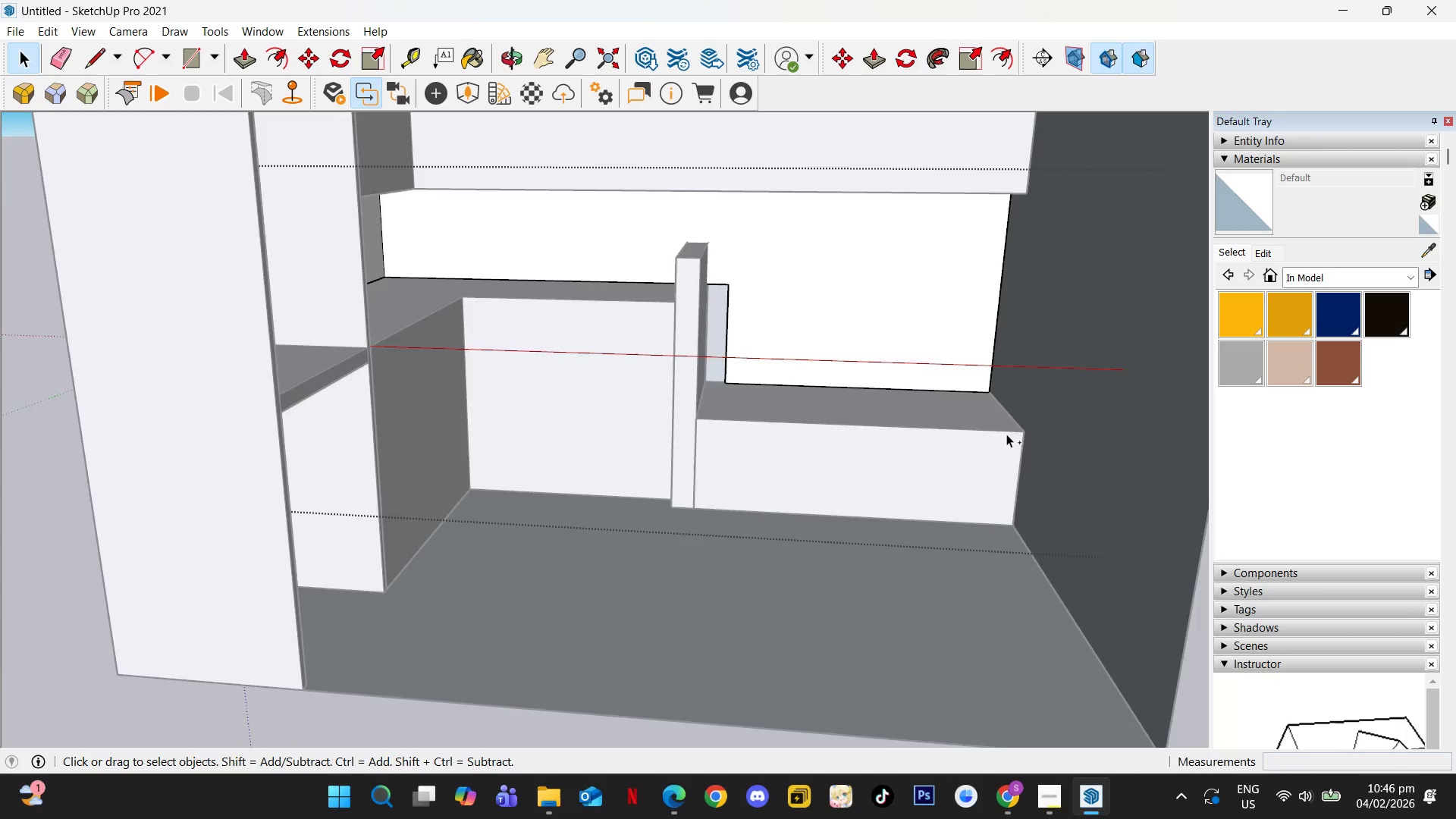 
key(Control+Z)
 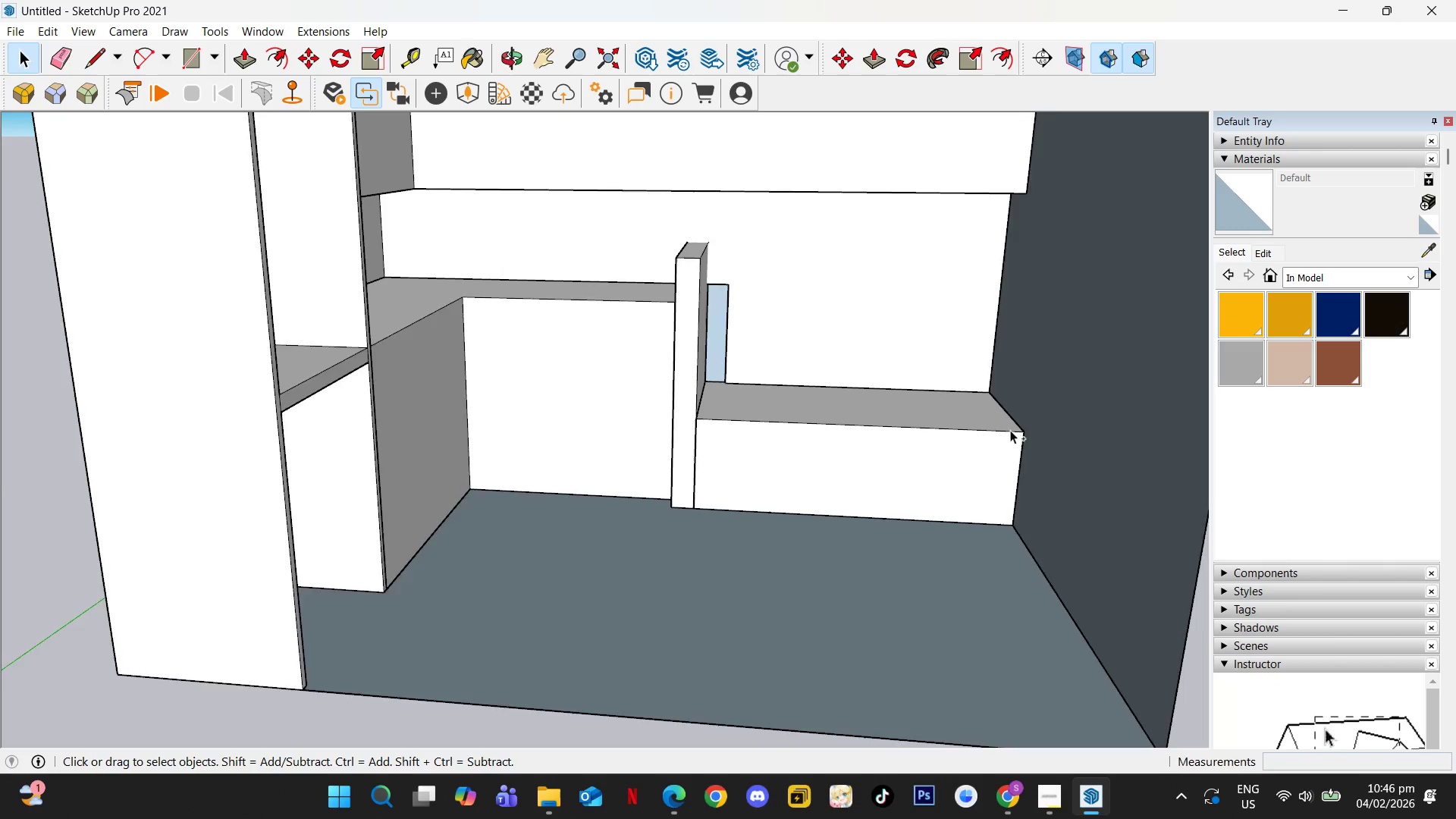 
key(Control+Z)
 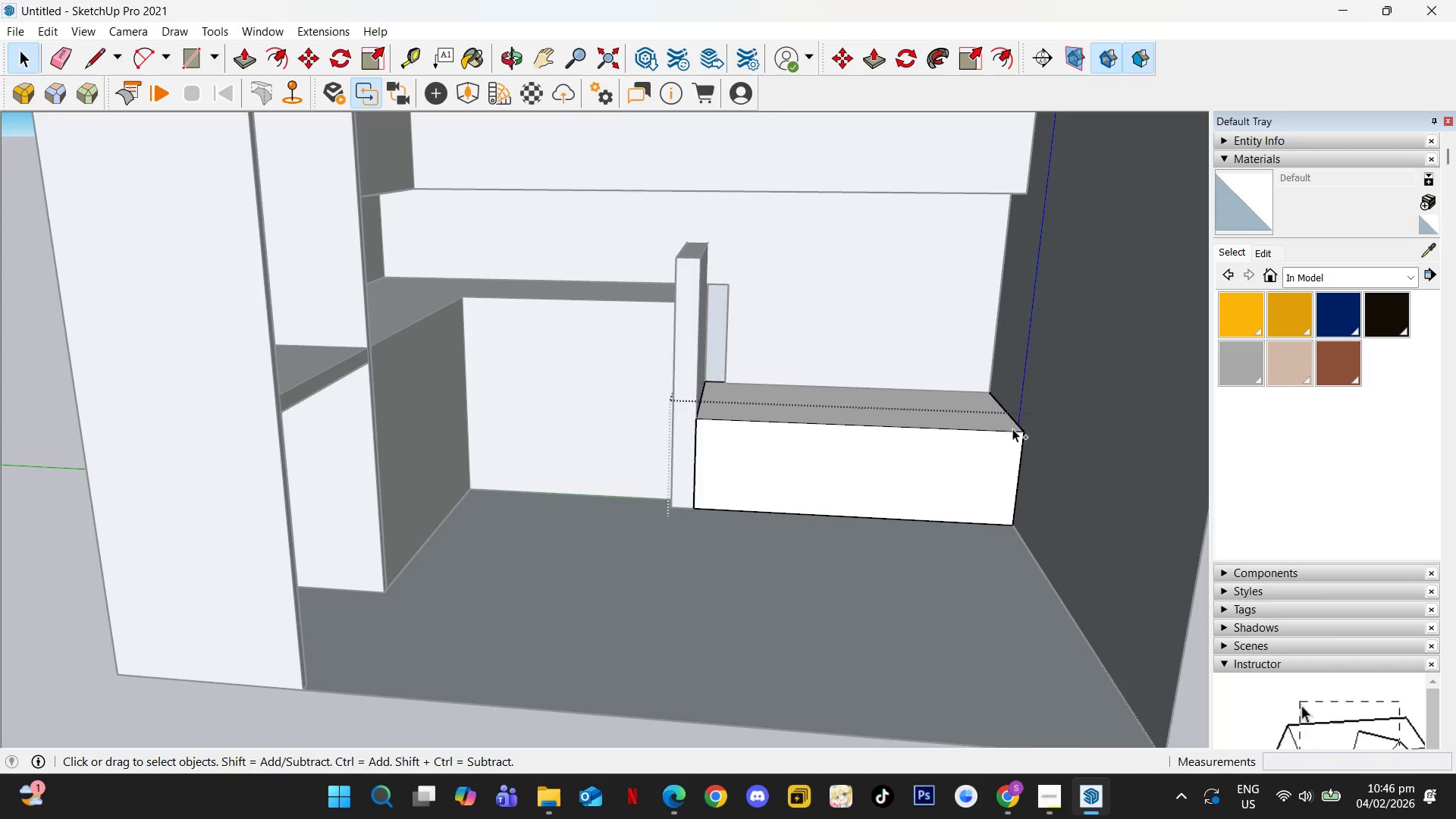 
key(Control+Z)
 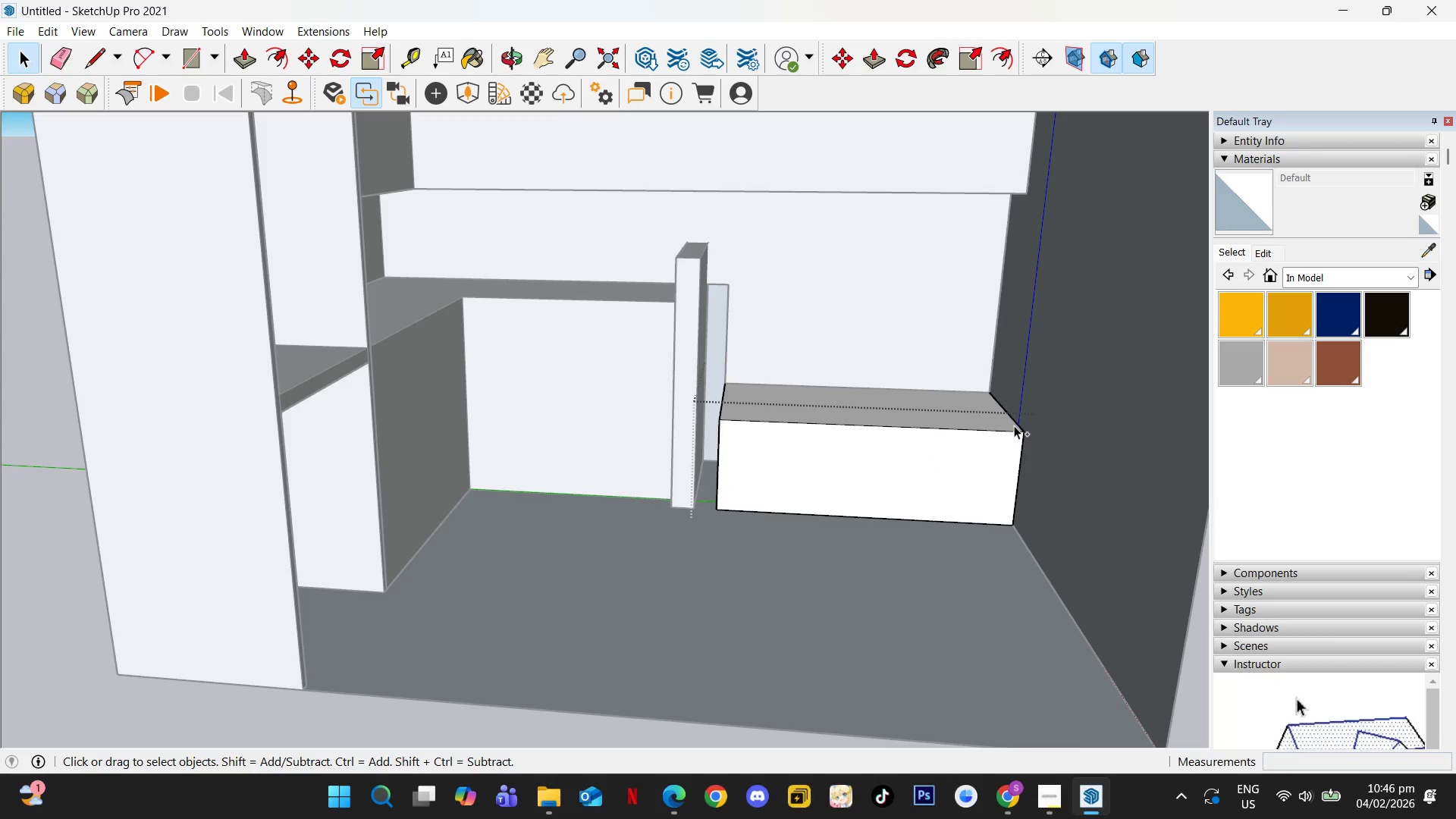 
key(Control+Z)
 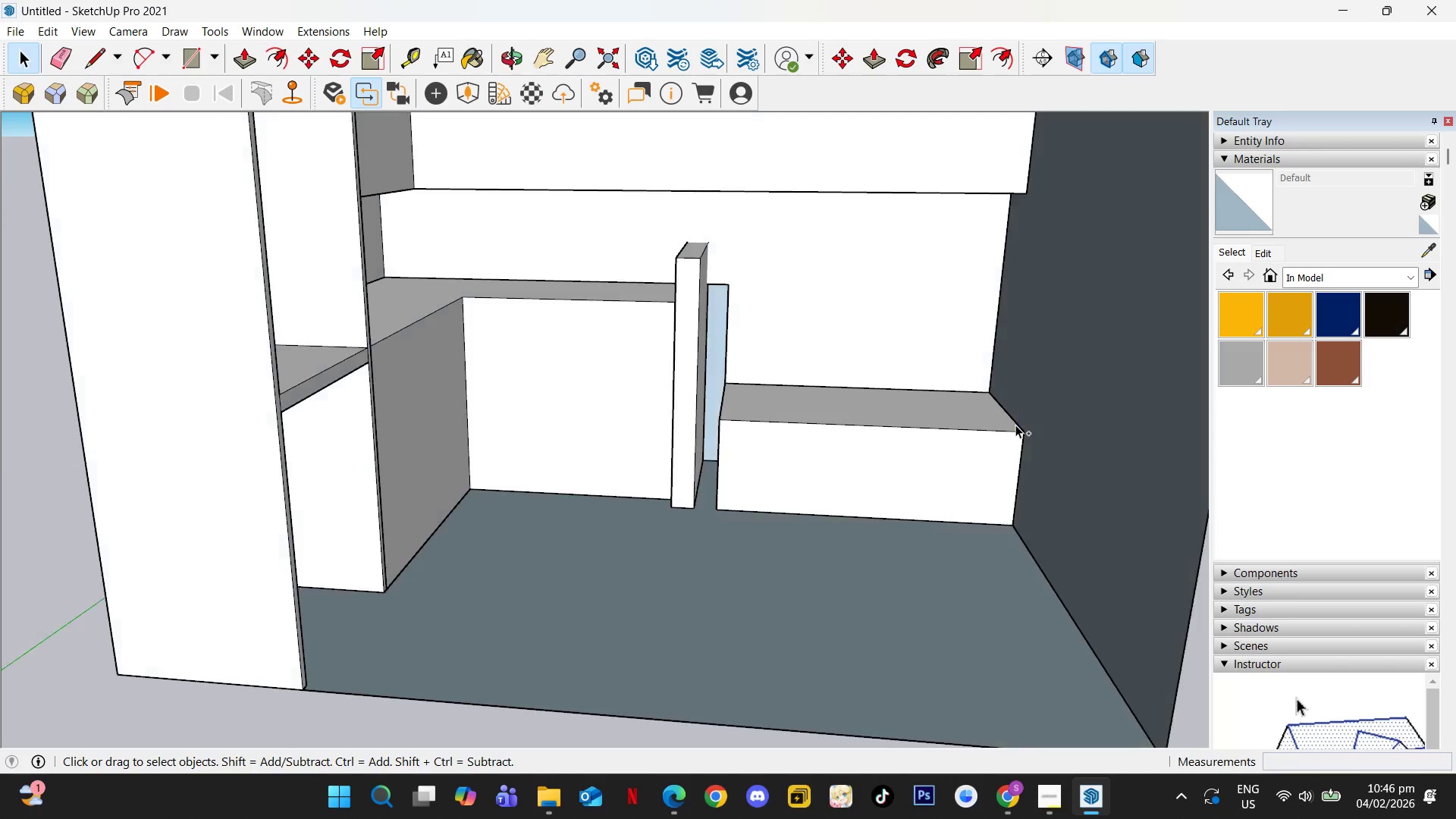 
key(Control+Z)
 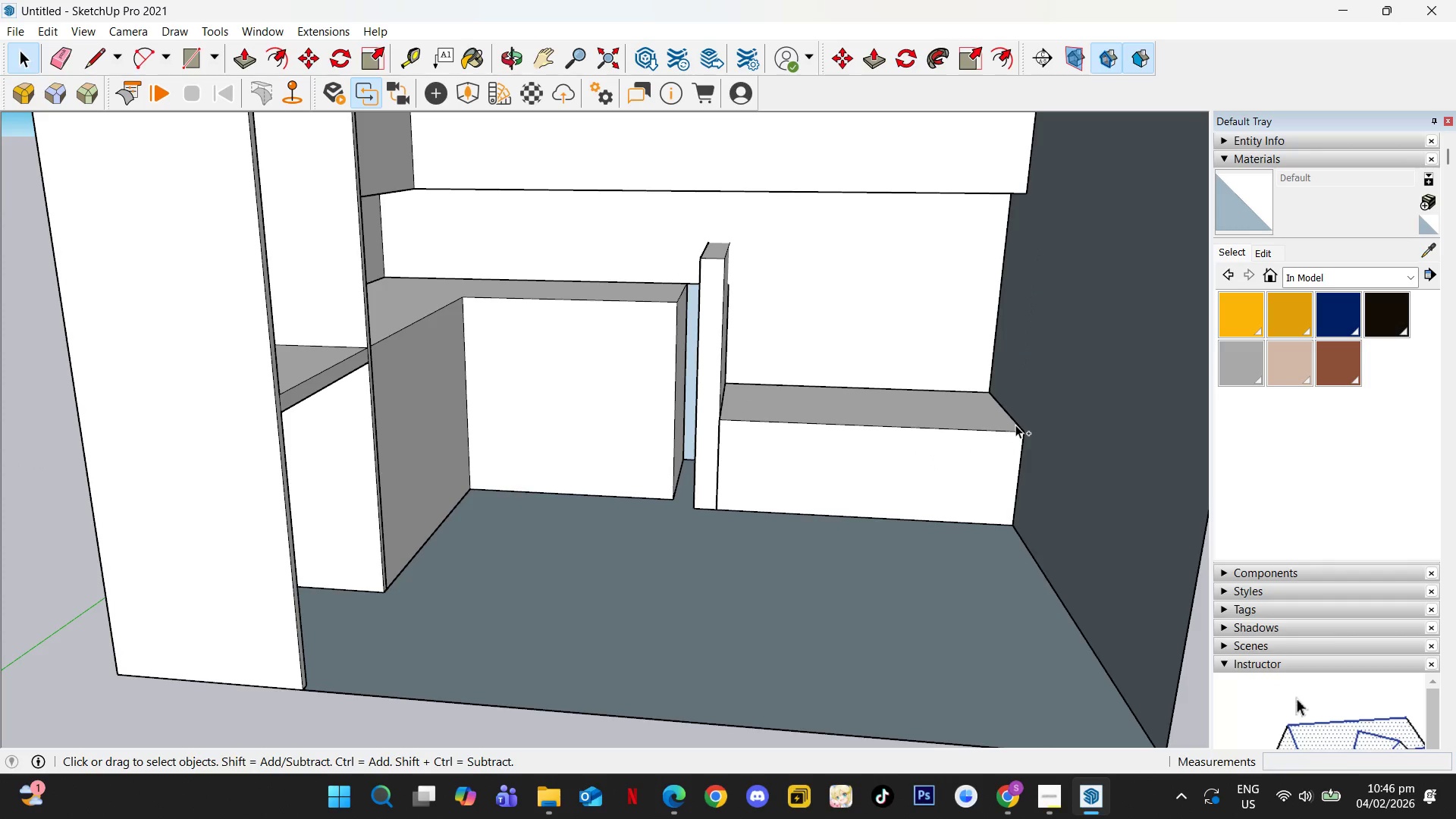 
key(Control+Z)
 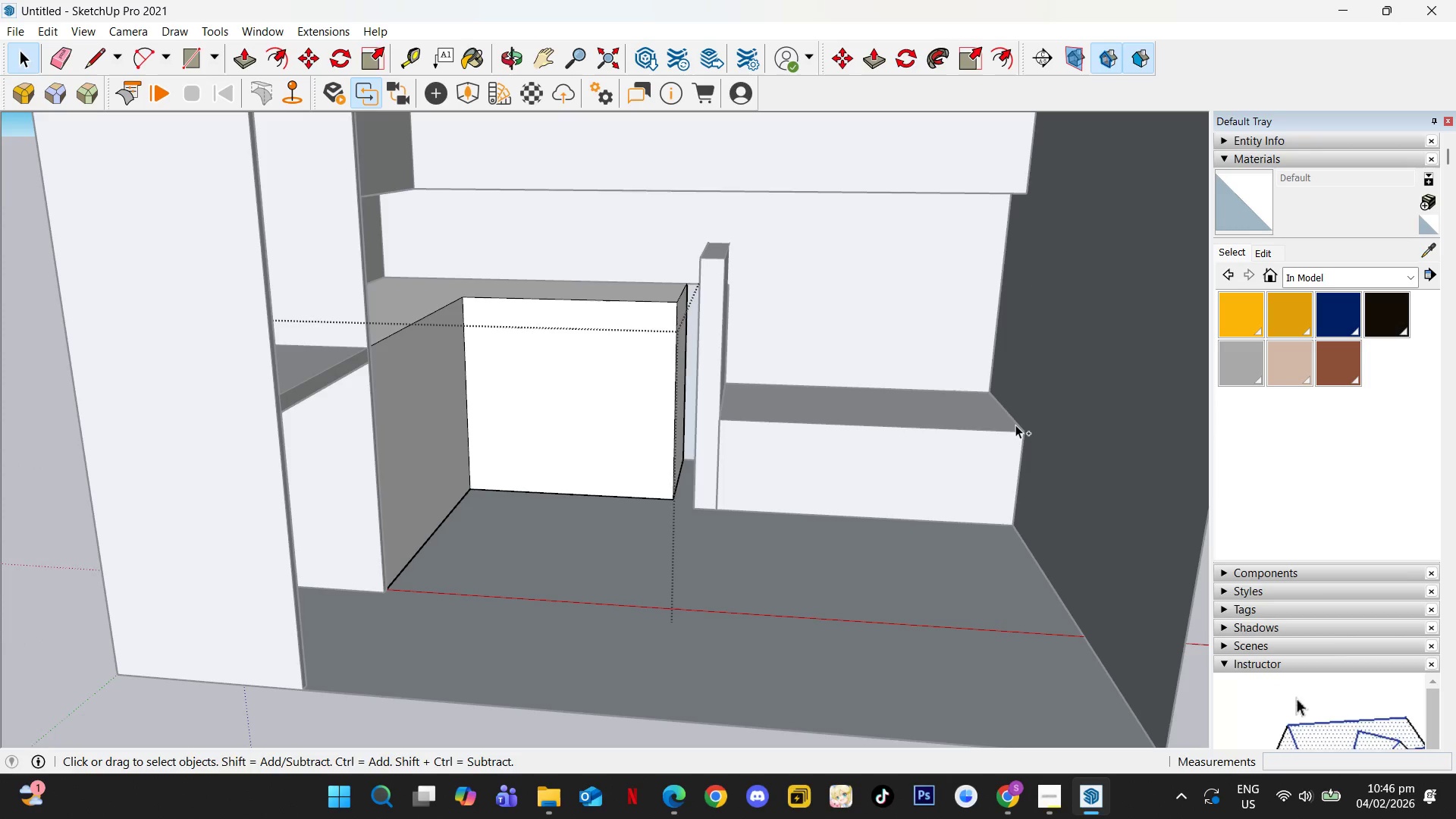 
key(Control+Z)
 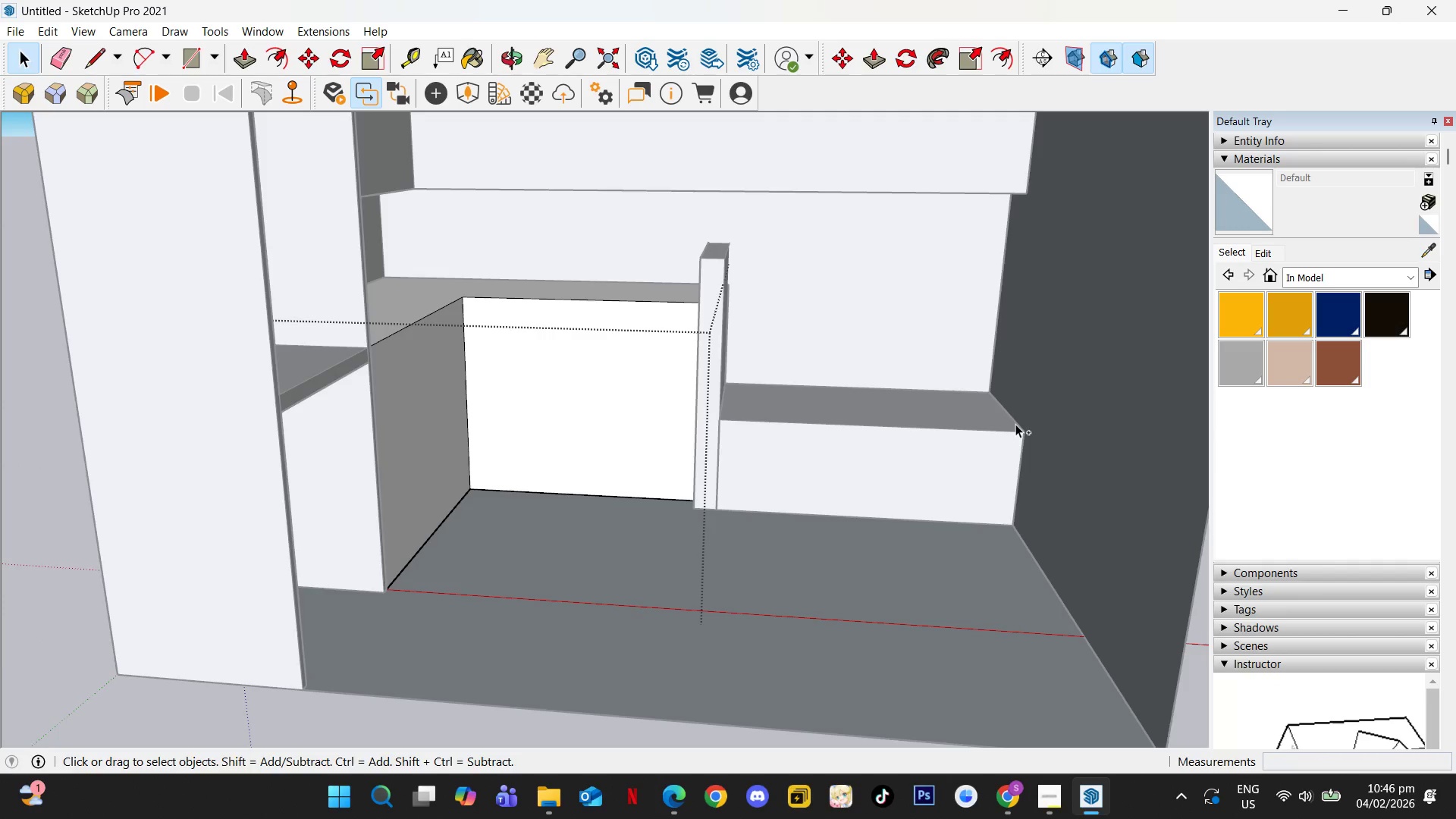 
key(Control+Z)
 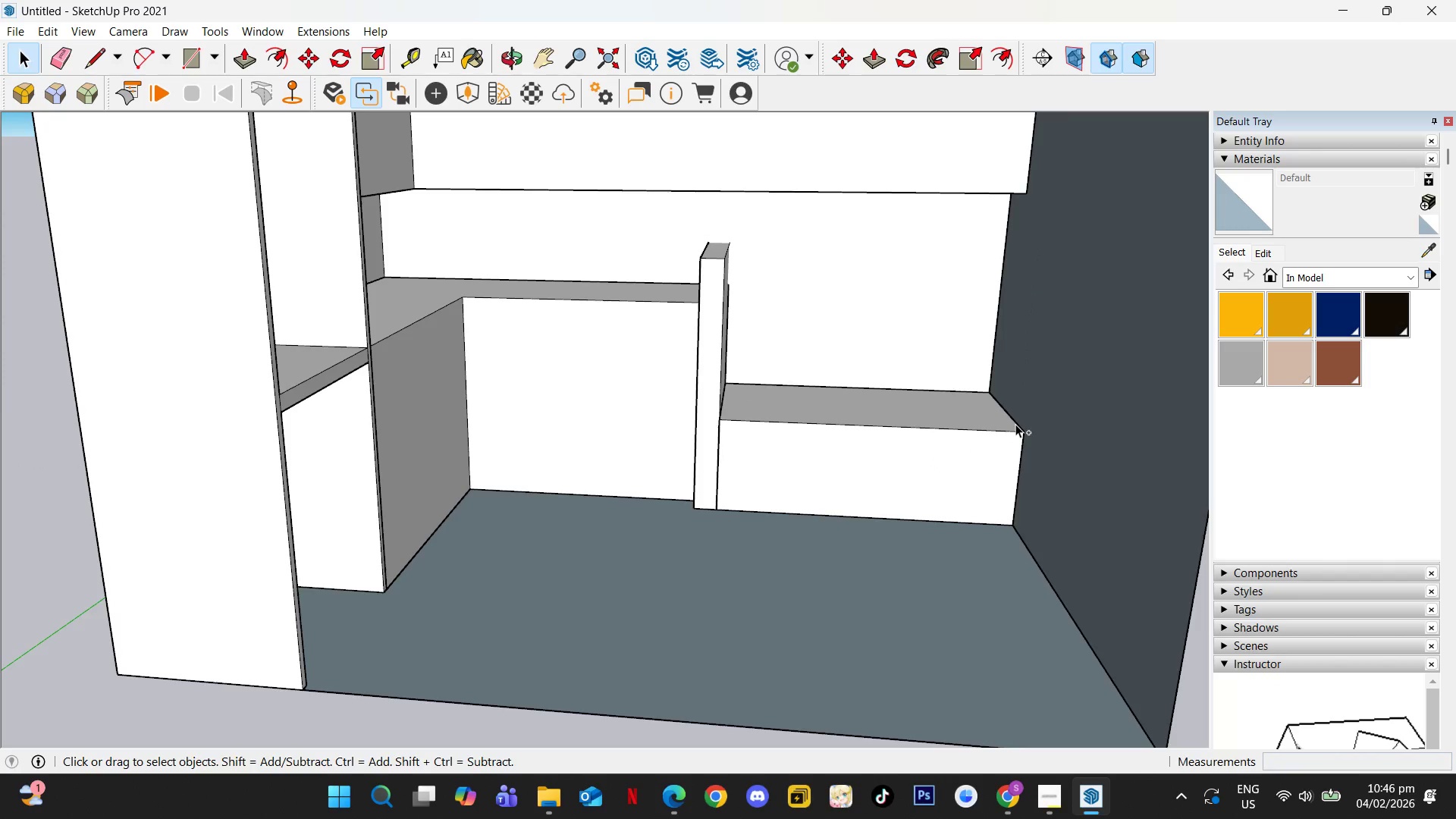 
key(Control+Z)
 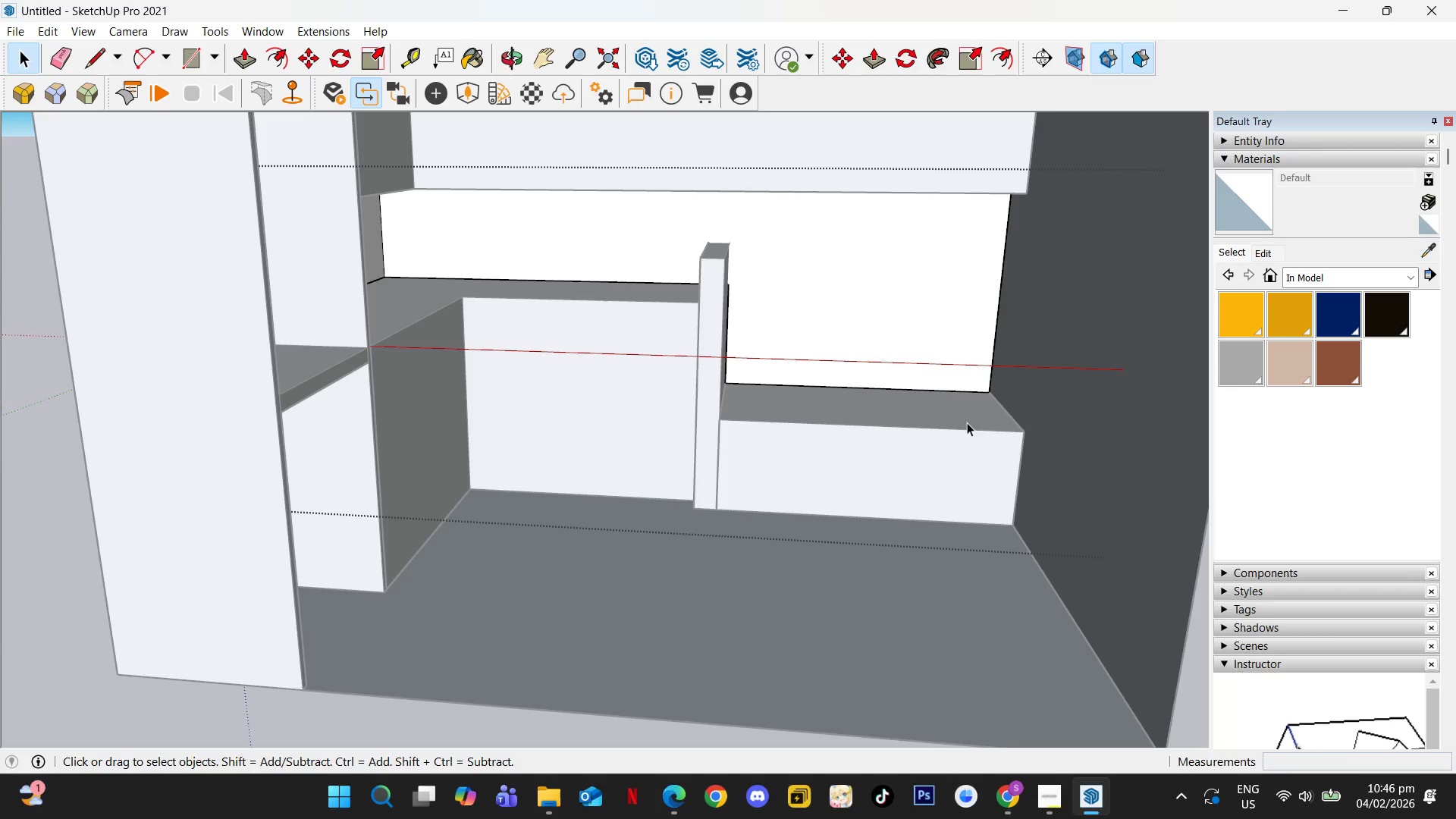 
key(Escape)
 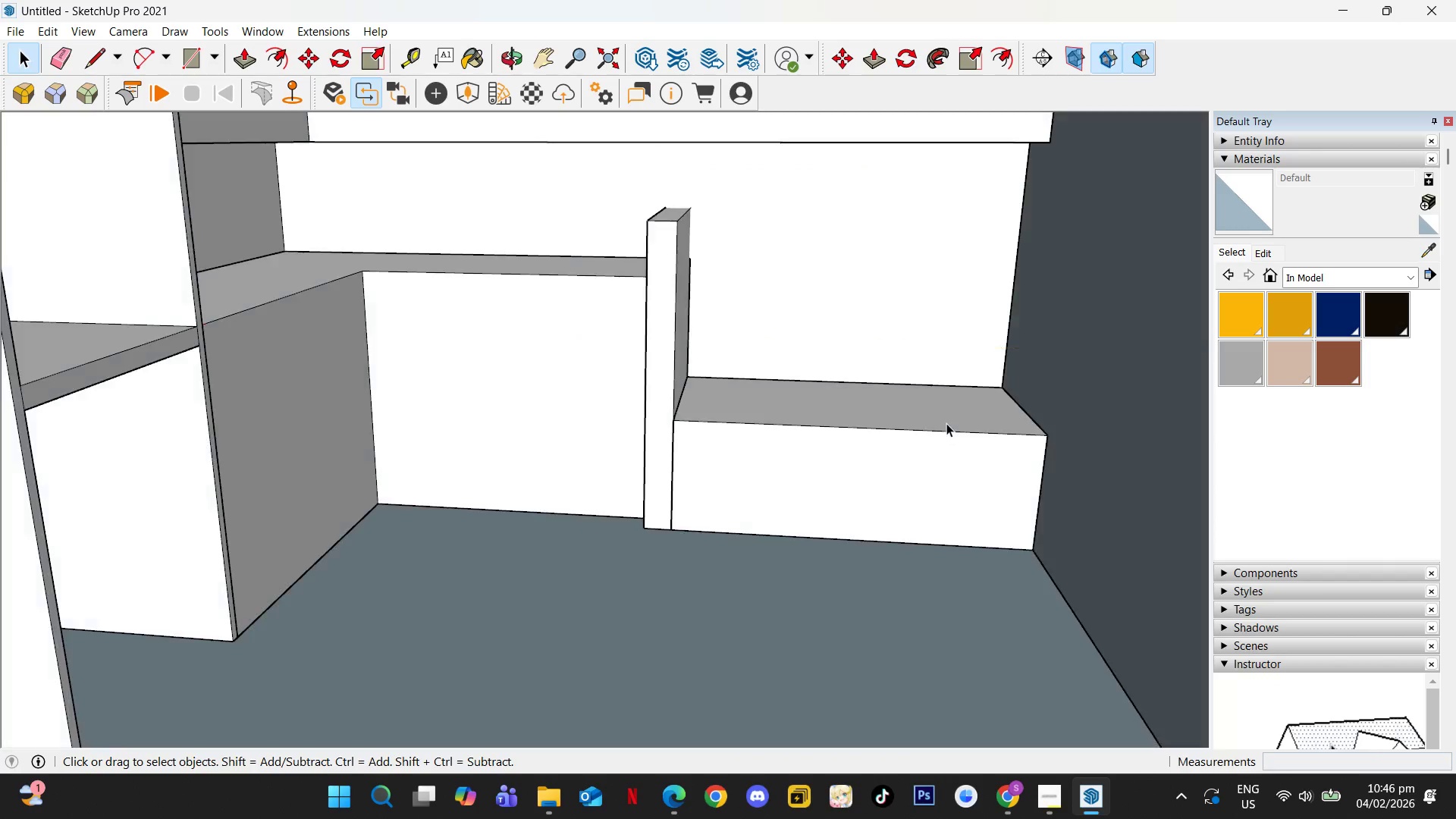 
scroll: coordinate [924, 417], scroll_direction: up, amount: 2.0
 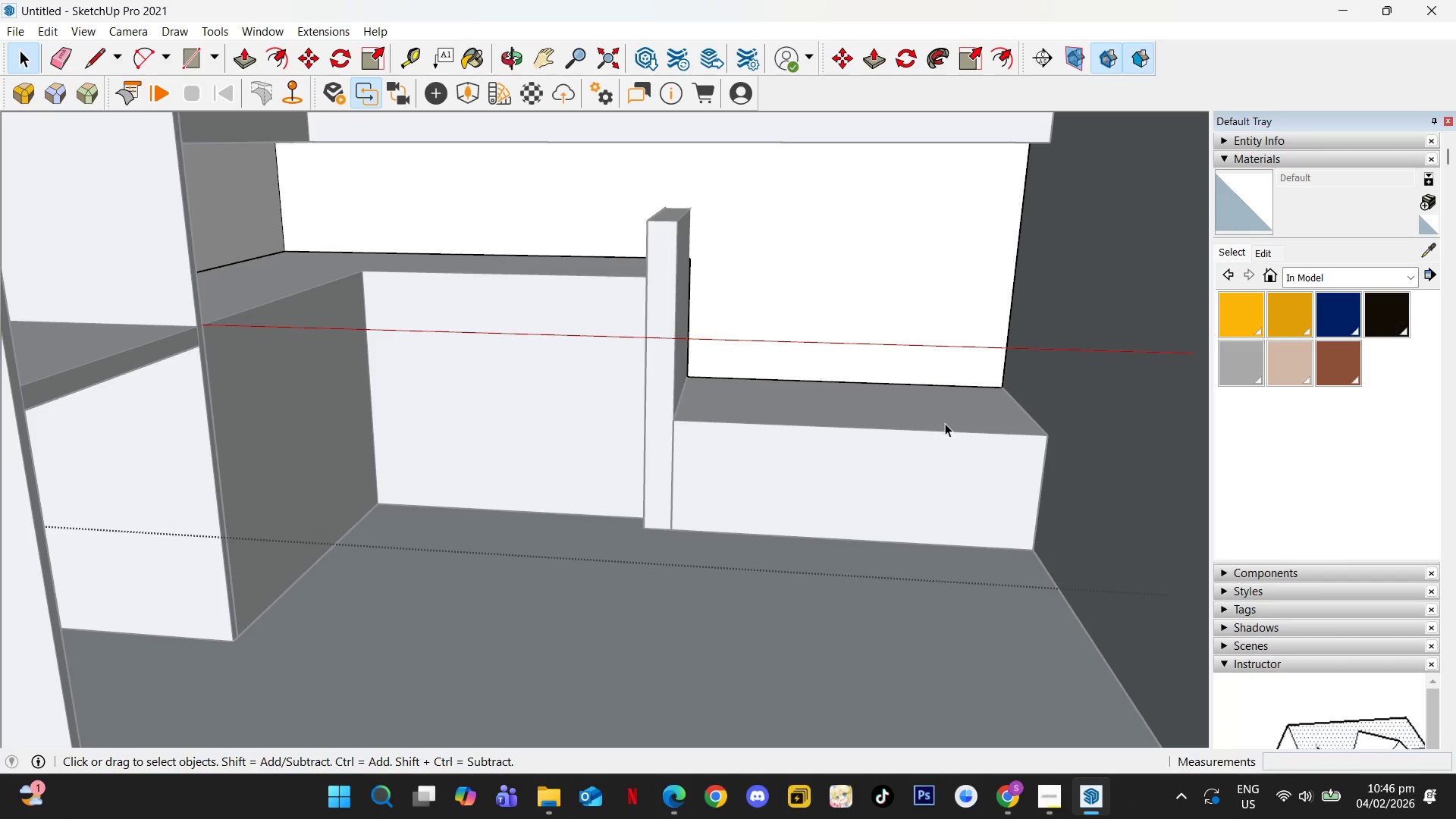 
key(Escape)
 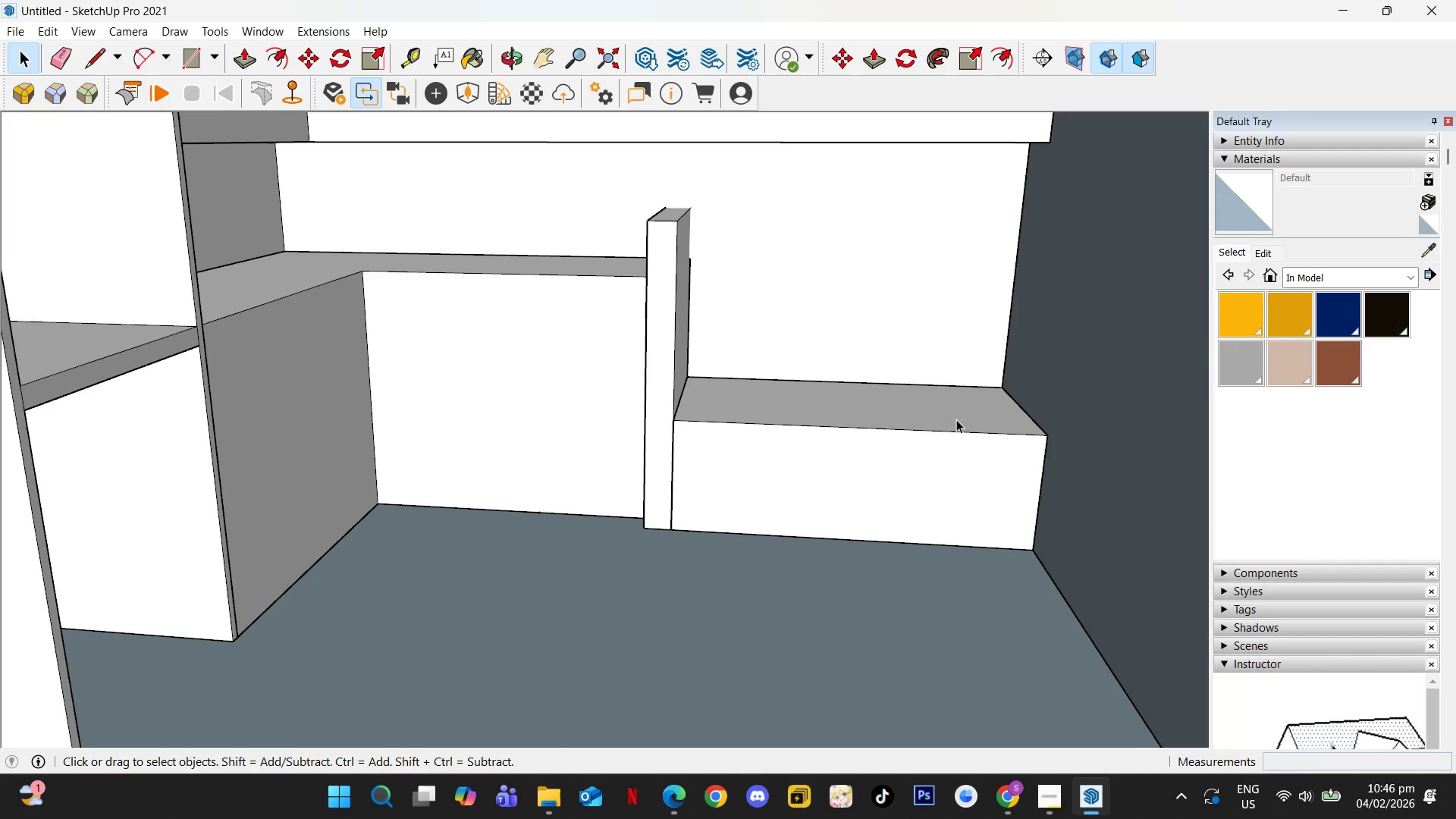 
hold_key(key=ShiftLeft, duration=0.36)
 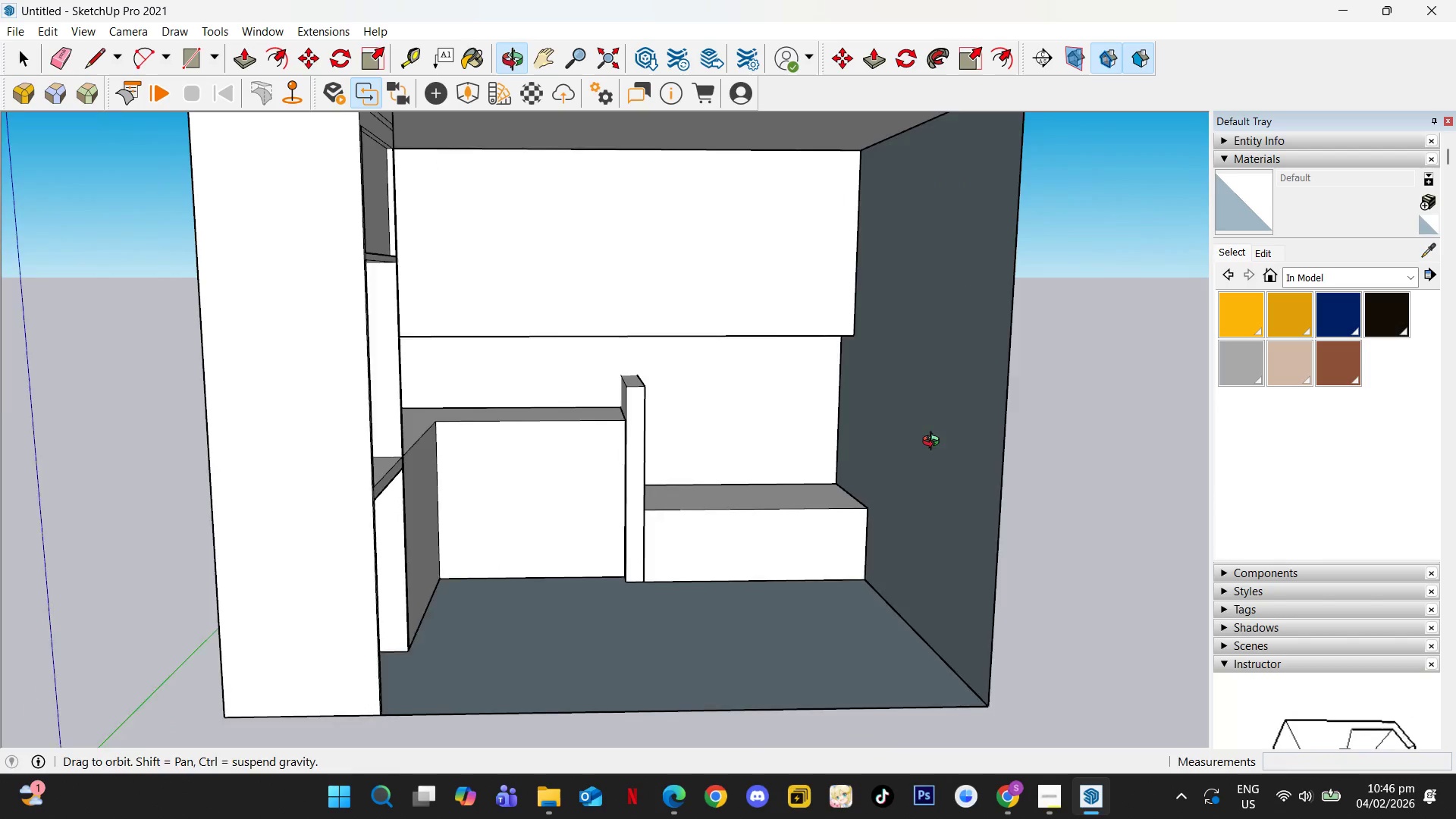 
scroll: coordinate [984, 407], scroll_direction: down, amount: 5.0
 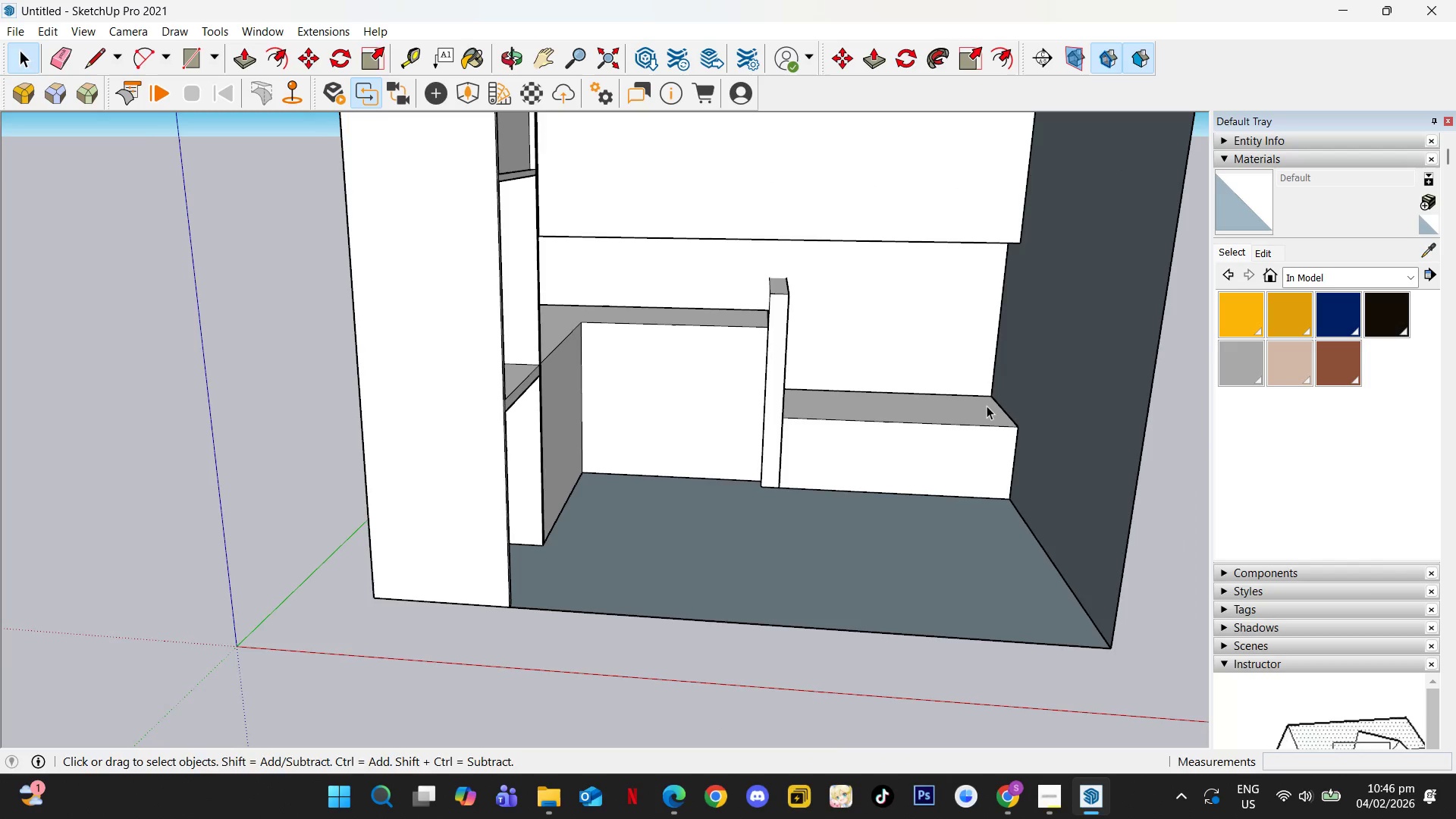 
left_click([775, 465])
 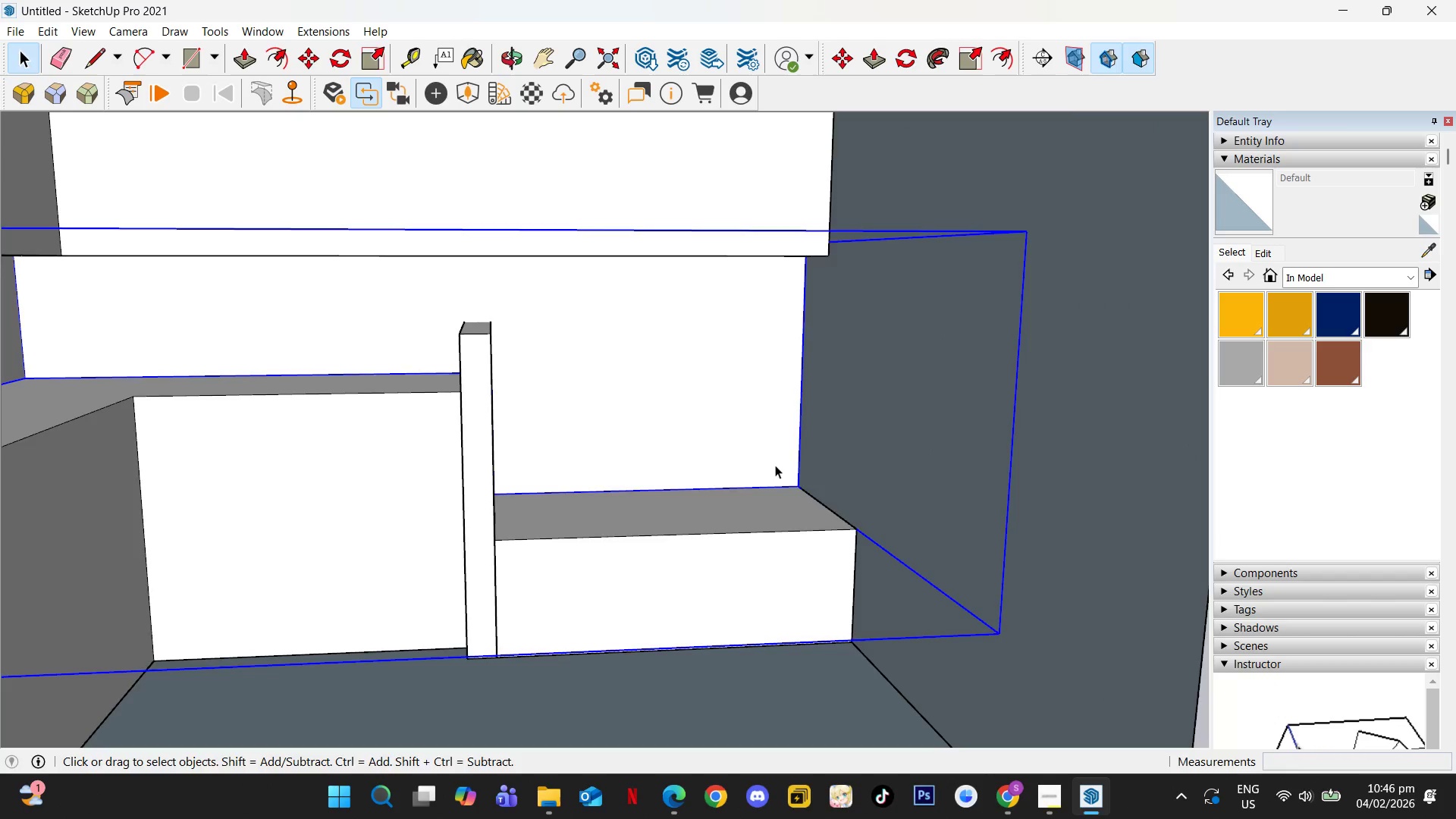 
scroll: coordinate [783, 475], scroll_direction: up, amount: 5.0
 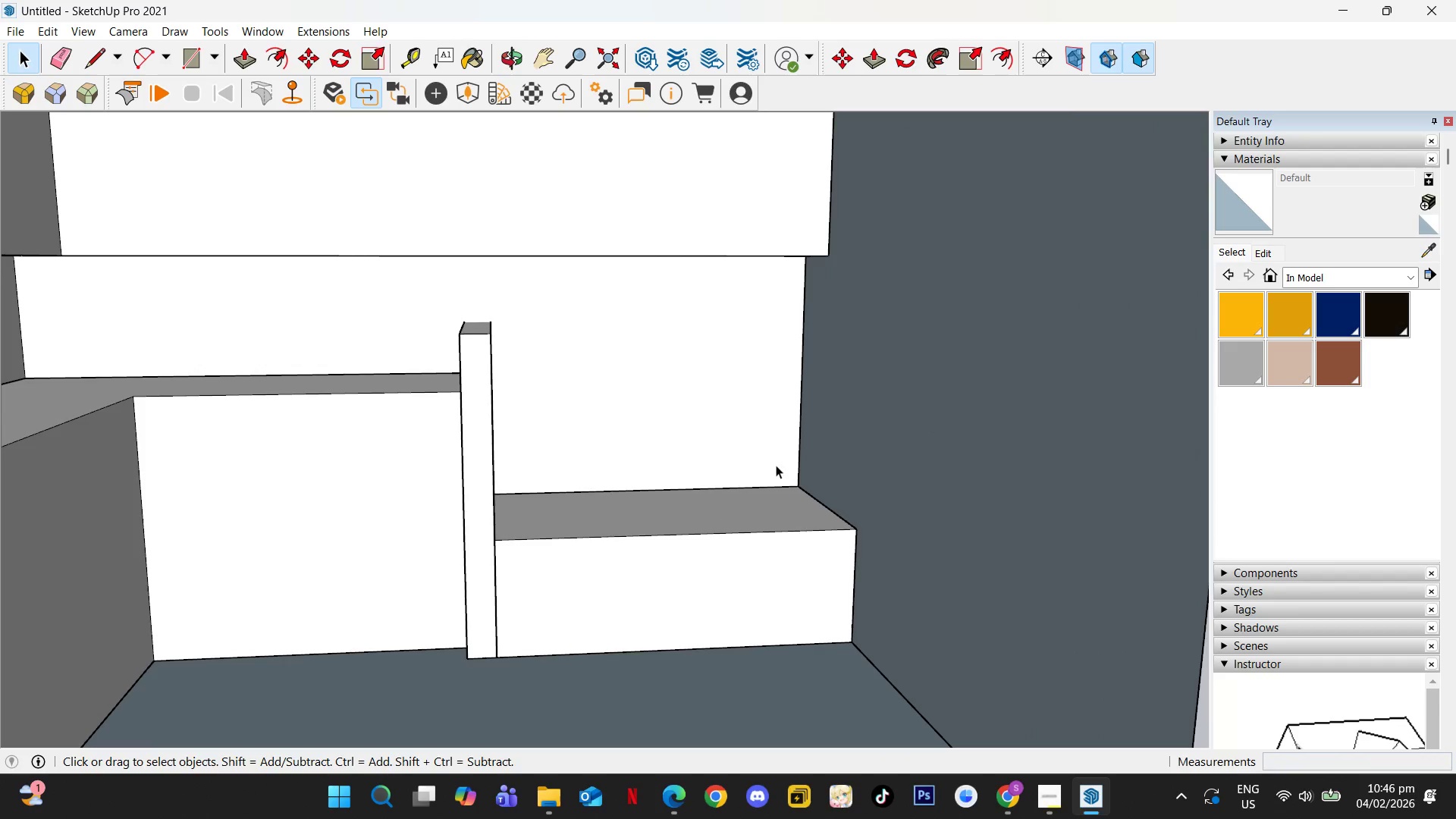 
double_click([775, 465])
 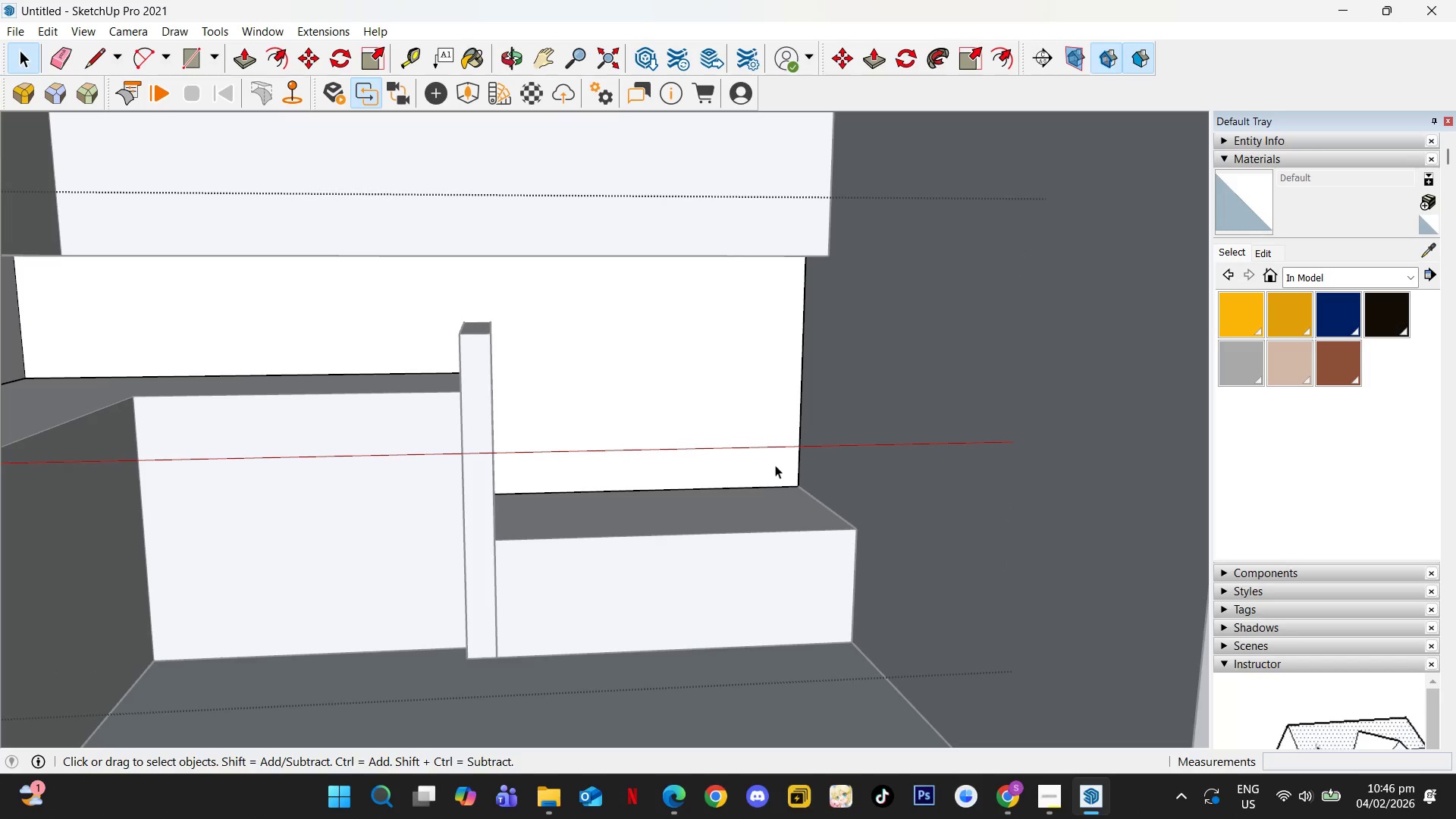 
left_click([775, 465])
 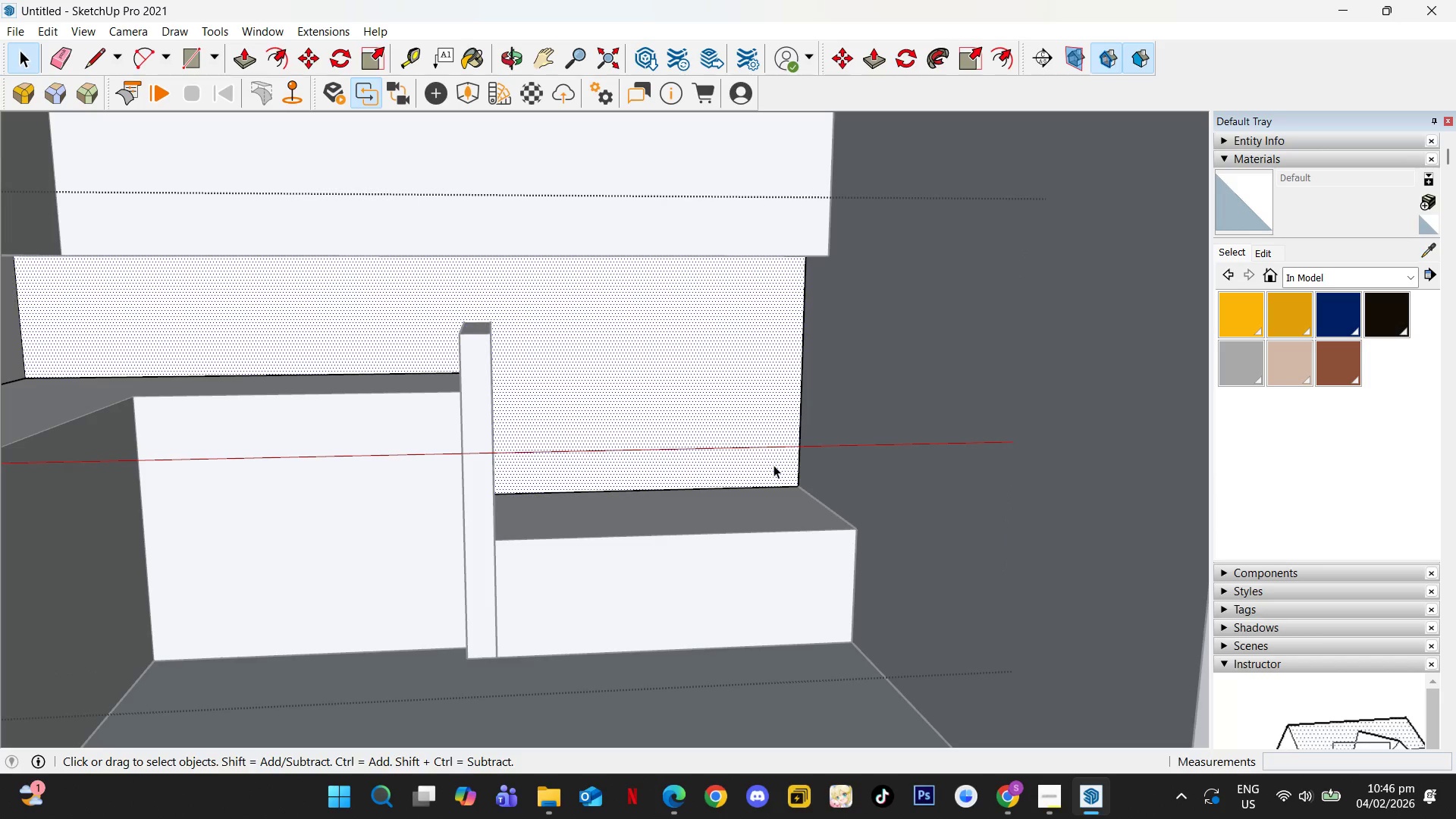 
key(R)
 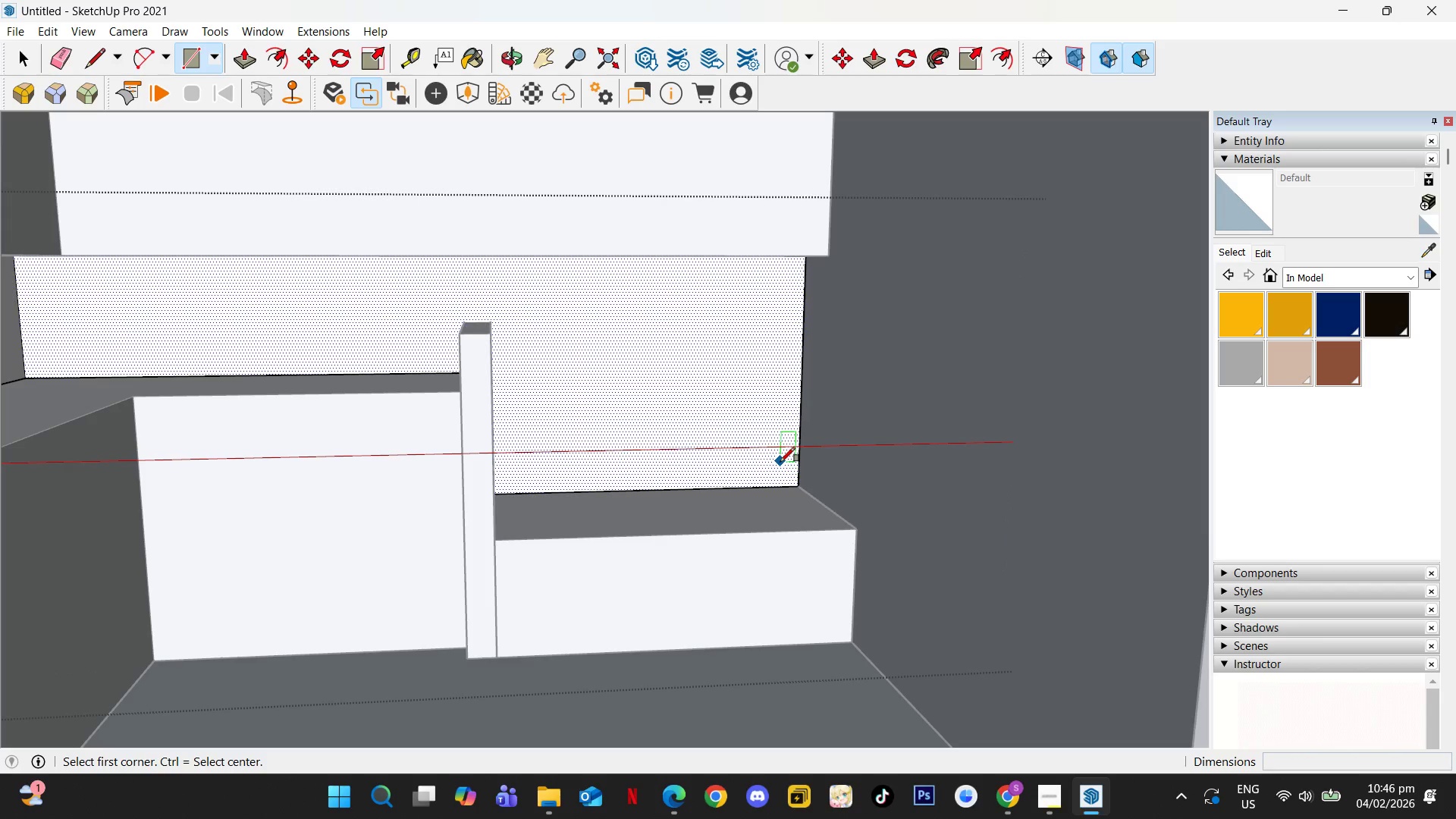 
key(ArrowLeft)
 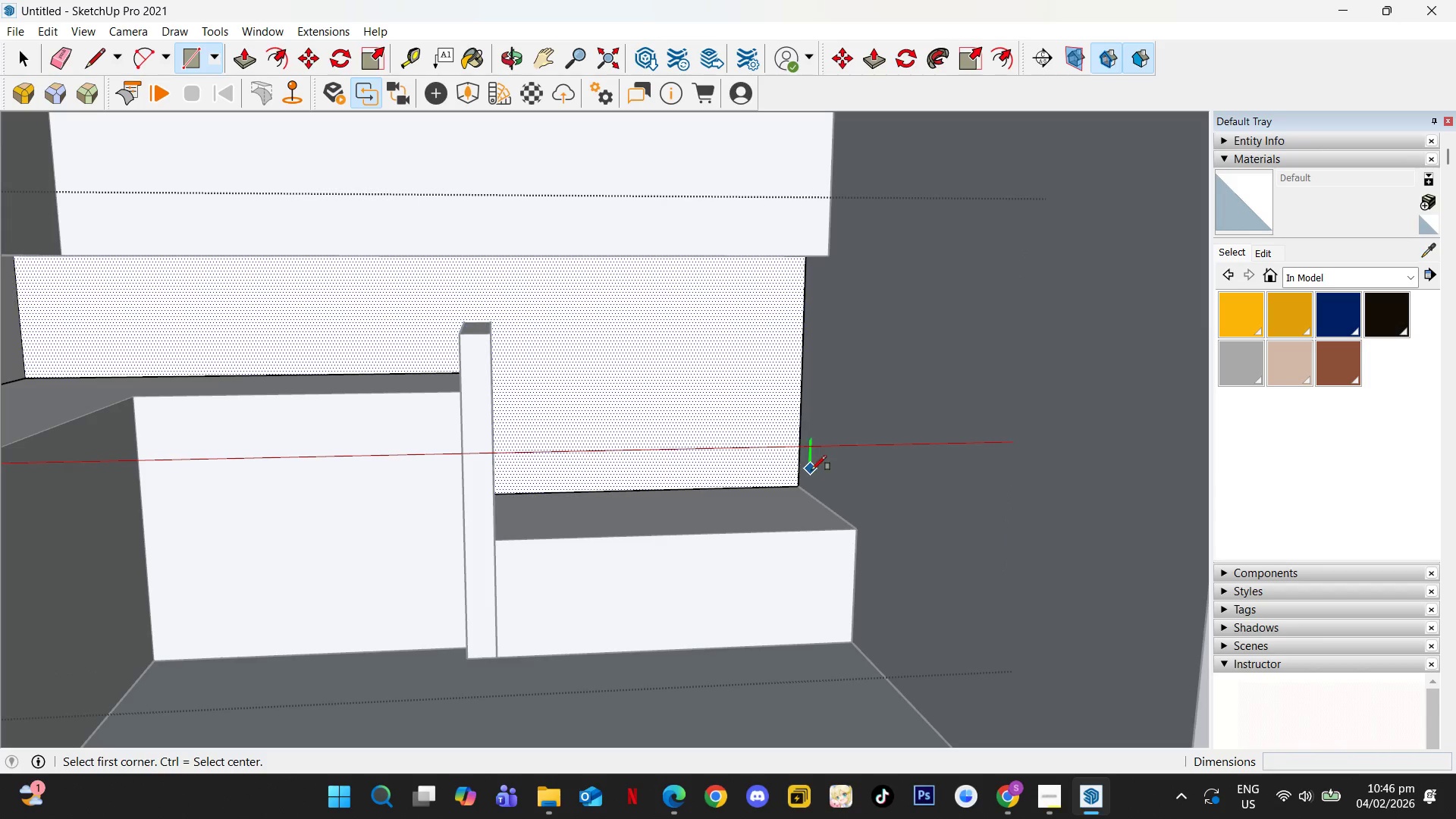 
key(ArrowRight)
 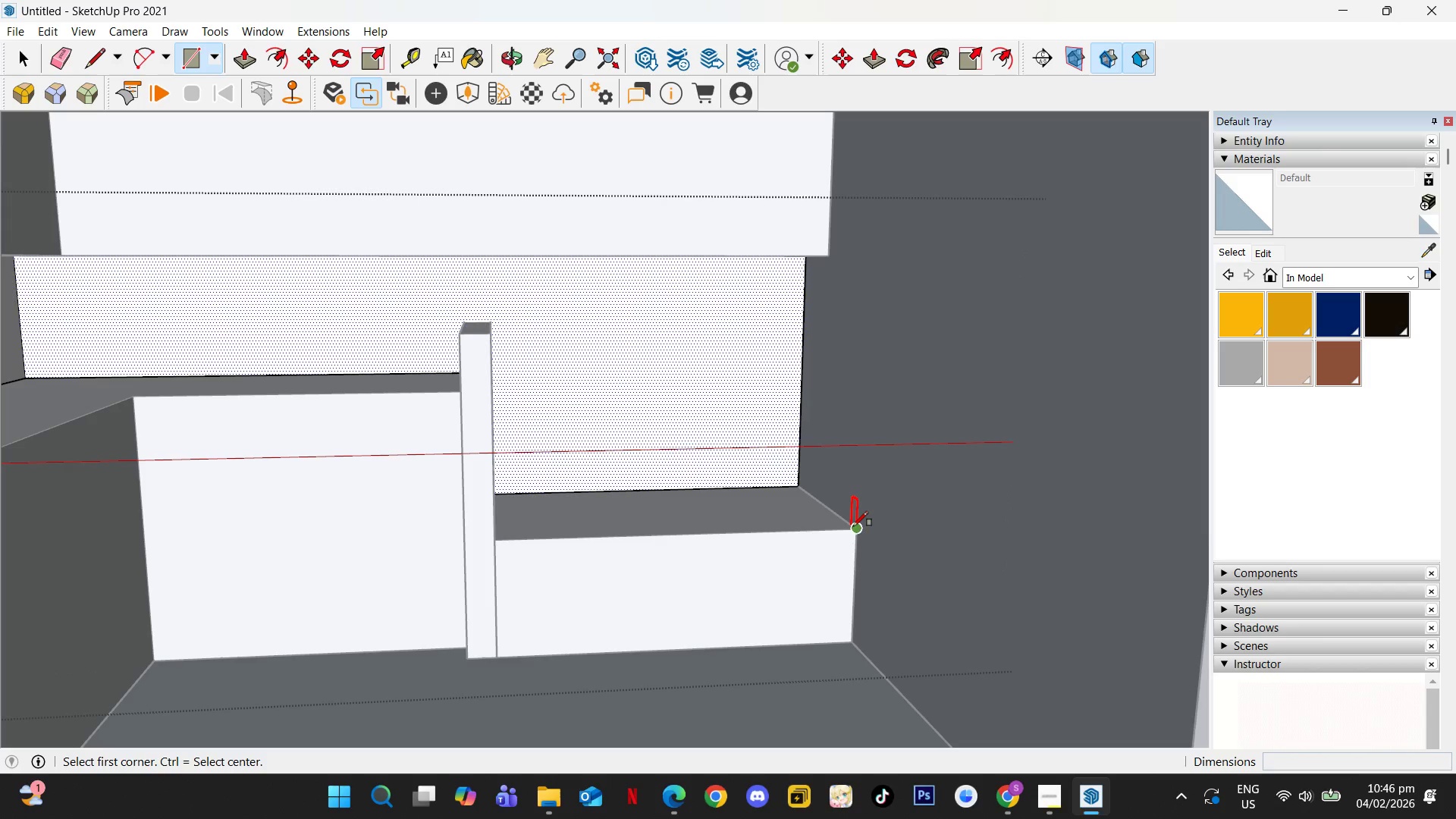 
left_click([853, 526])
 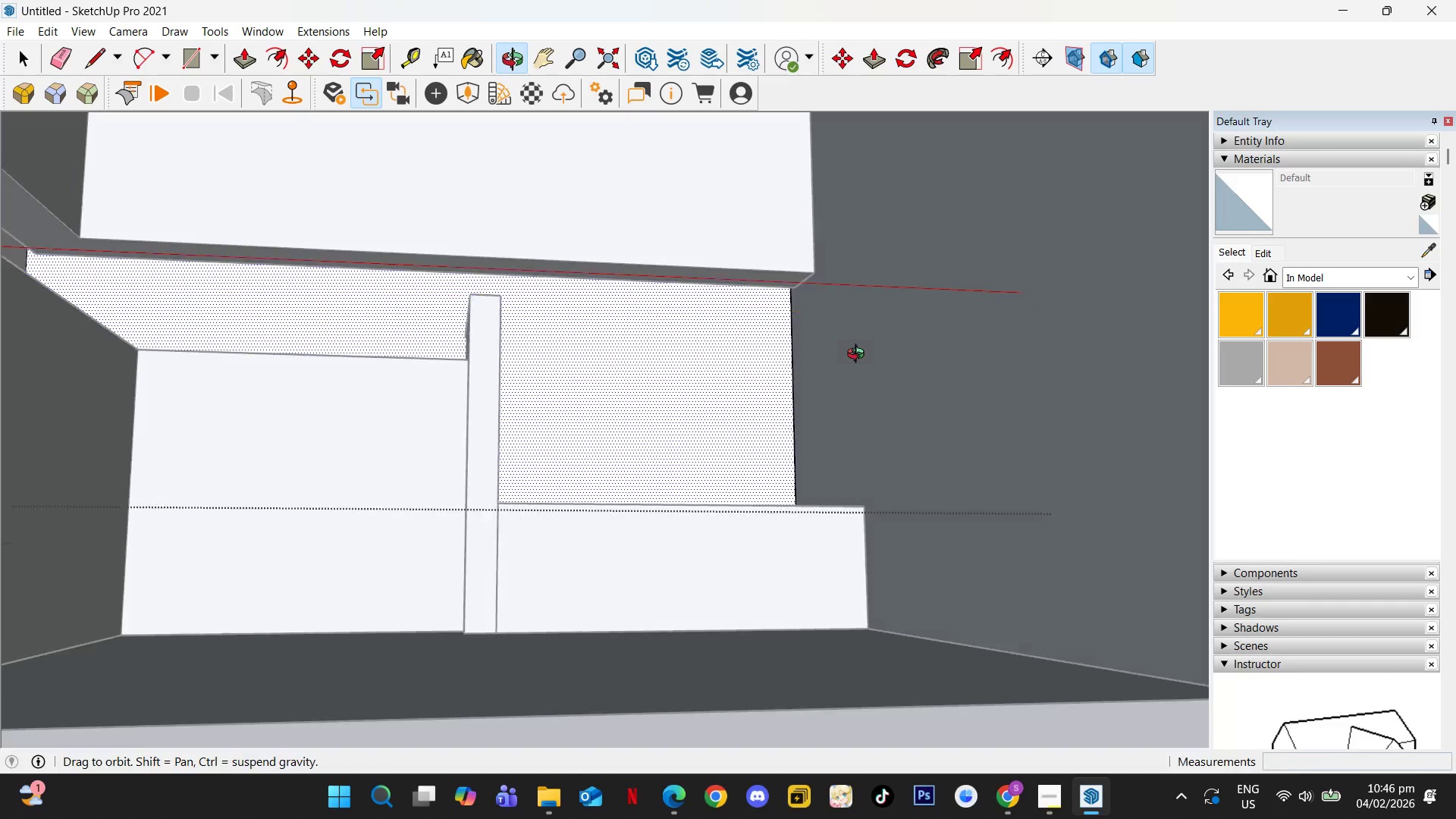 
scroll: coordinate [774, 299], scroll_direction: up, amount: 18.0
 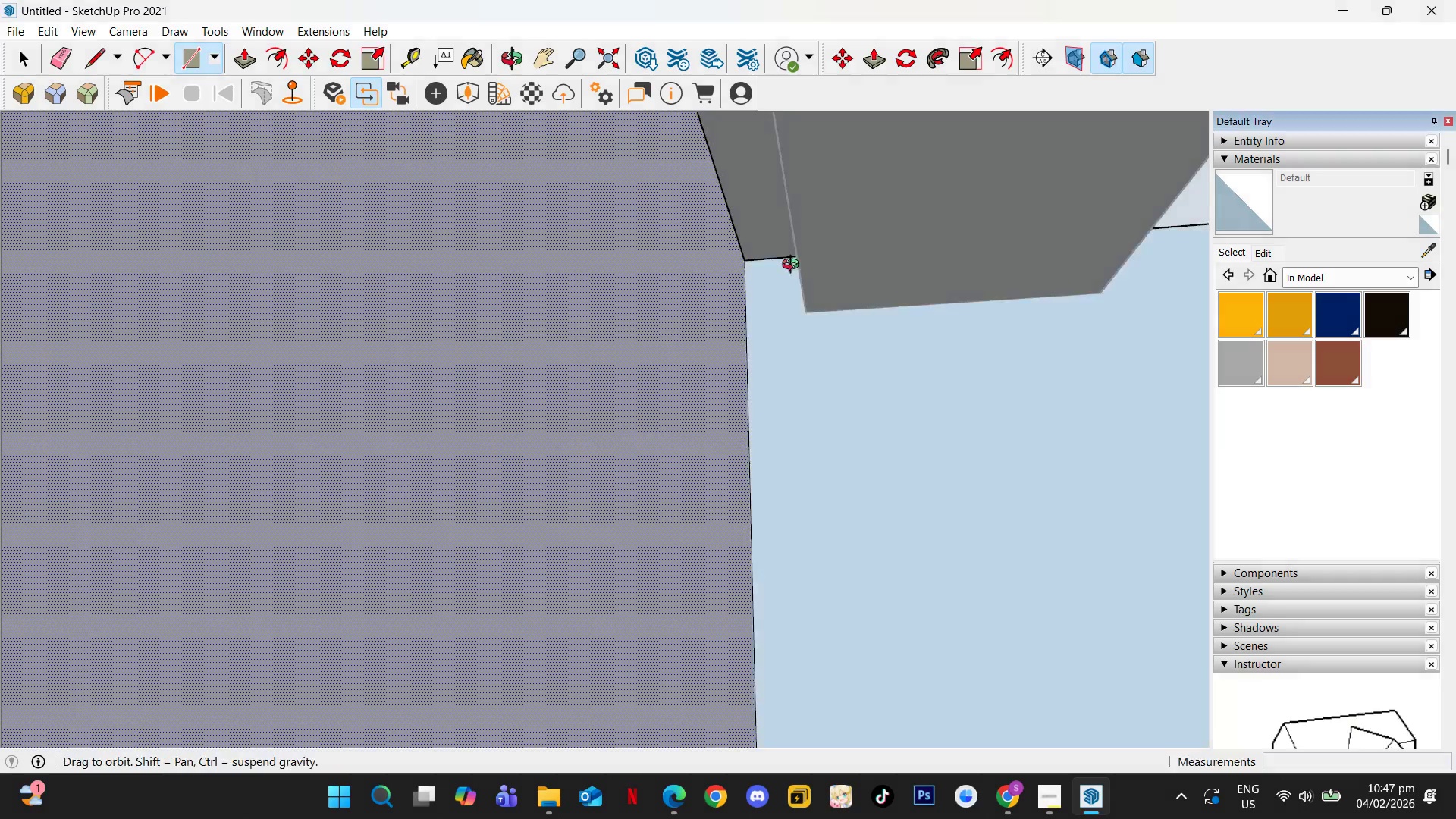 
key(ArrowLeft)
 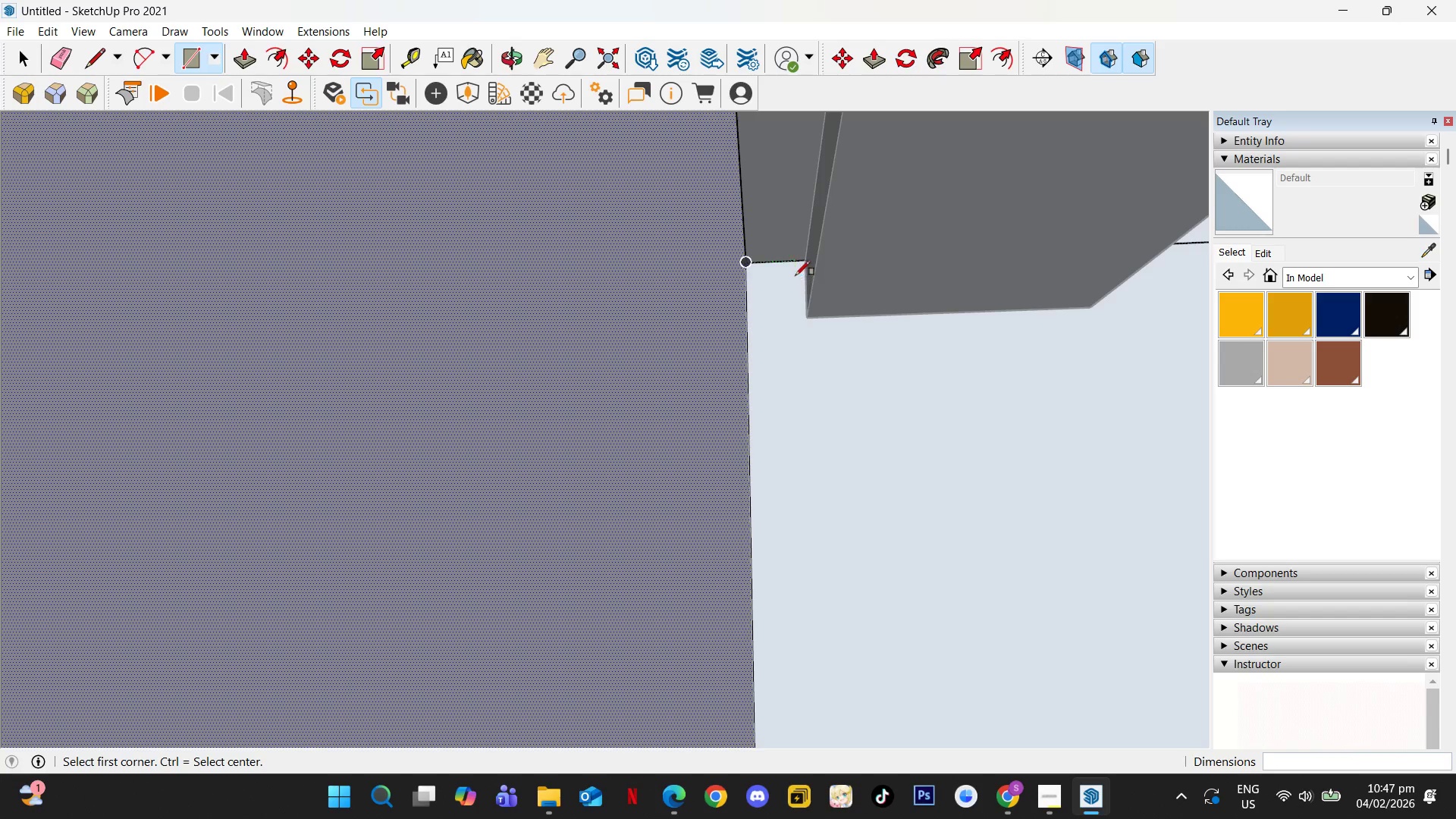 
key(ArrowRight)
 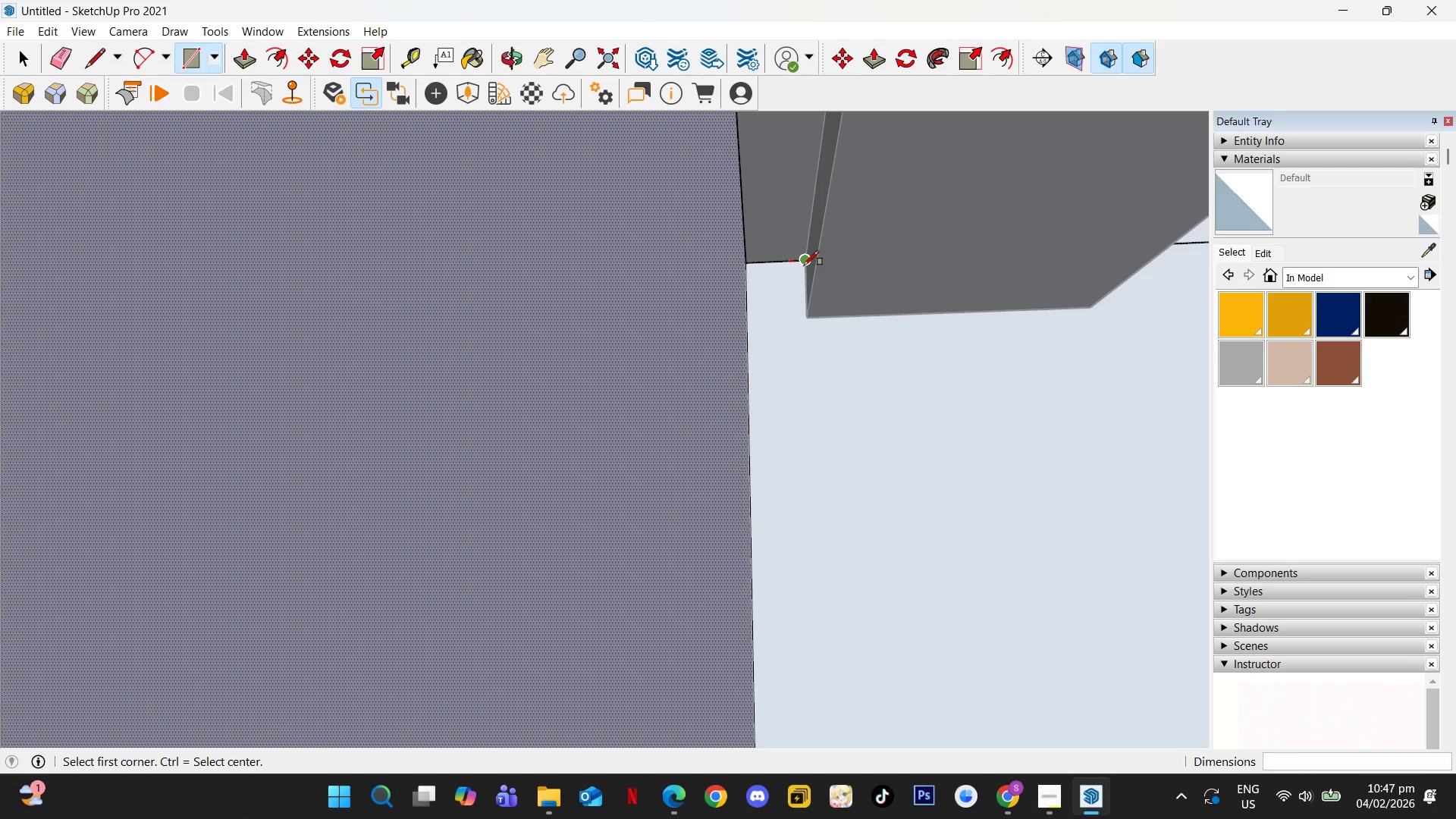 
left_click([804, 265])
 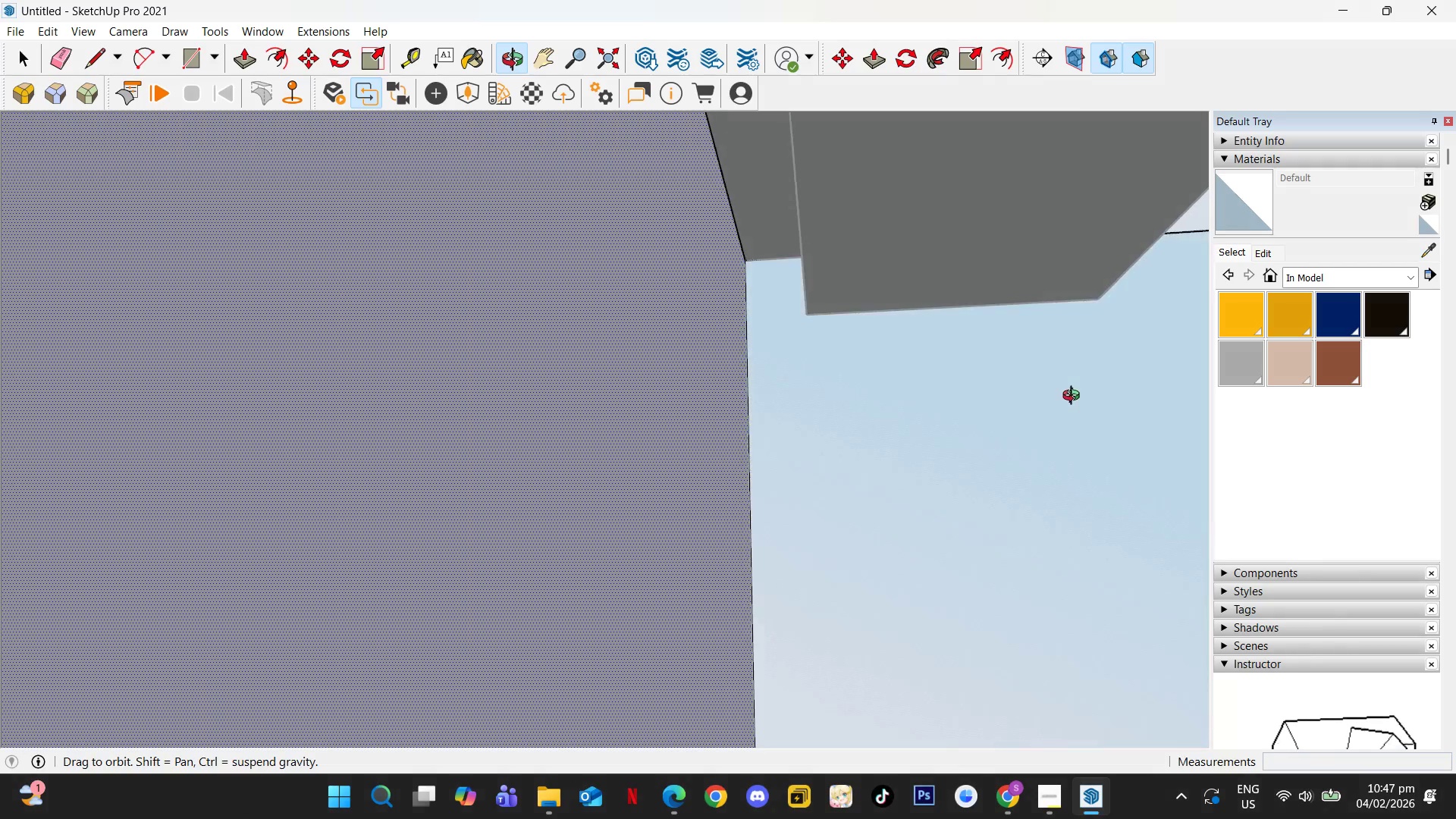 
hold_key(key=ShiftLeft, duration=0.55)
 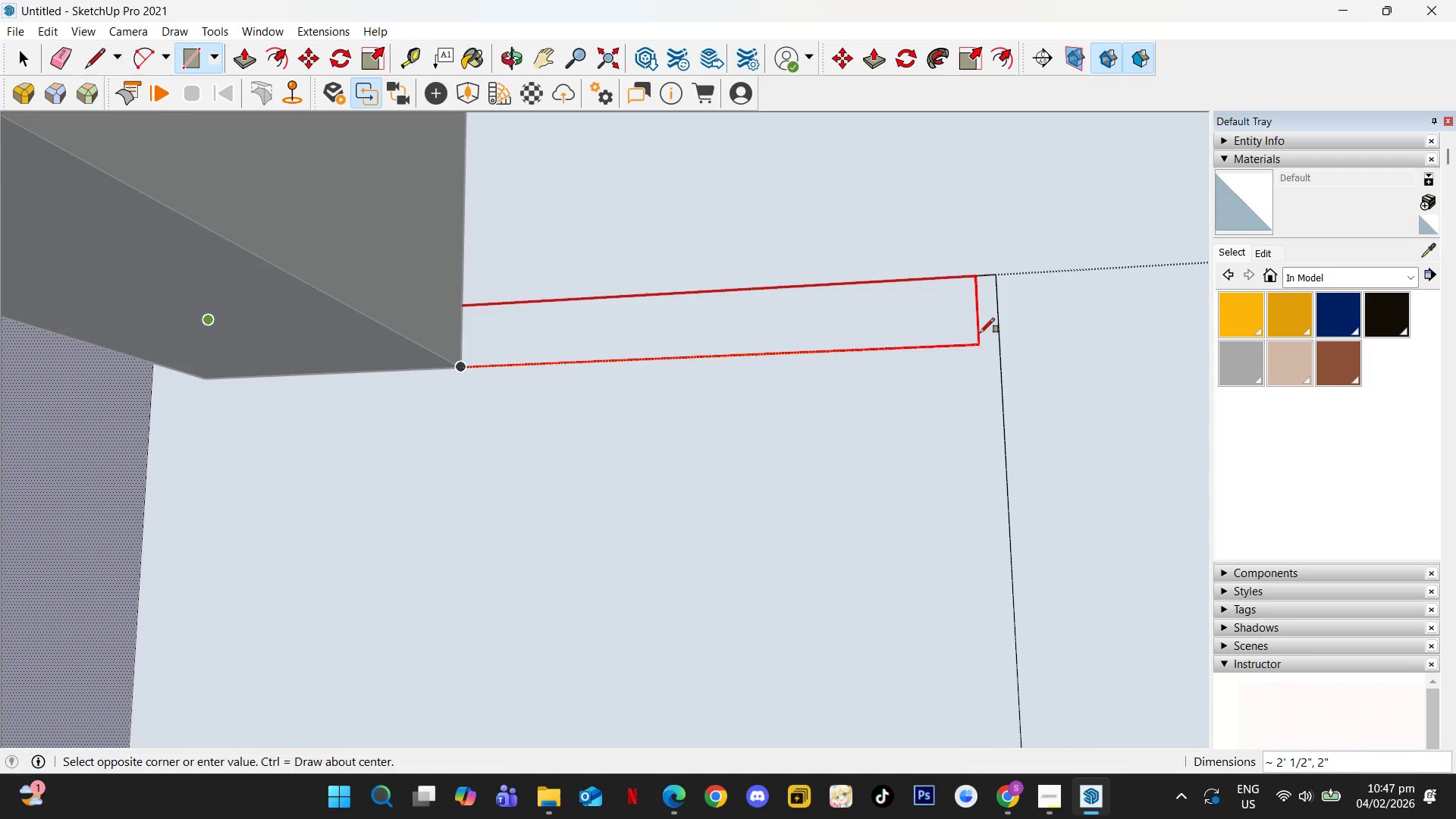 
left_click([999, 338])
 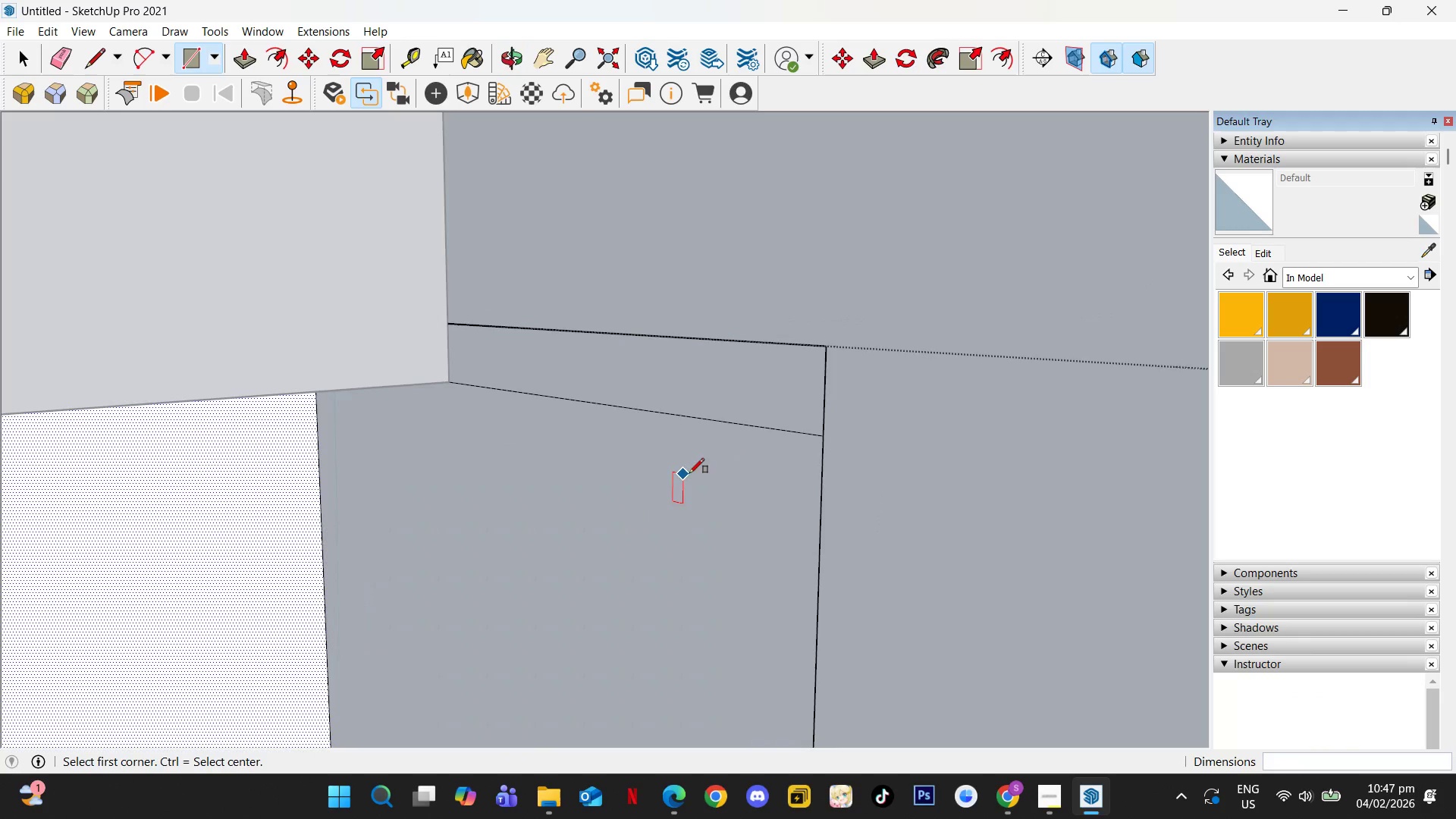 
key(F4)
 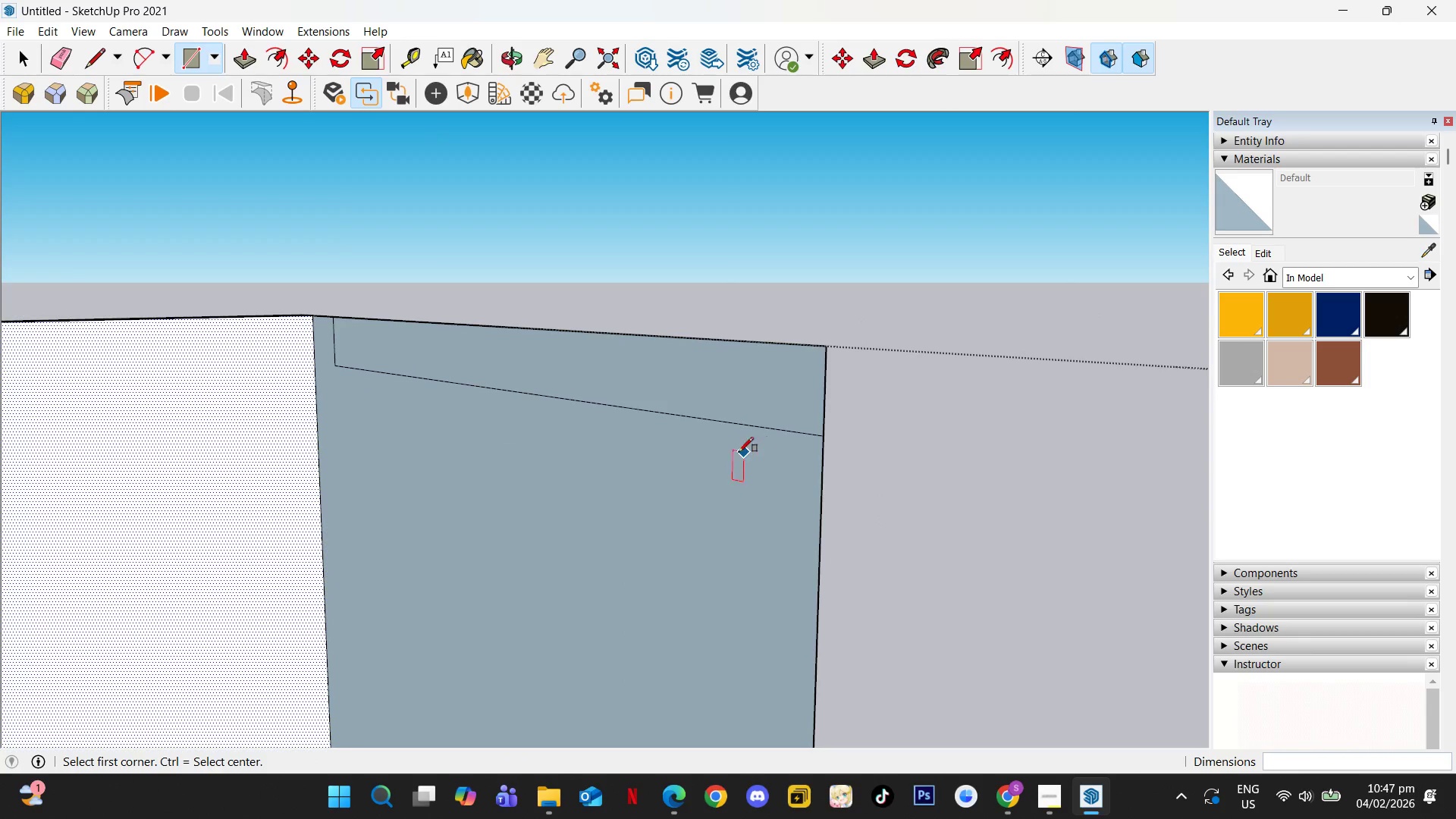 
scroll: coordinate [664, 427], scroll_direction: down, amount: 5.0
 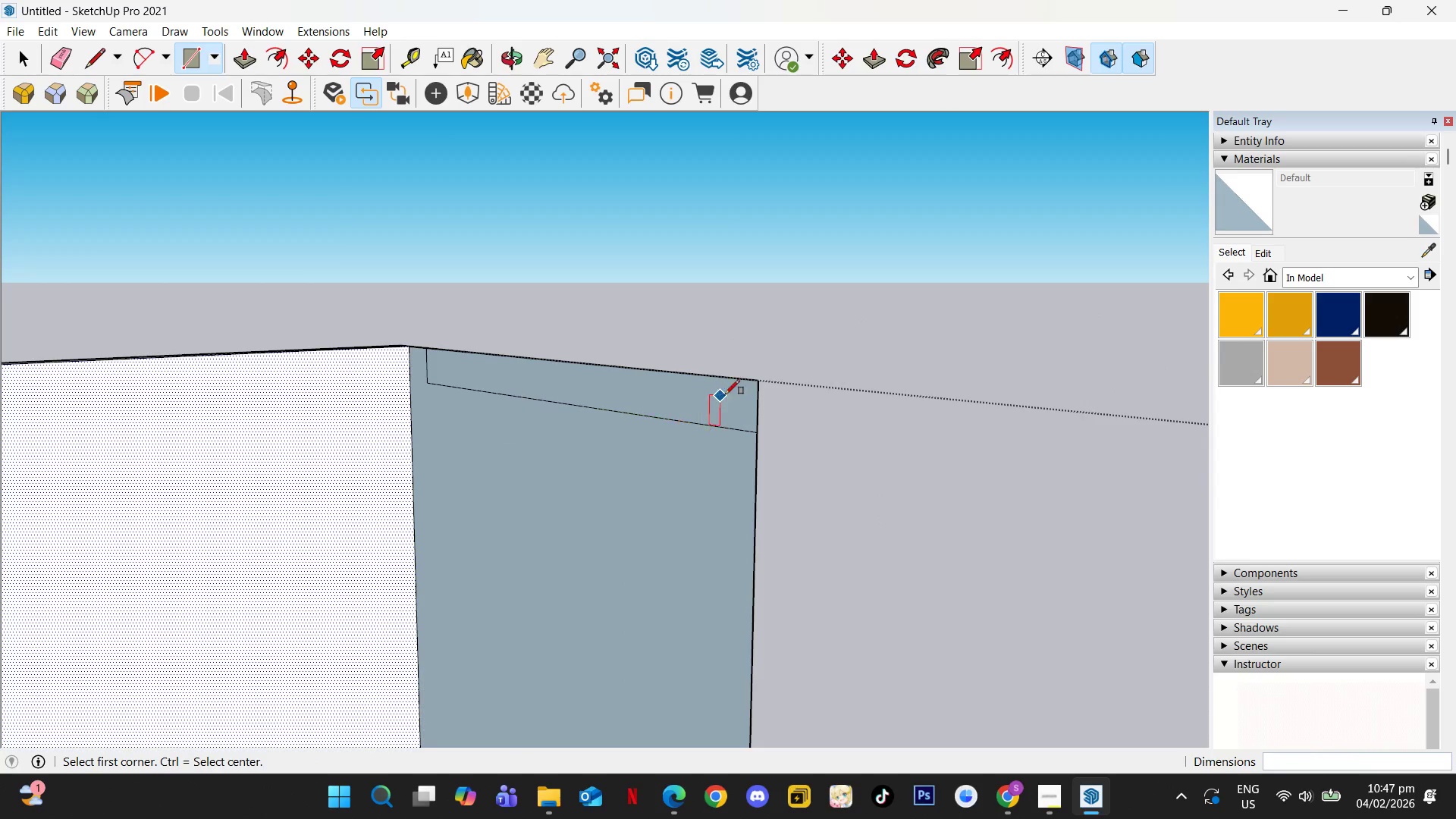 
key(E)
 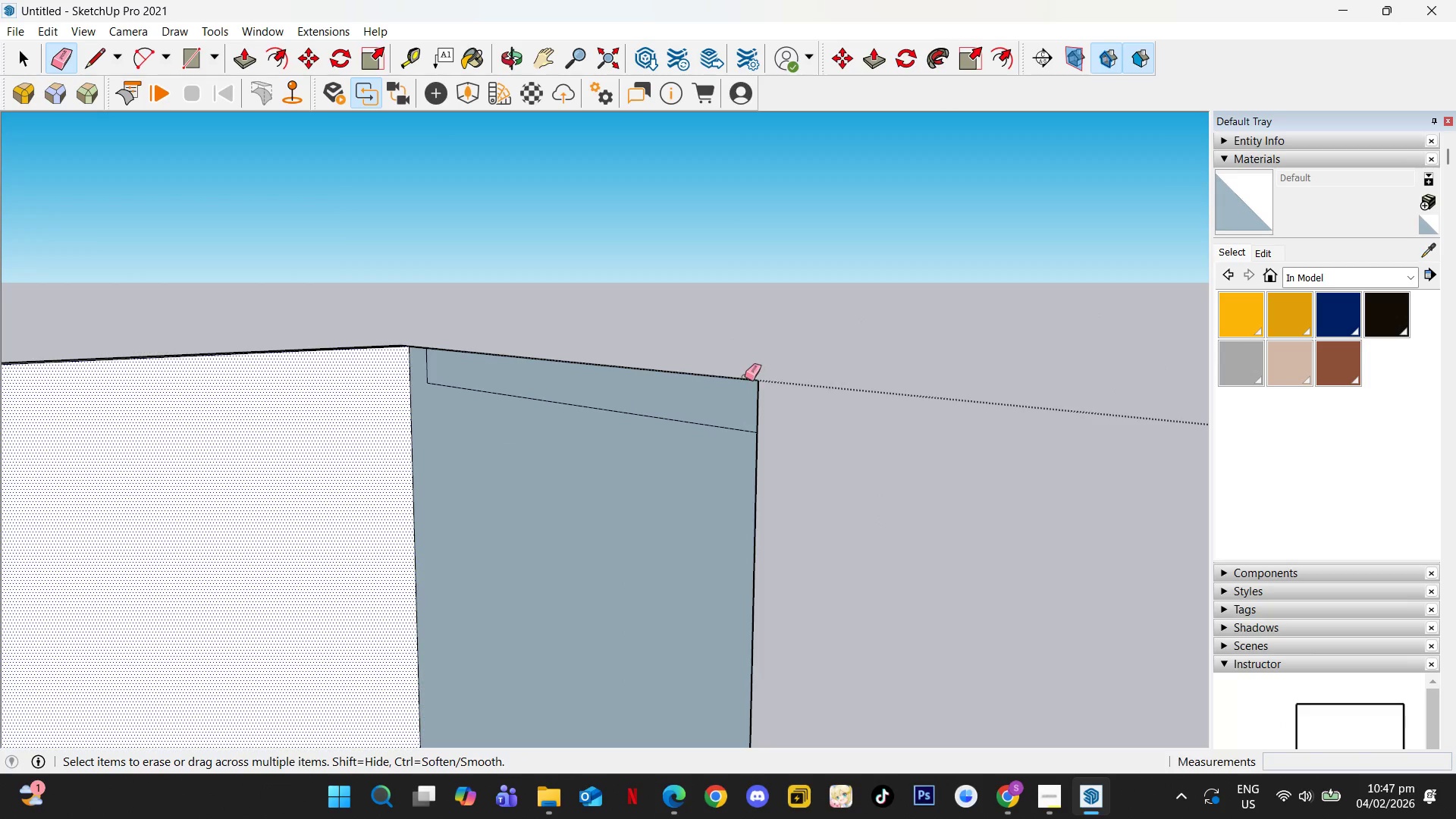 
left_click_drag(start_coordinate=[745, 378], to_coordinate=[768, 392])
 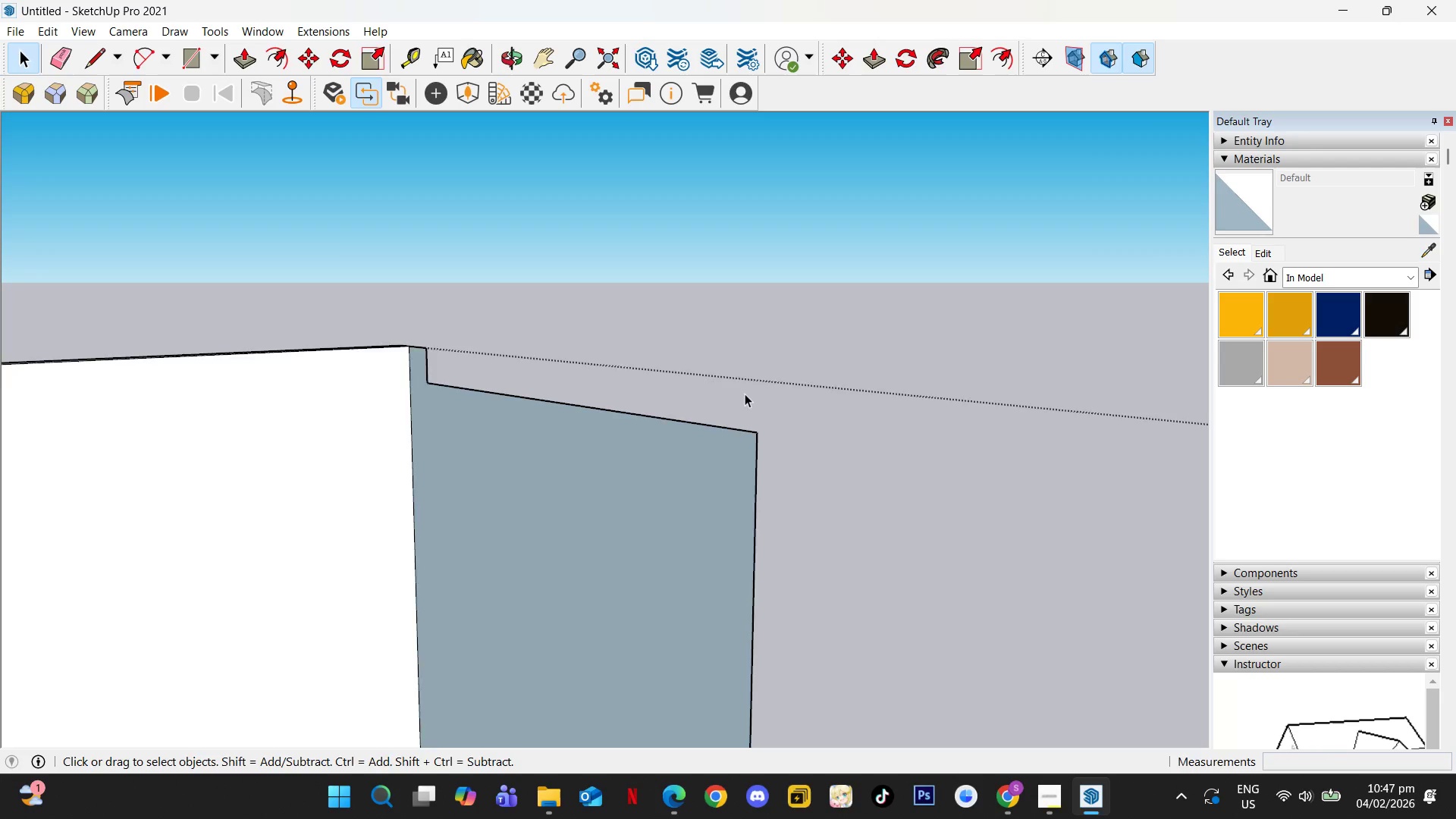 
hold_key(key=ShiftLeft, duration=0.31)
 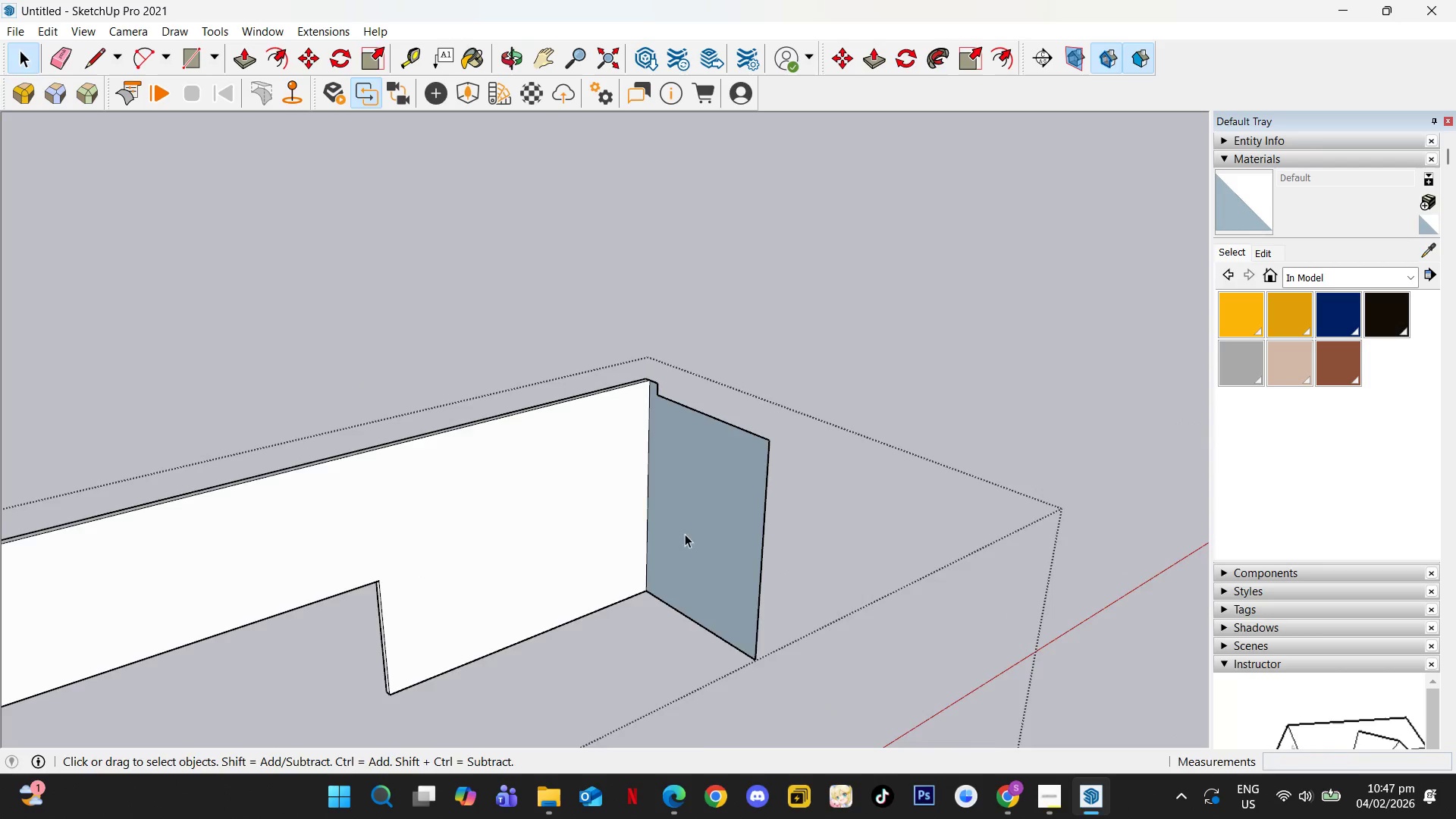 
scroll: coordinate [680, 485], scroll_direction: down, amount: 14.0
 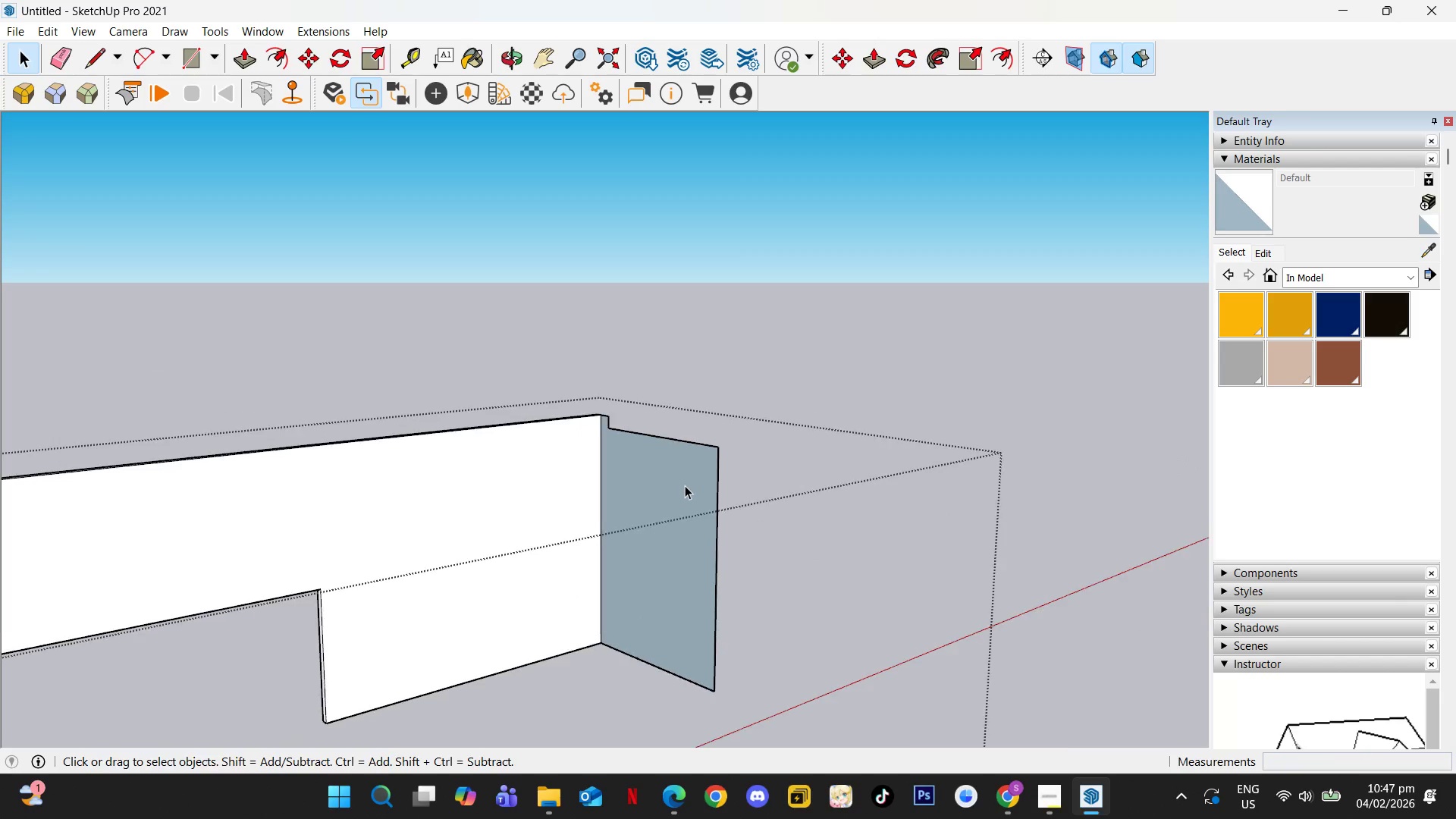 
scroll: coordinate [677, 479], scroll_direction: up, amount: 3.0
 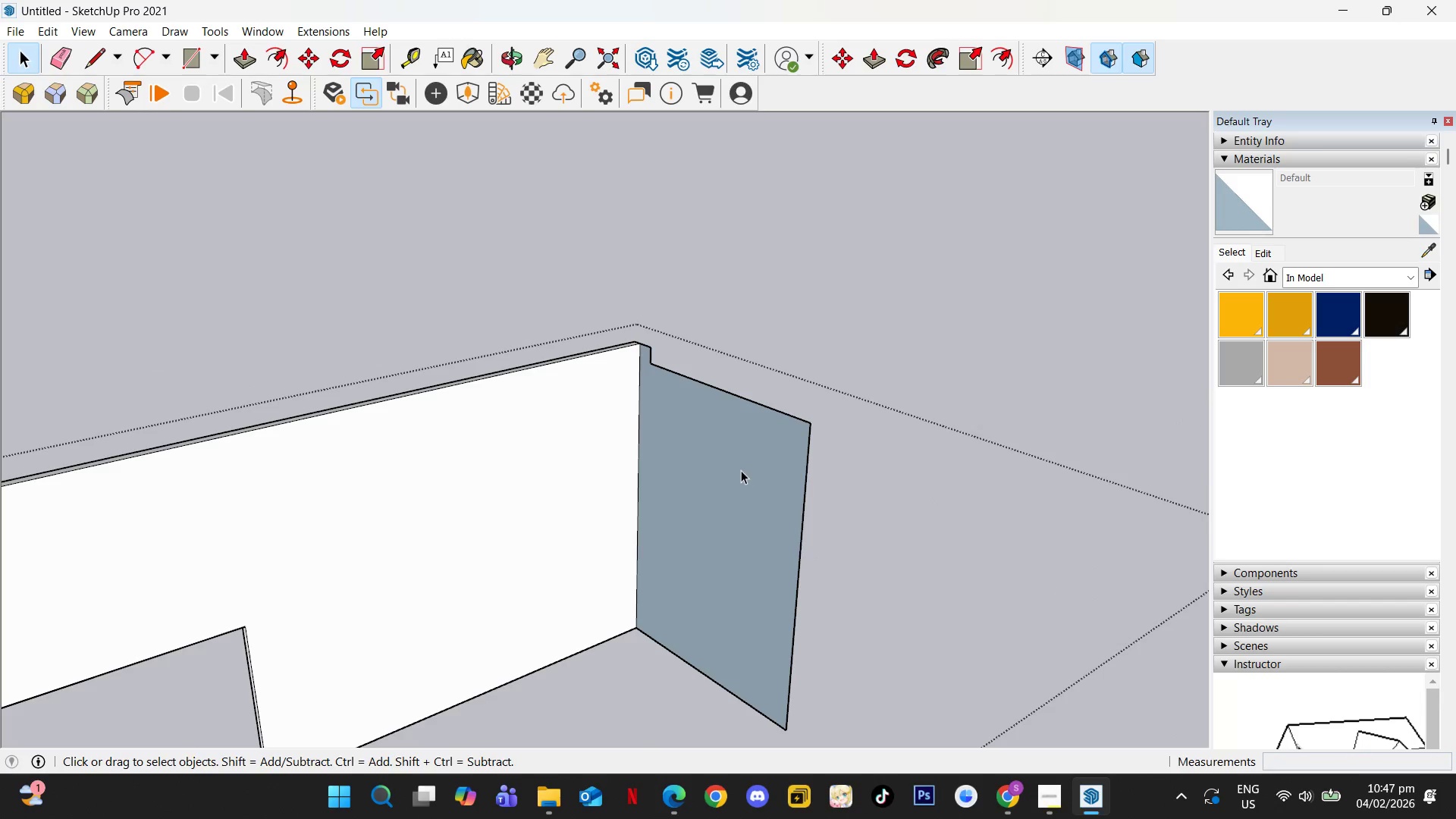 
key(P)
 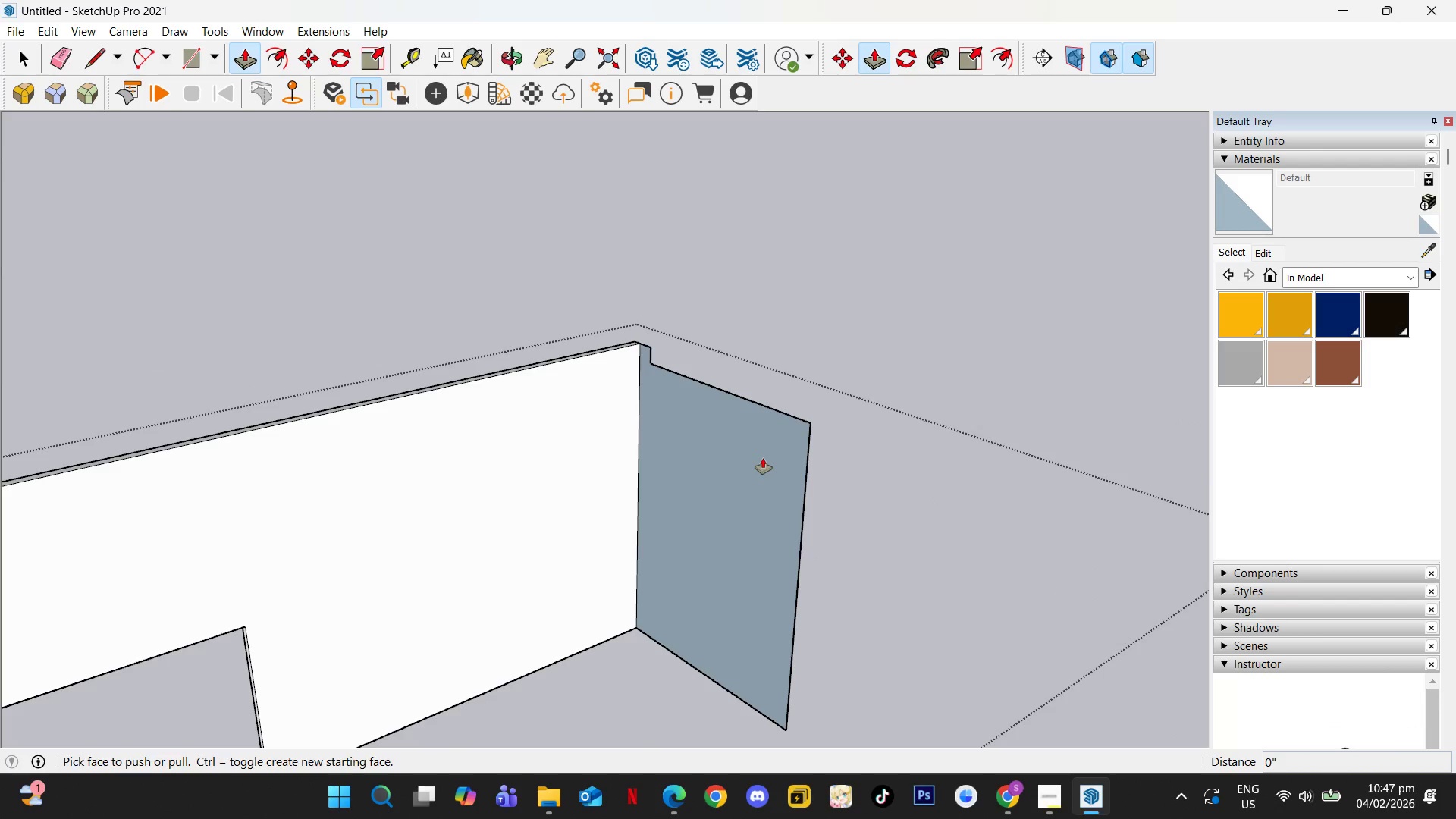 
left_click([763, 458])
 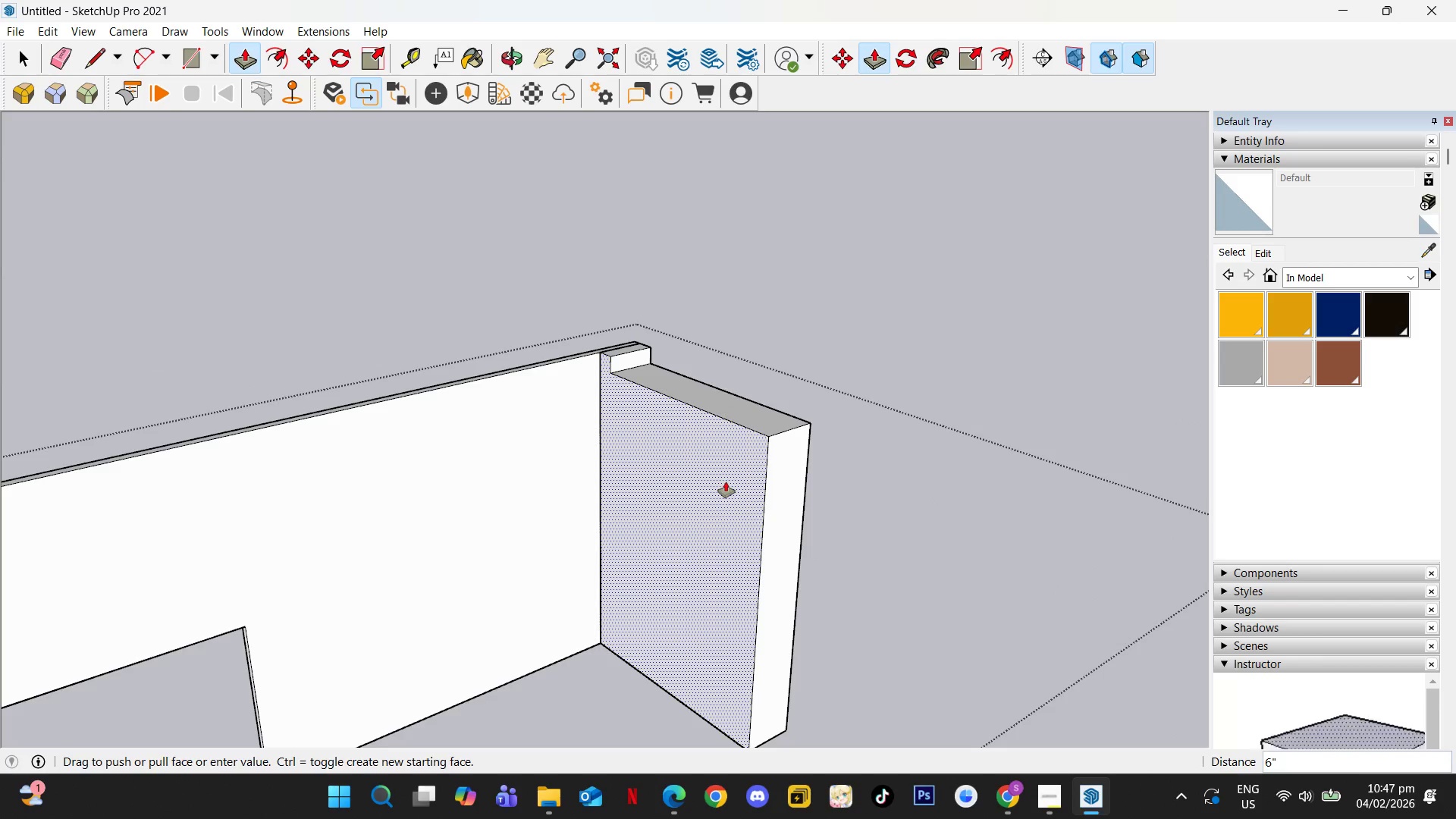 
key(Numpad1)
 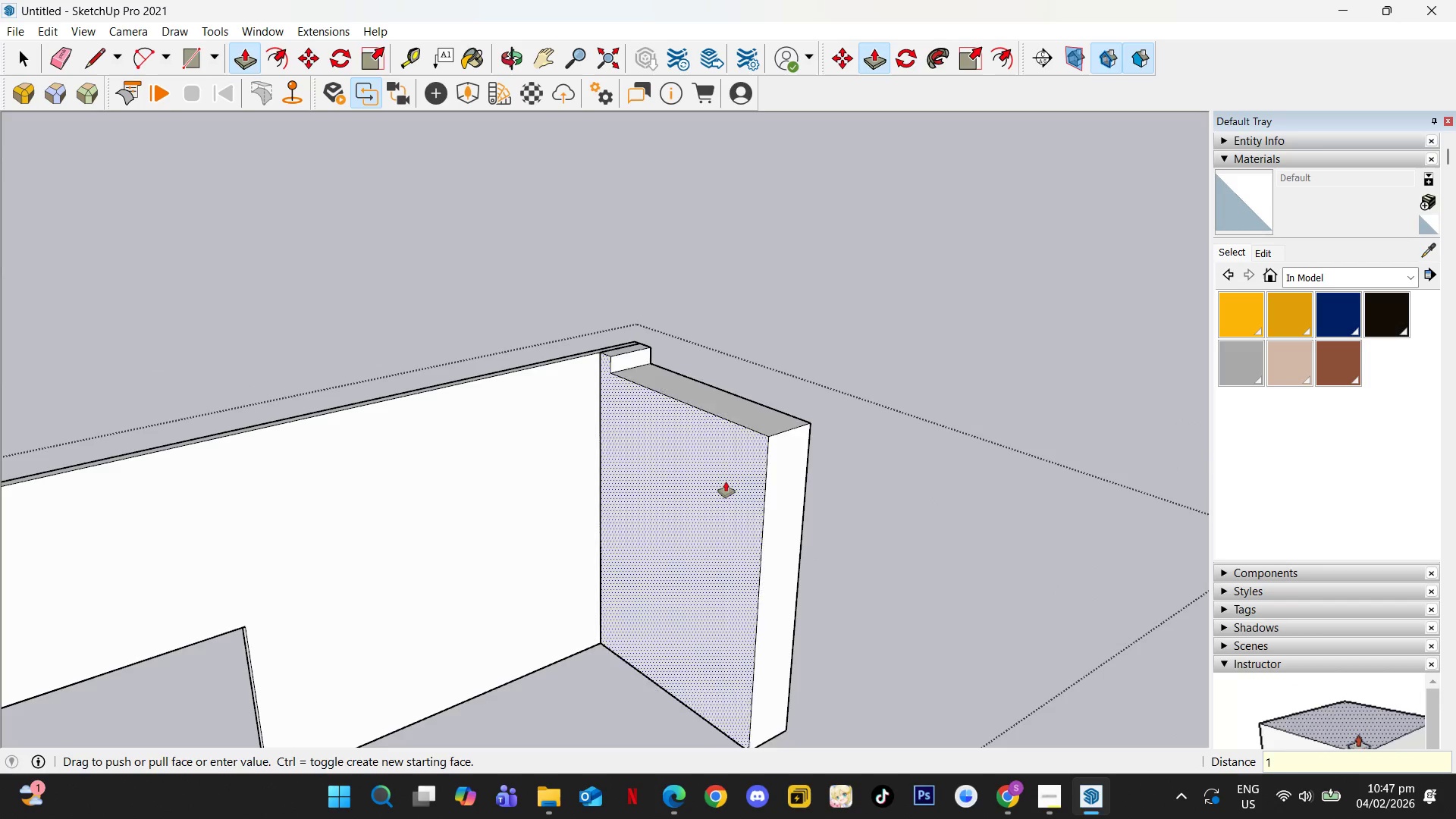 
key(NumpadEnter)
 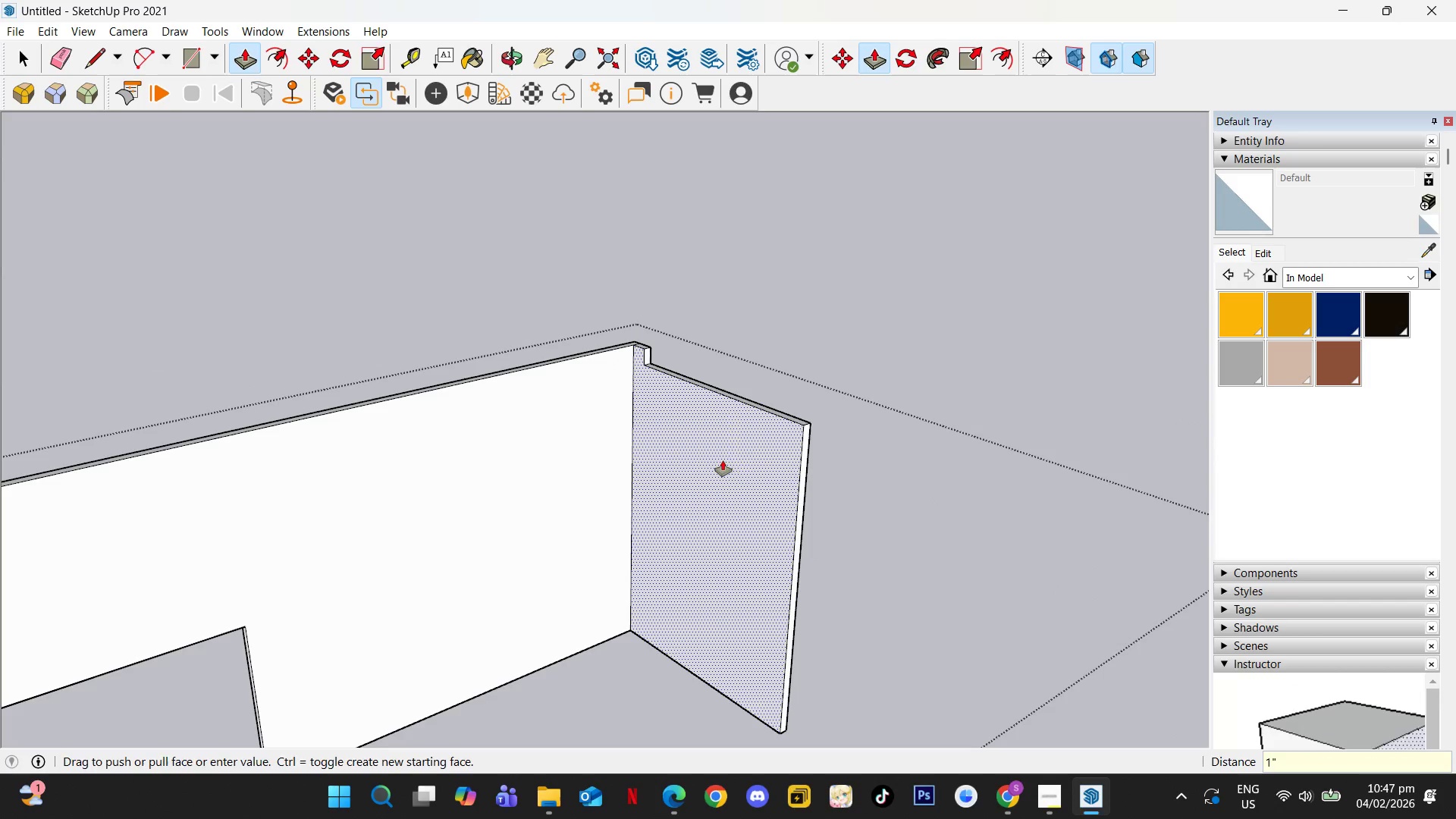 
key(Space)
 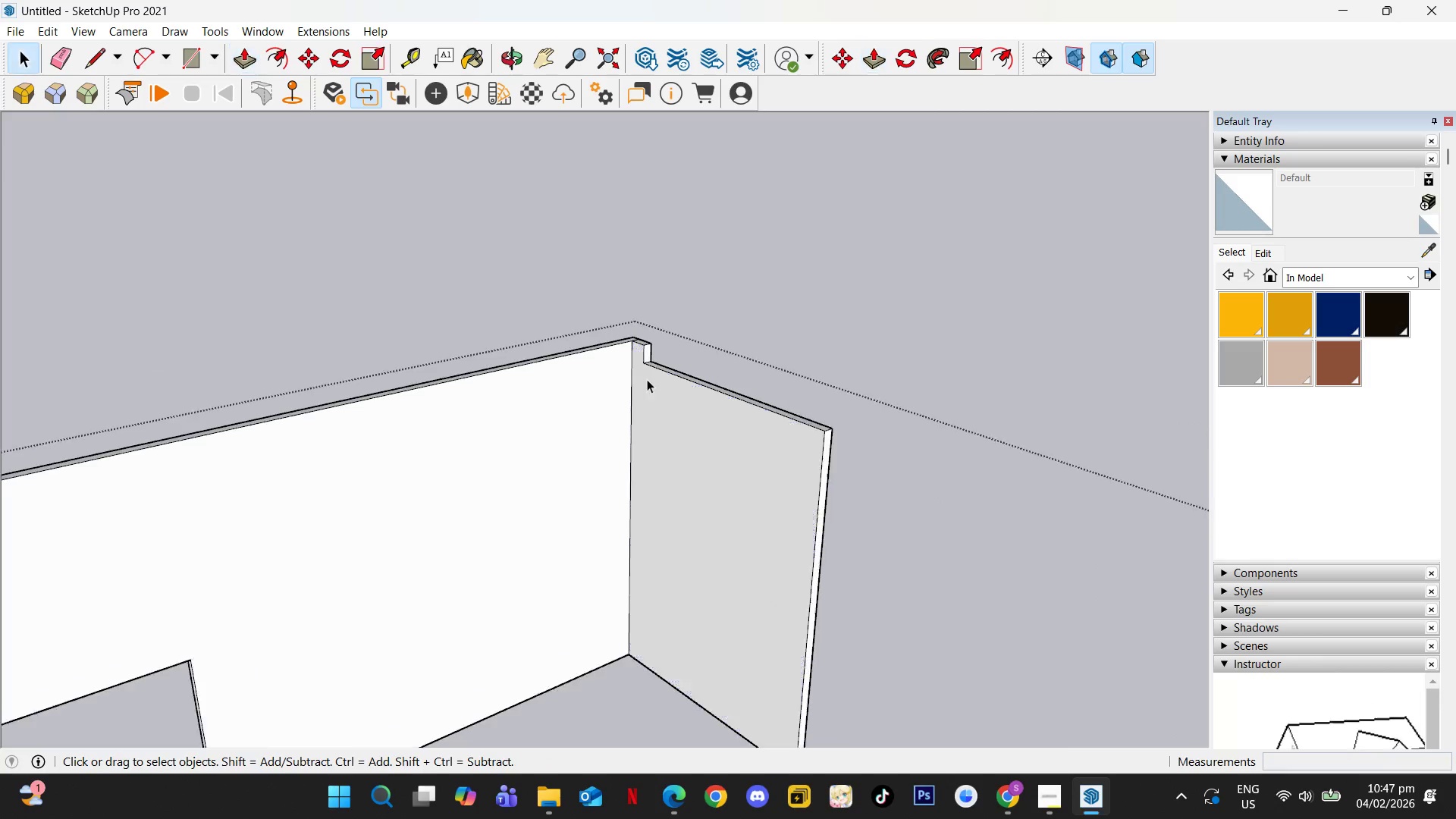 
key(E)
 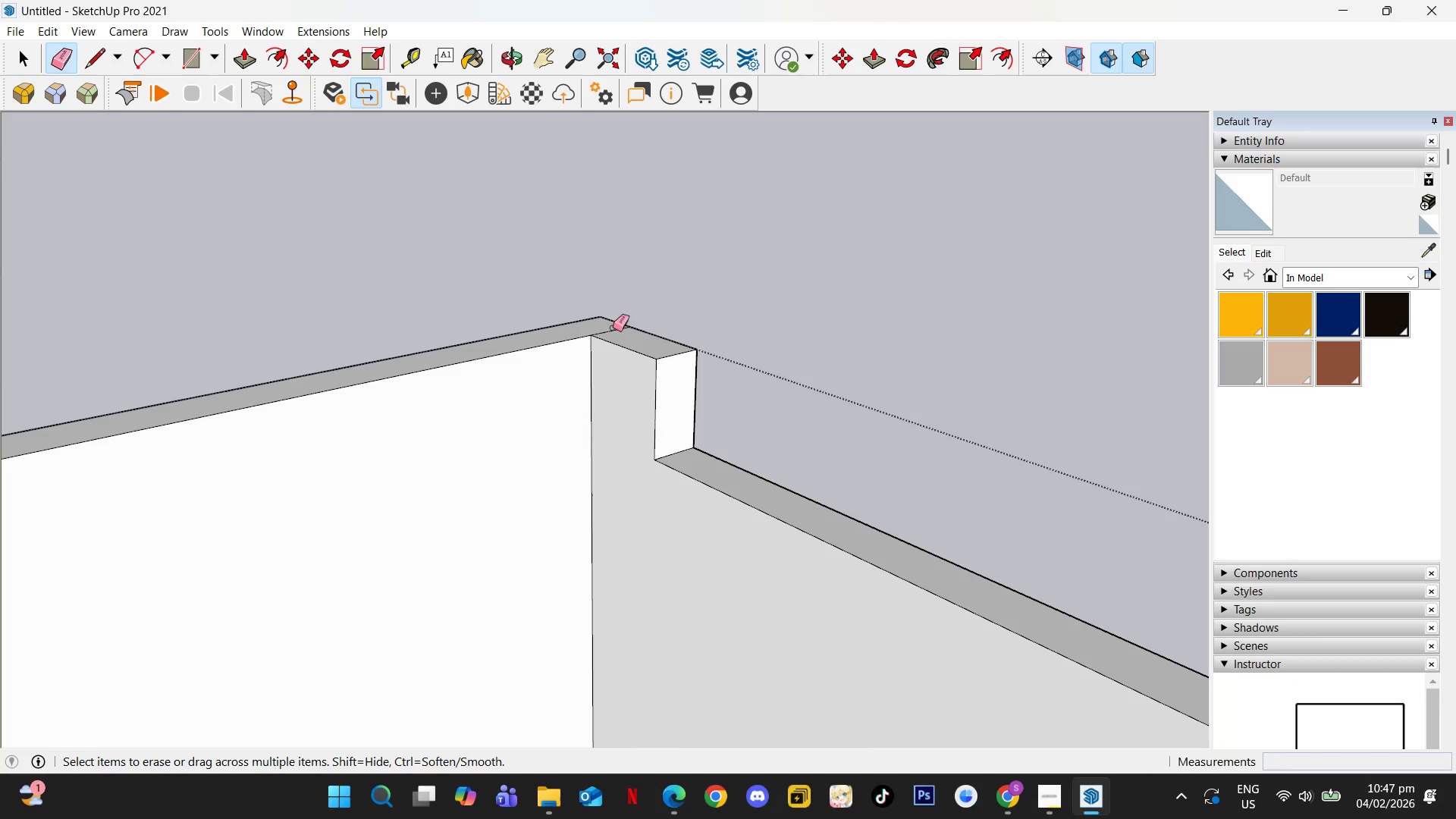 
scroll: coordinate [615, 325], scroll_direction: up, amount: 17.0
 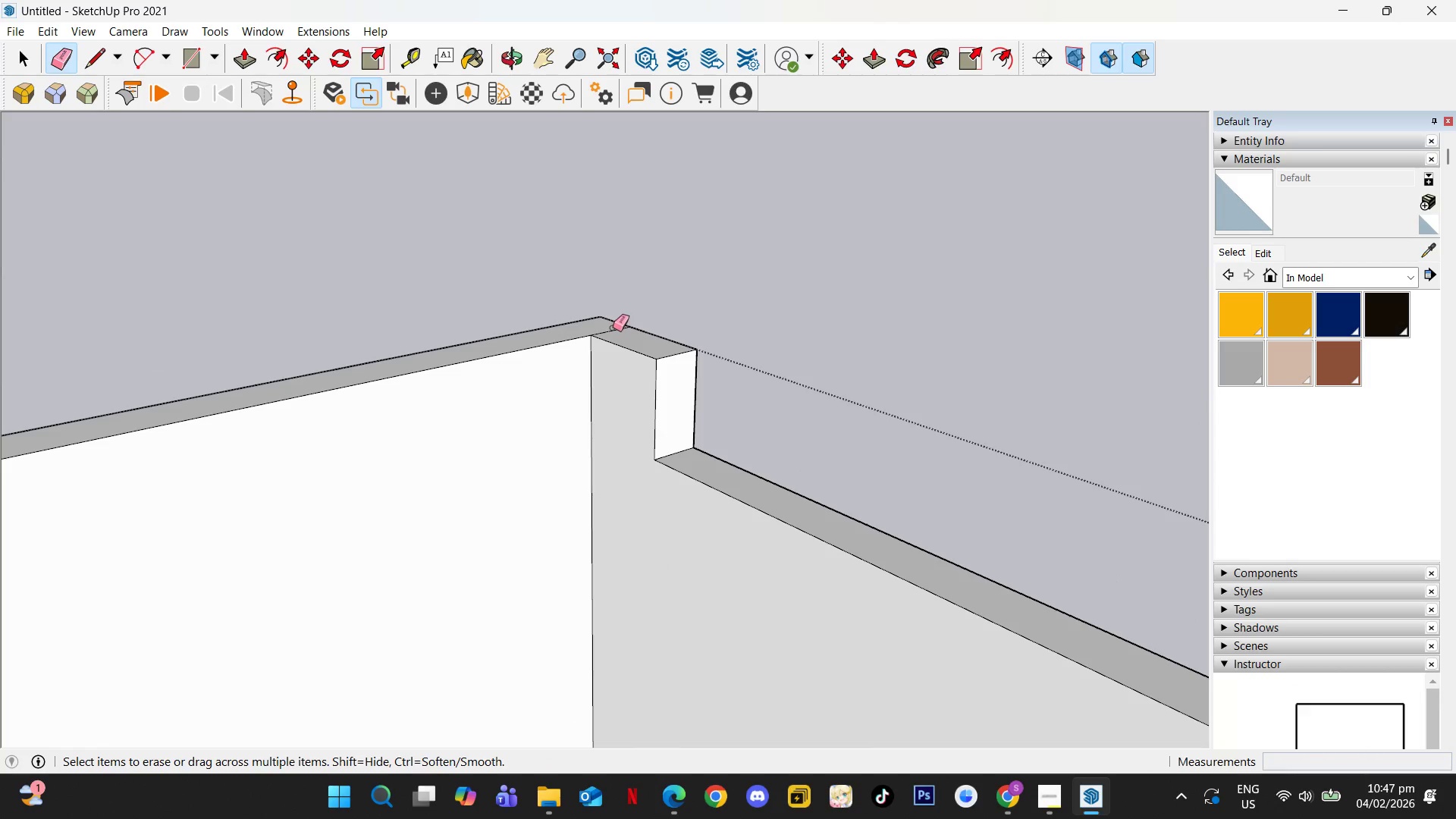 
left_click_drag(start_coordinate=[612, 328], to_coordinate=[613, 334])
 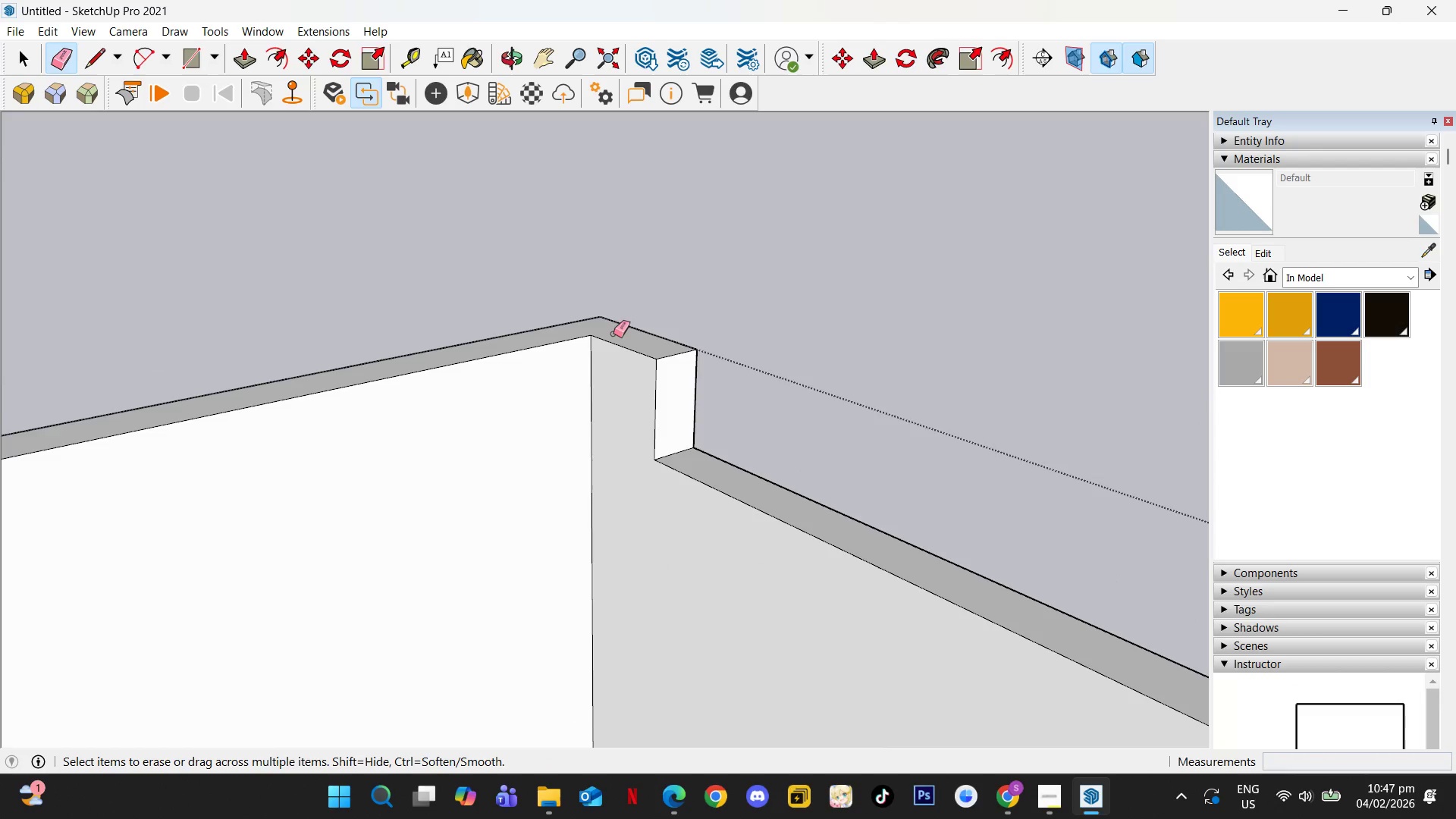 
hold_key(key=ShiftLeft, duration=0.55)
 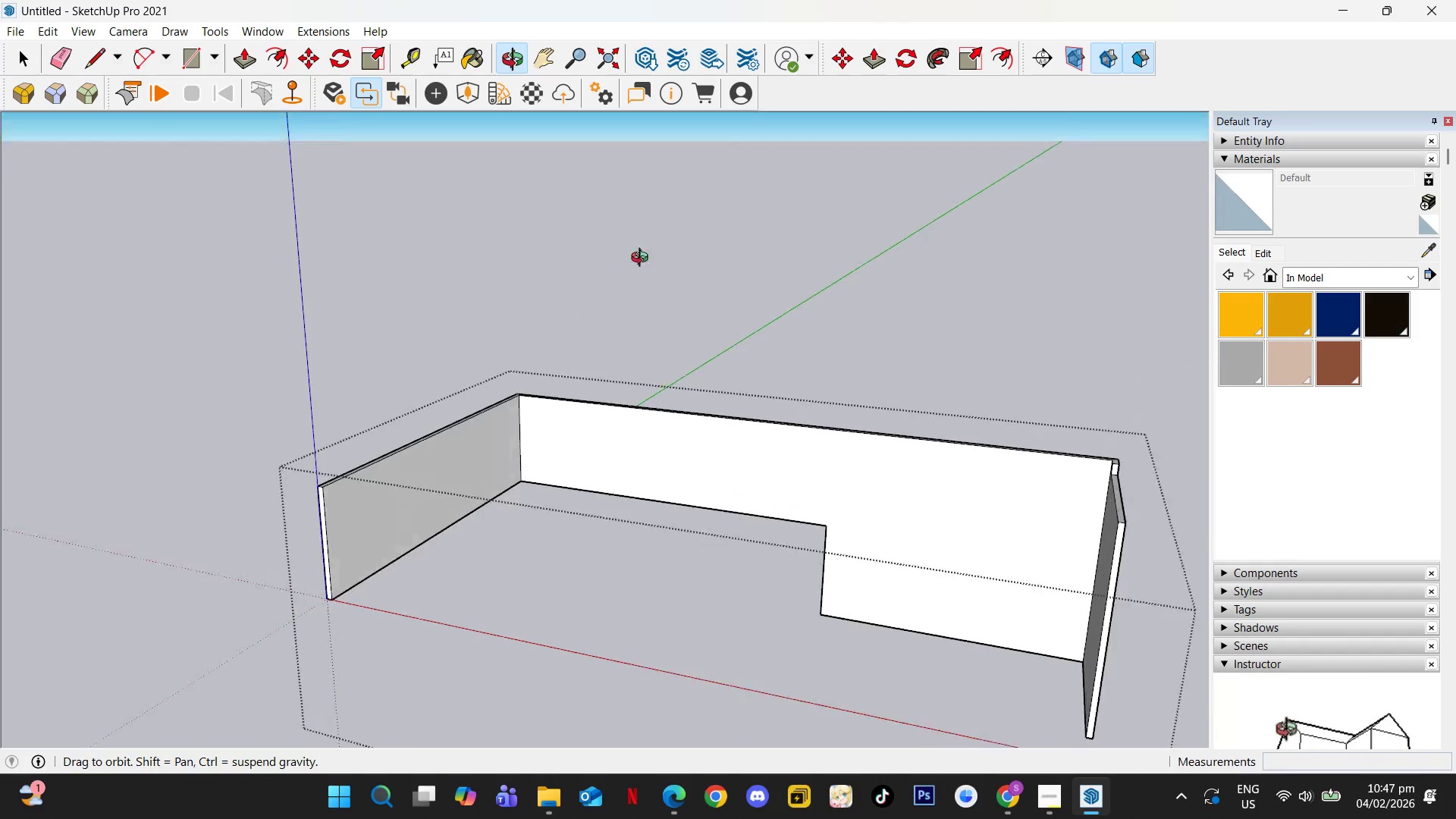 
scroll: coordinate [715, 453], scroll_direction: down, amount: 26.0
 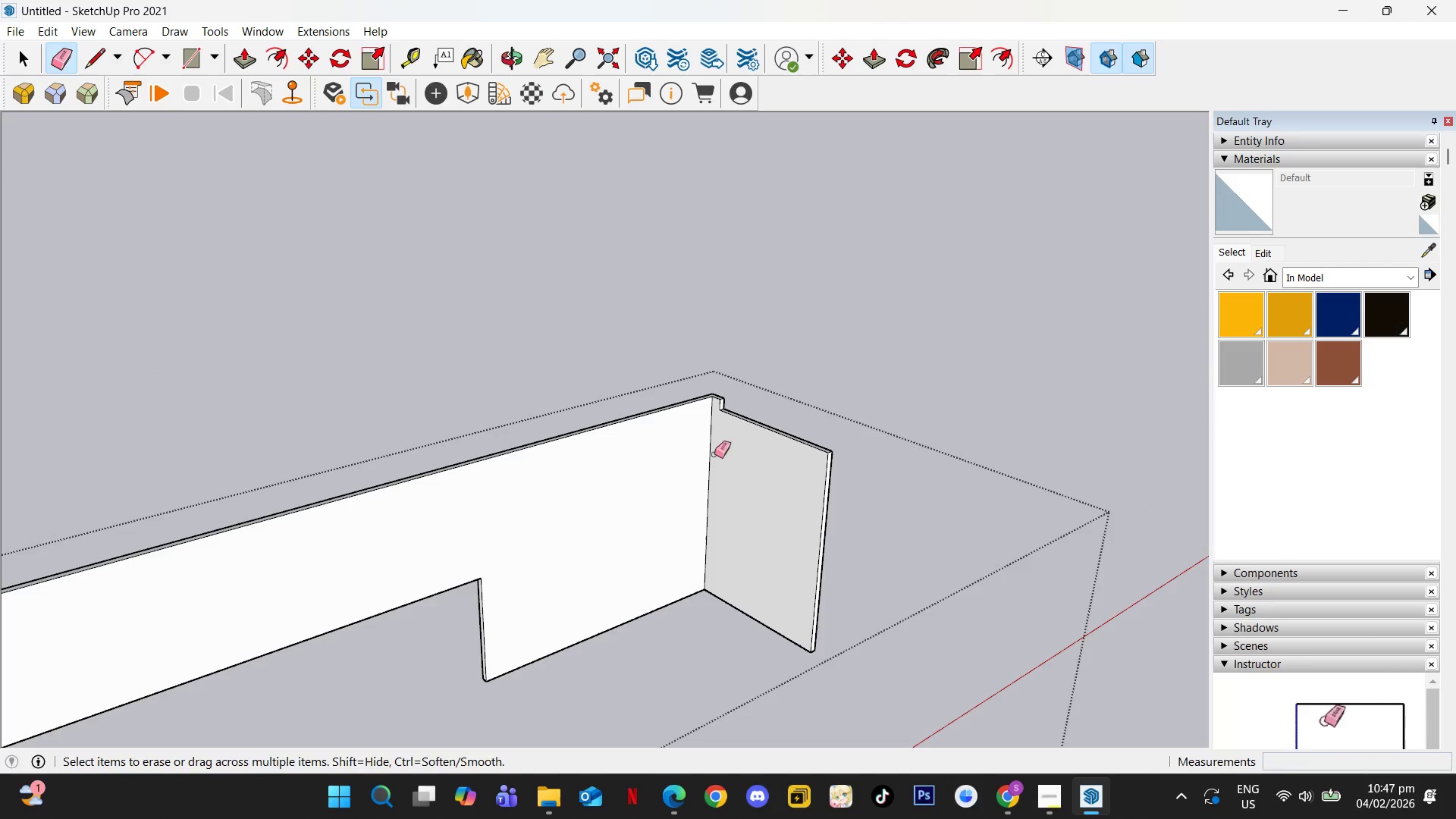 
key(Space)
 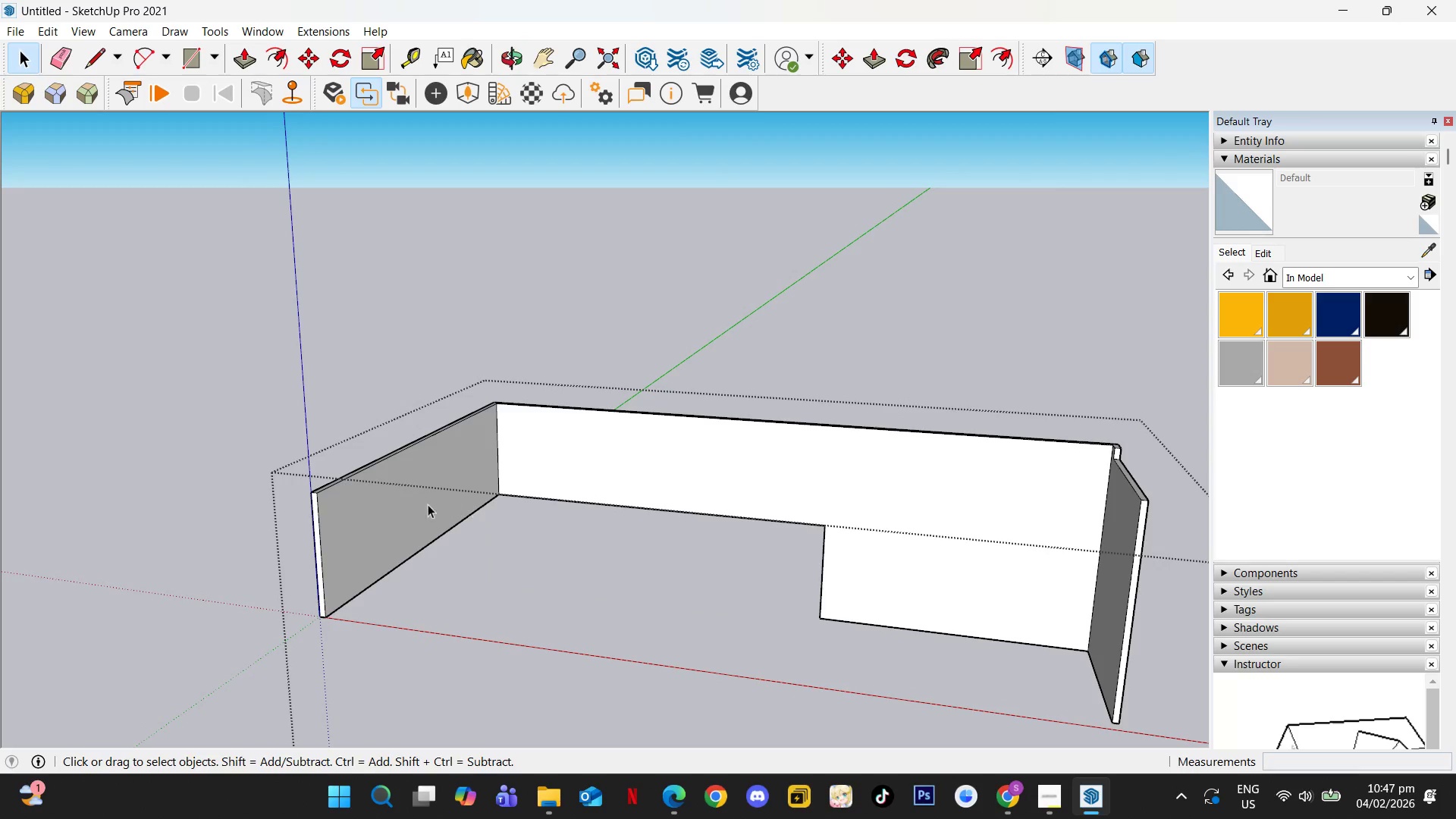 
left_click([424, 507])
 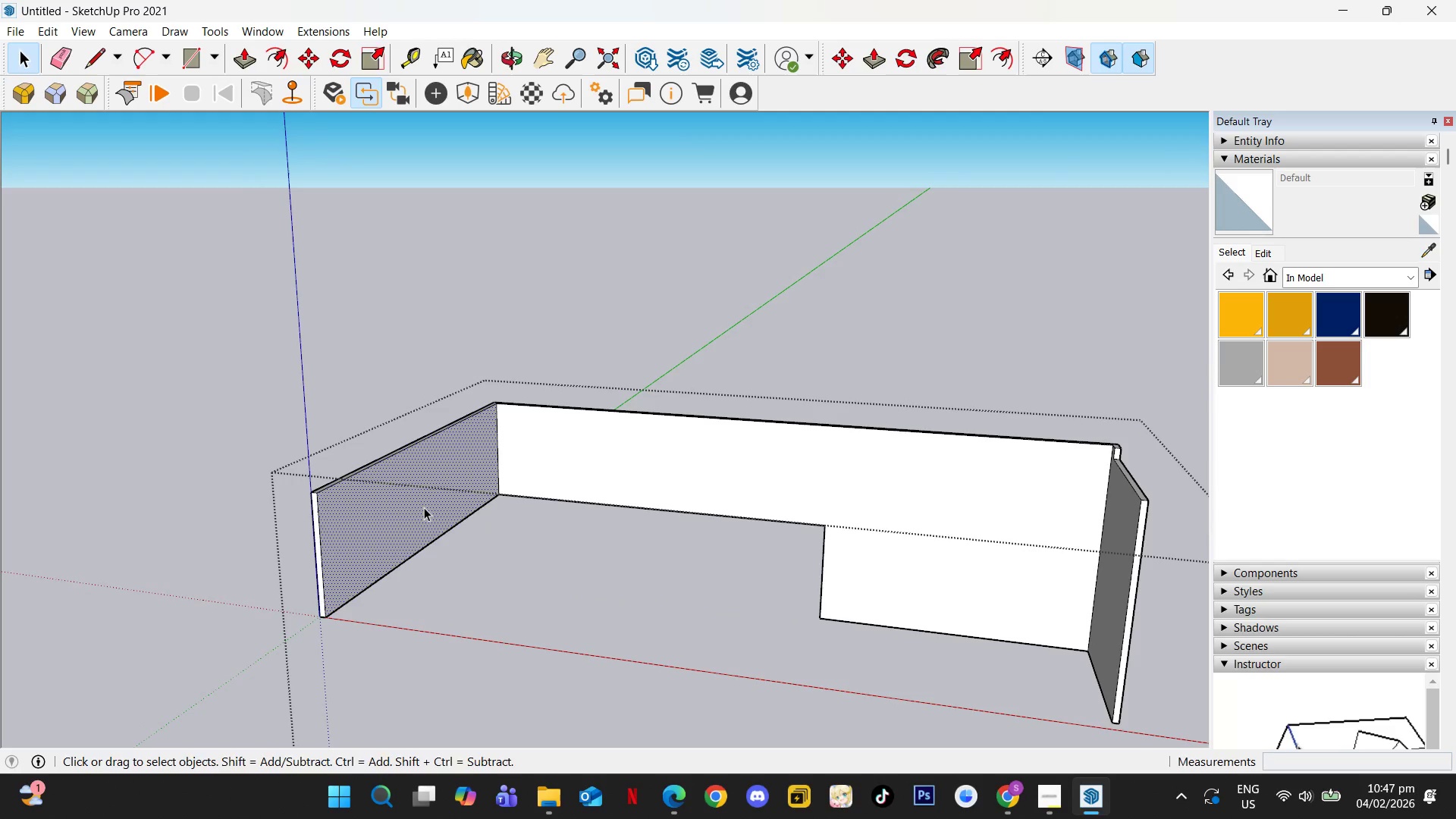 
key(P)
 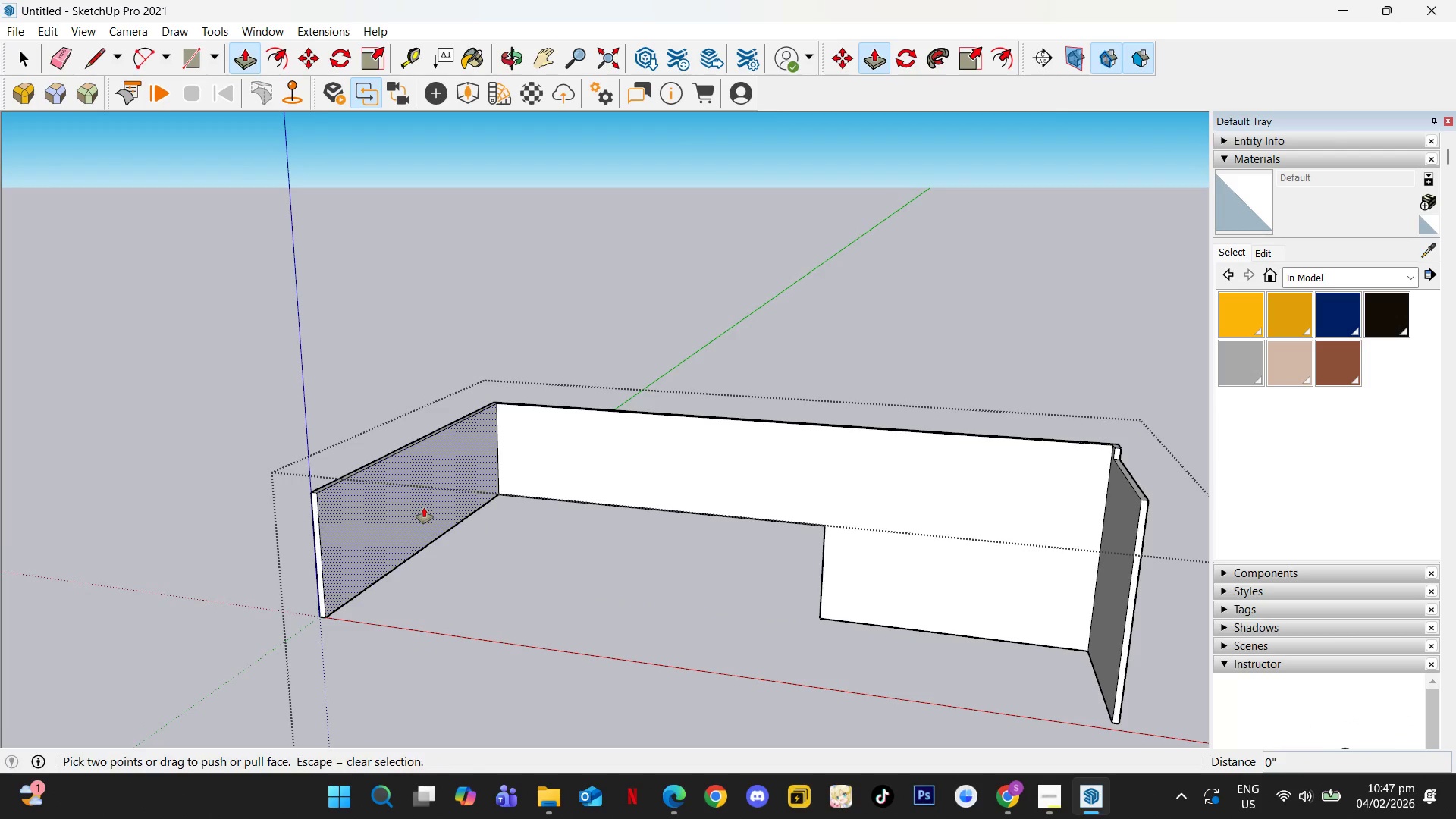 
left_click([424, 507])
 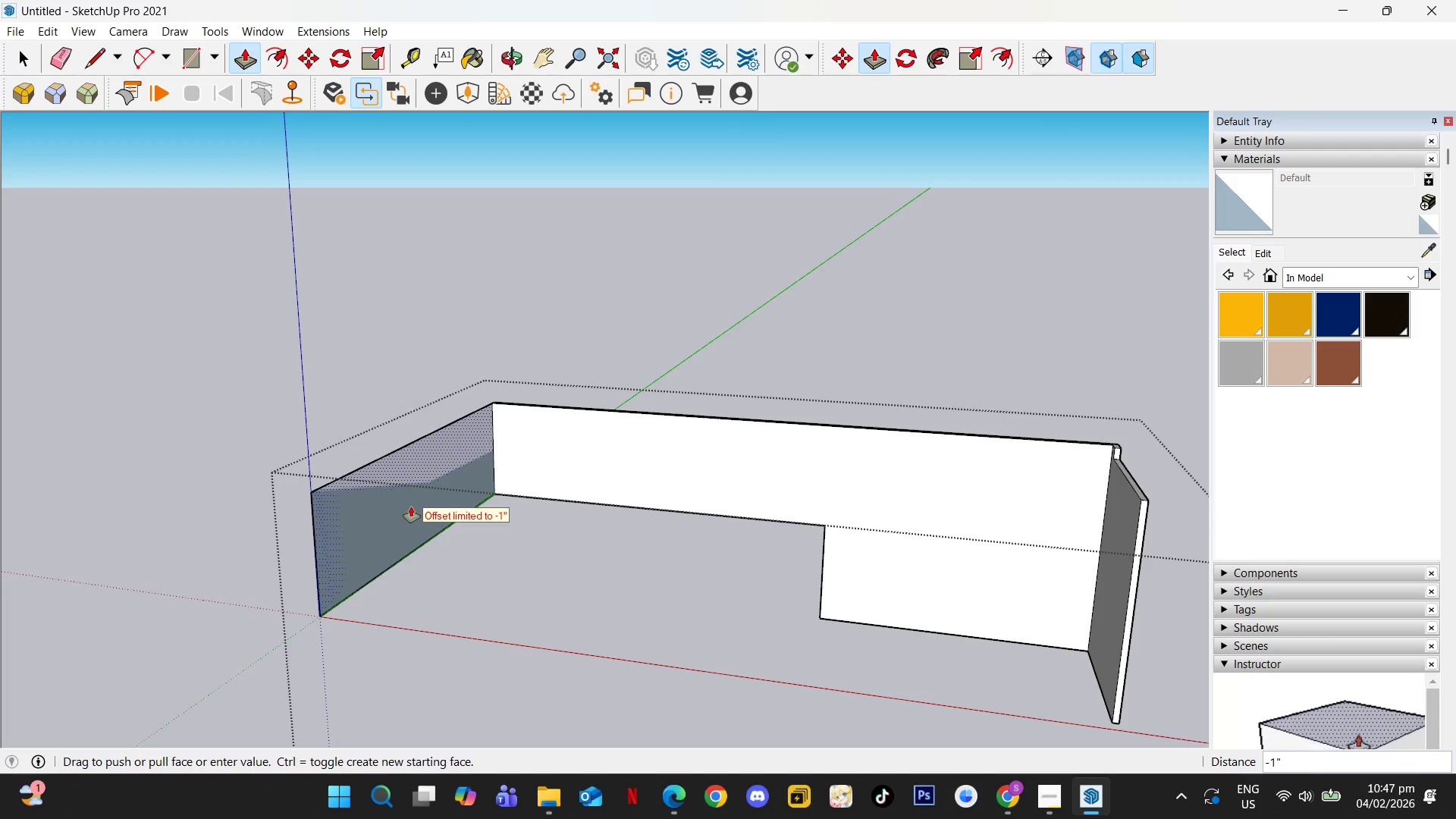 
key(Numpad0)
 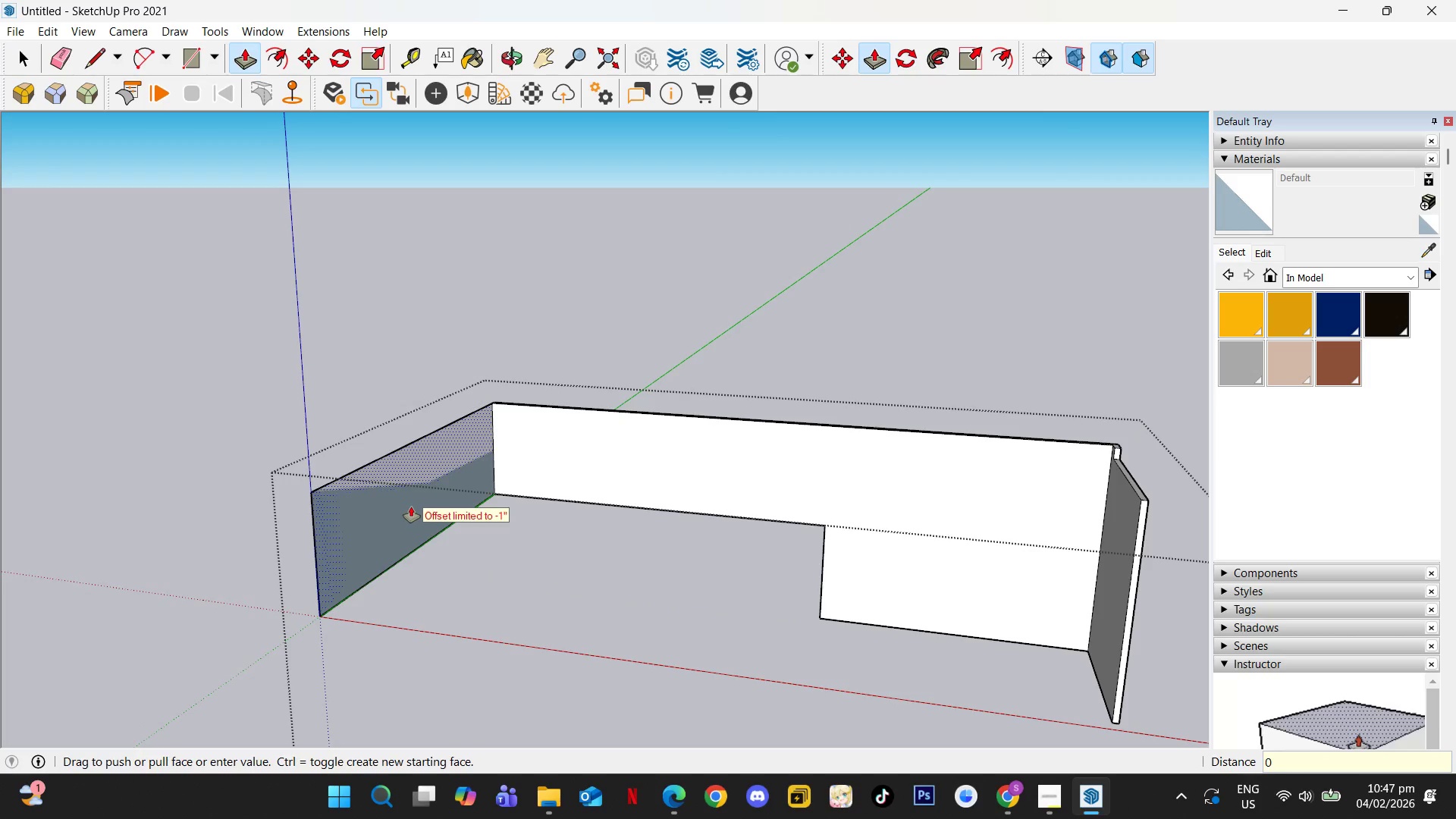 
key(NumpadDecimal)
 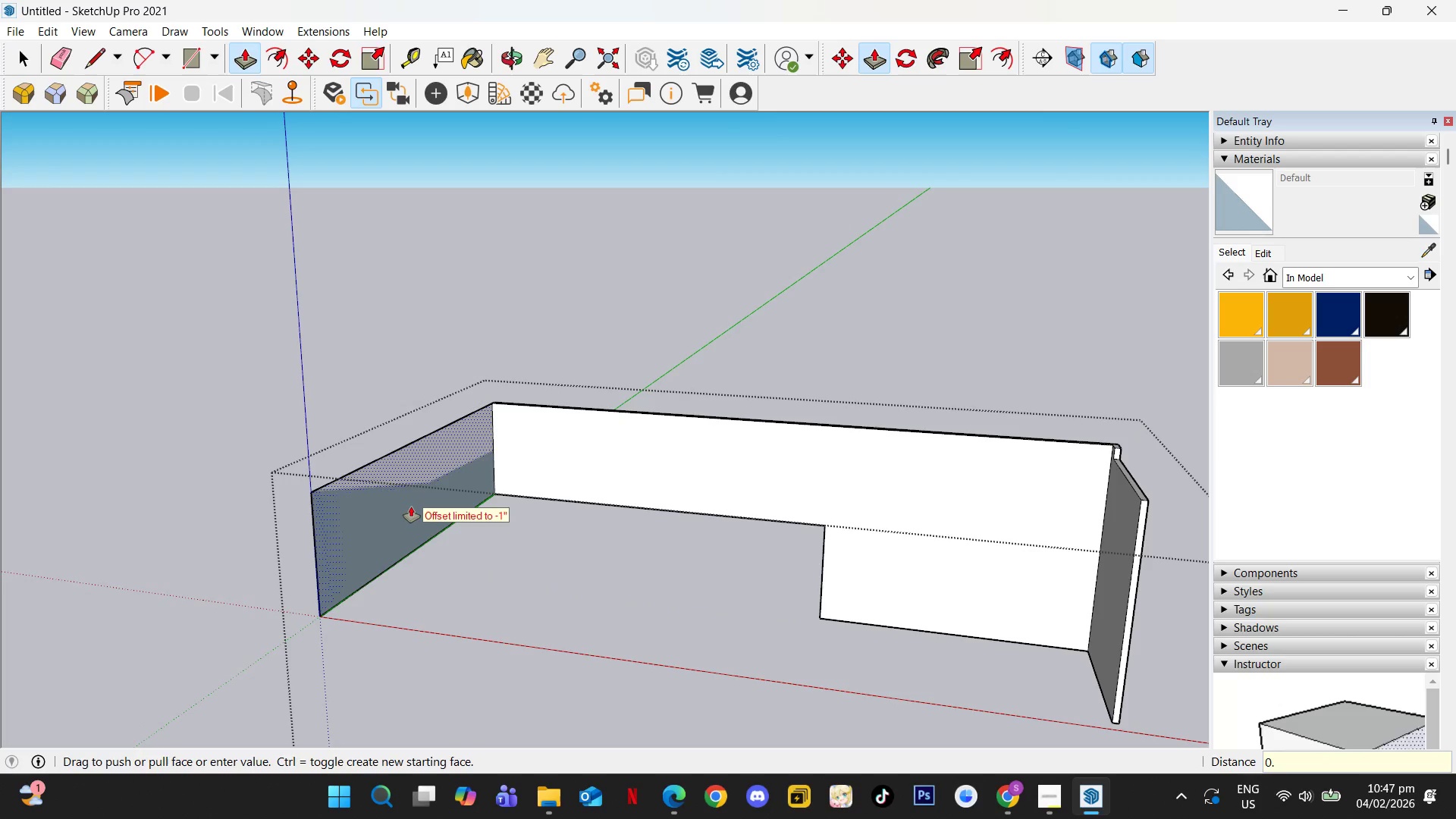 
key(Numpad5)
 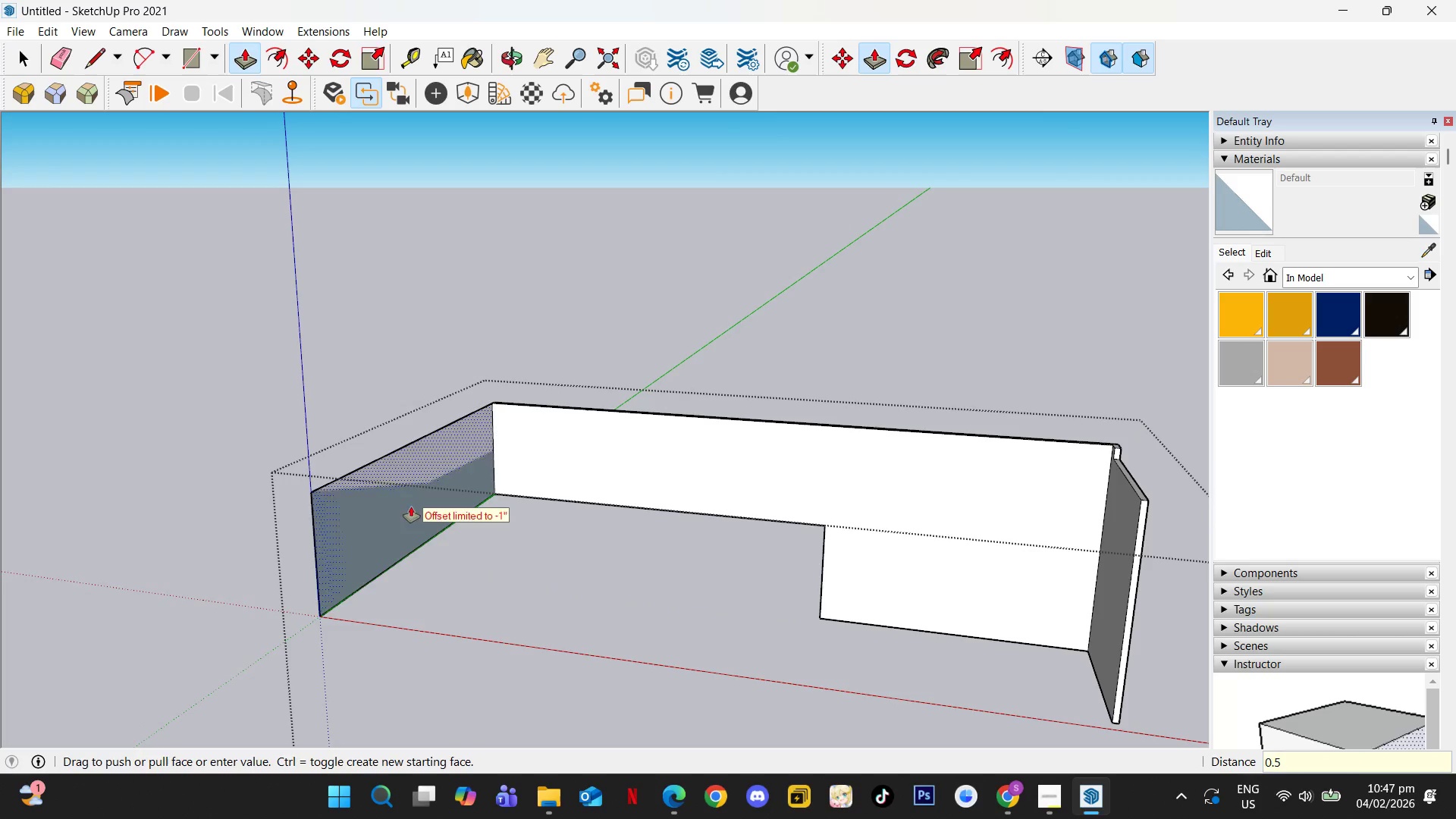 
key(NumpadEnter)
 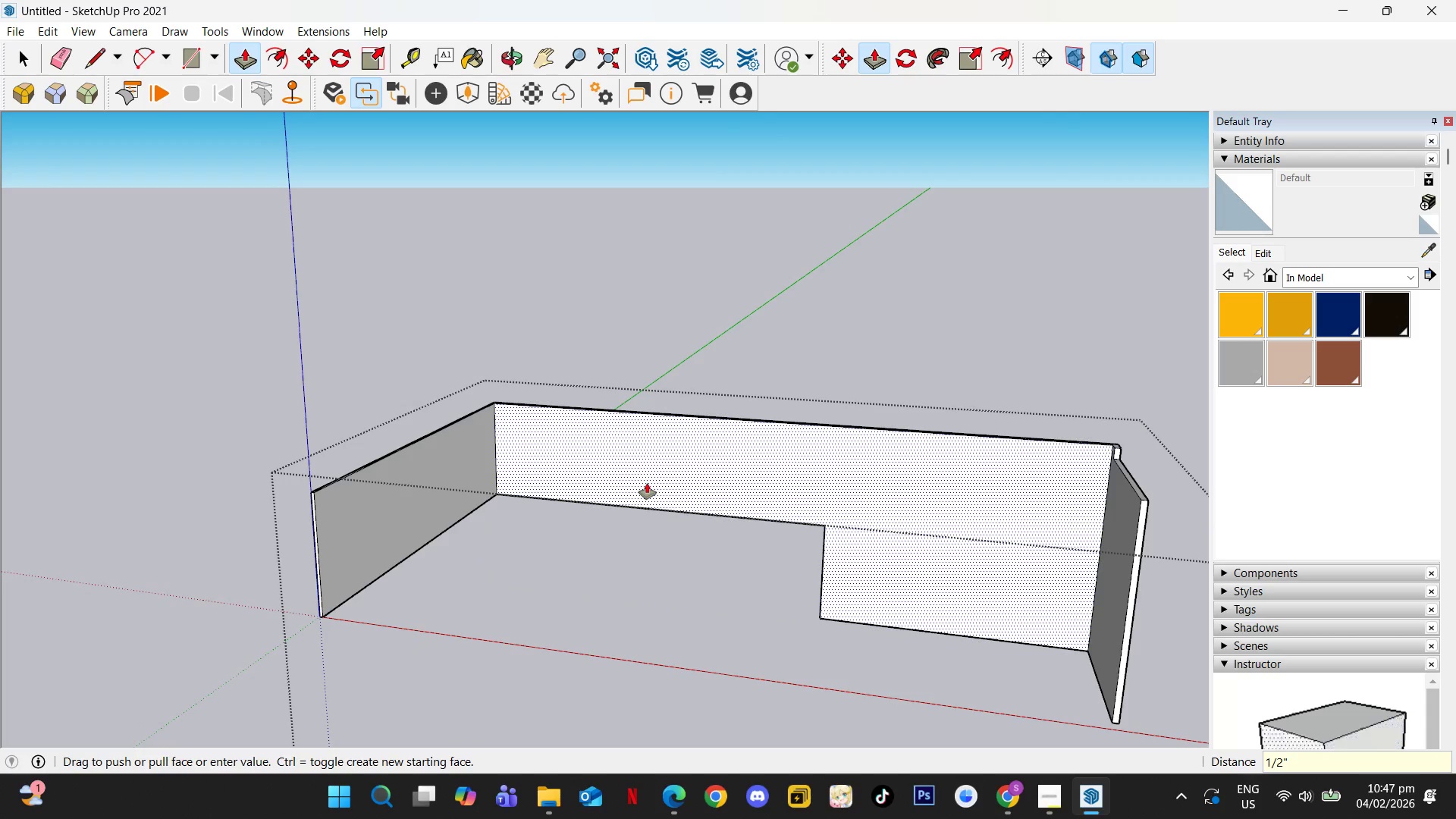 
double_click([647, 483])
 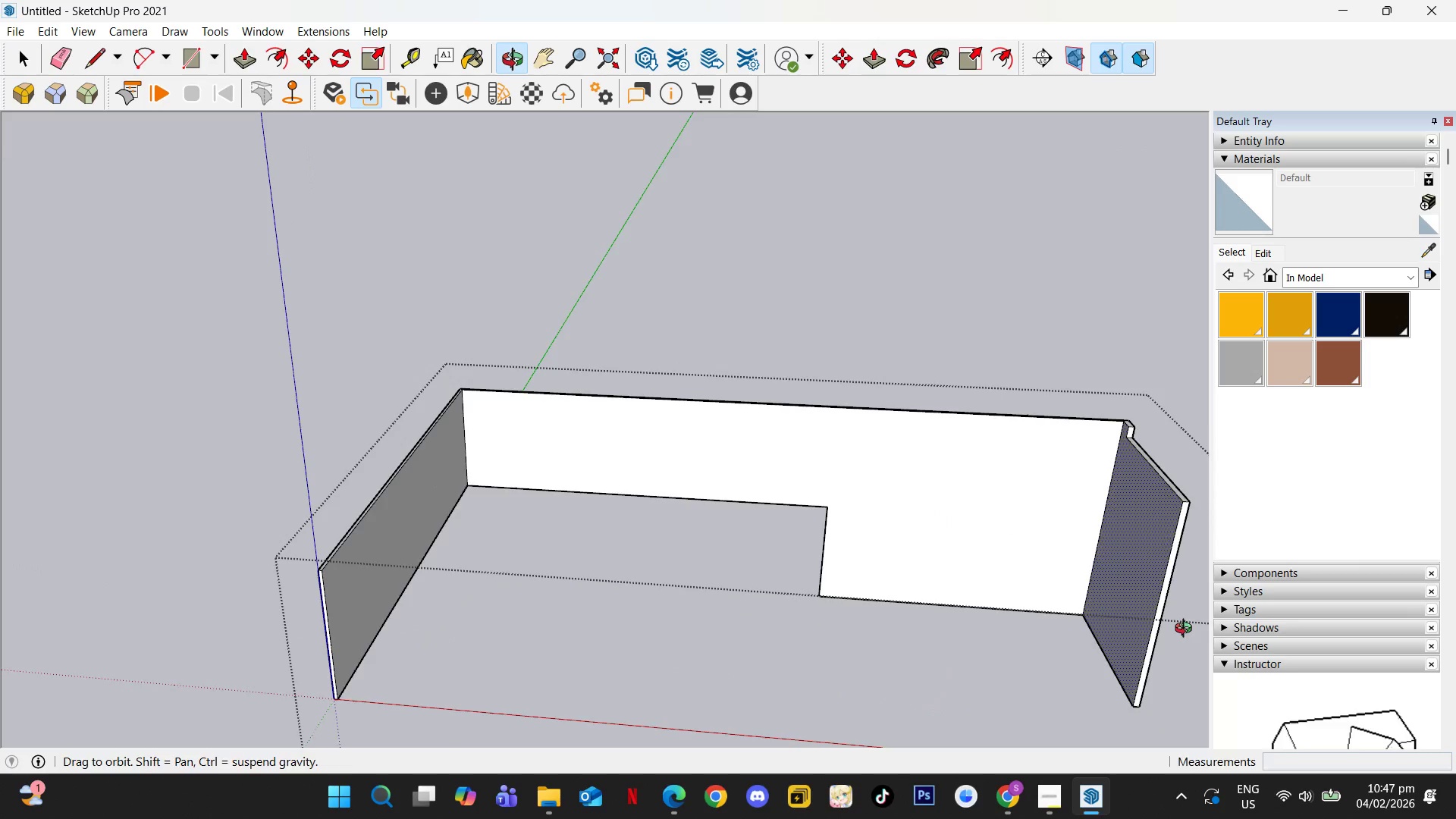 
double_click([1169, 496])
 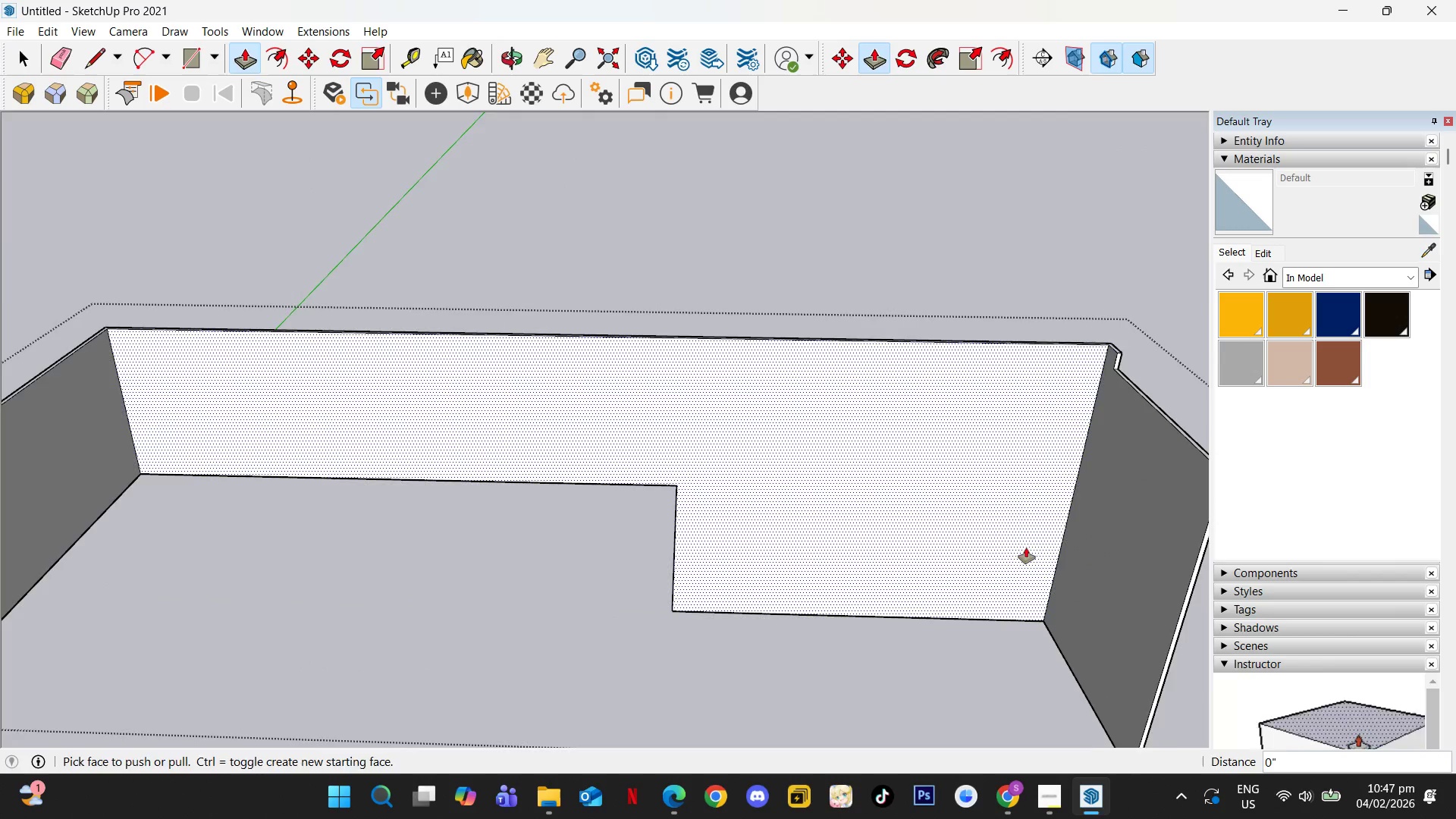 
scroll: coordinate [1169, 496], scroll_direction: up, amount: 5.0
 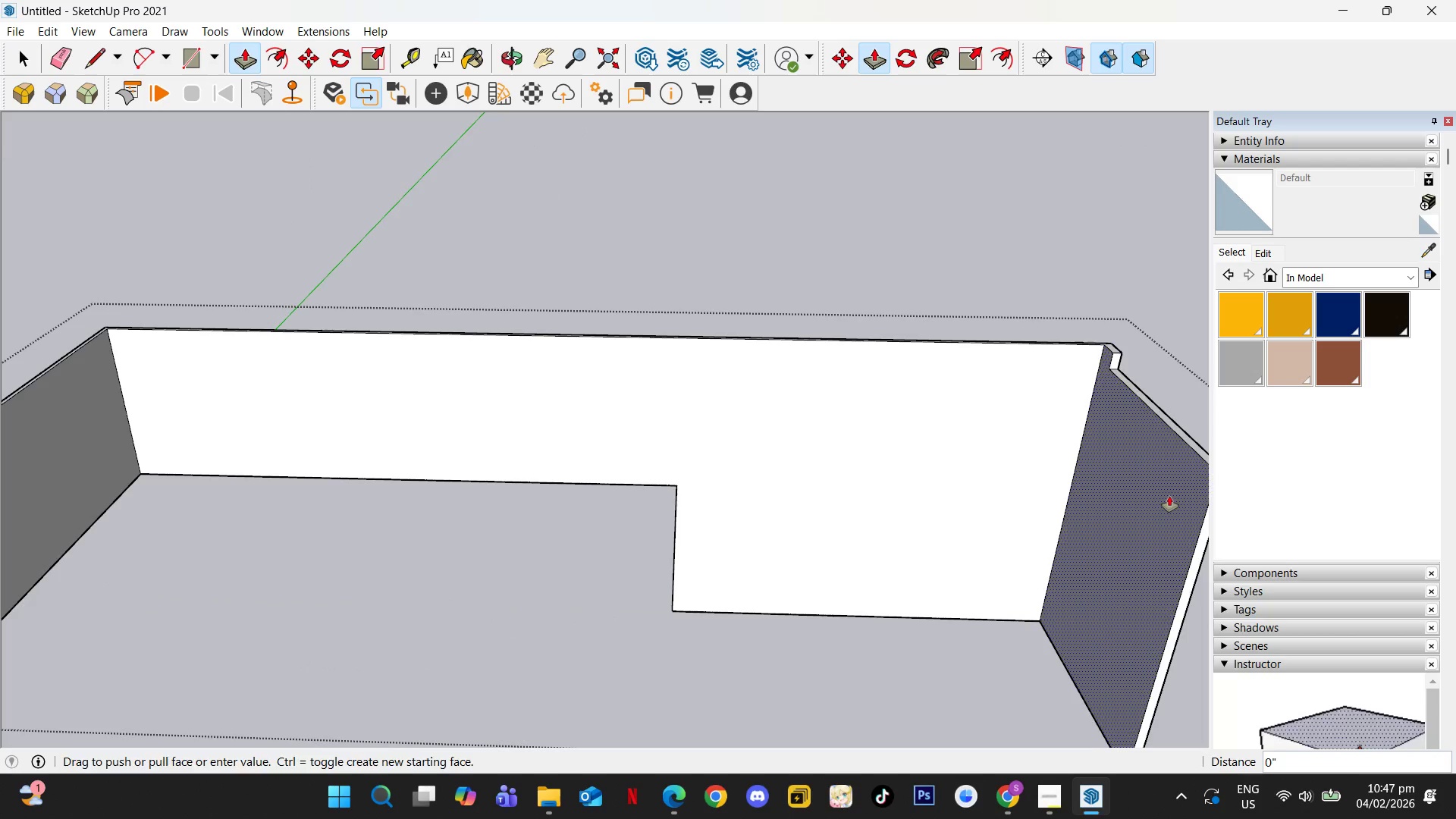 
key(Space)
 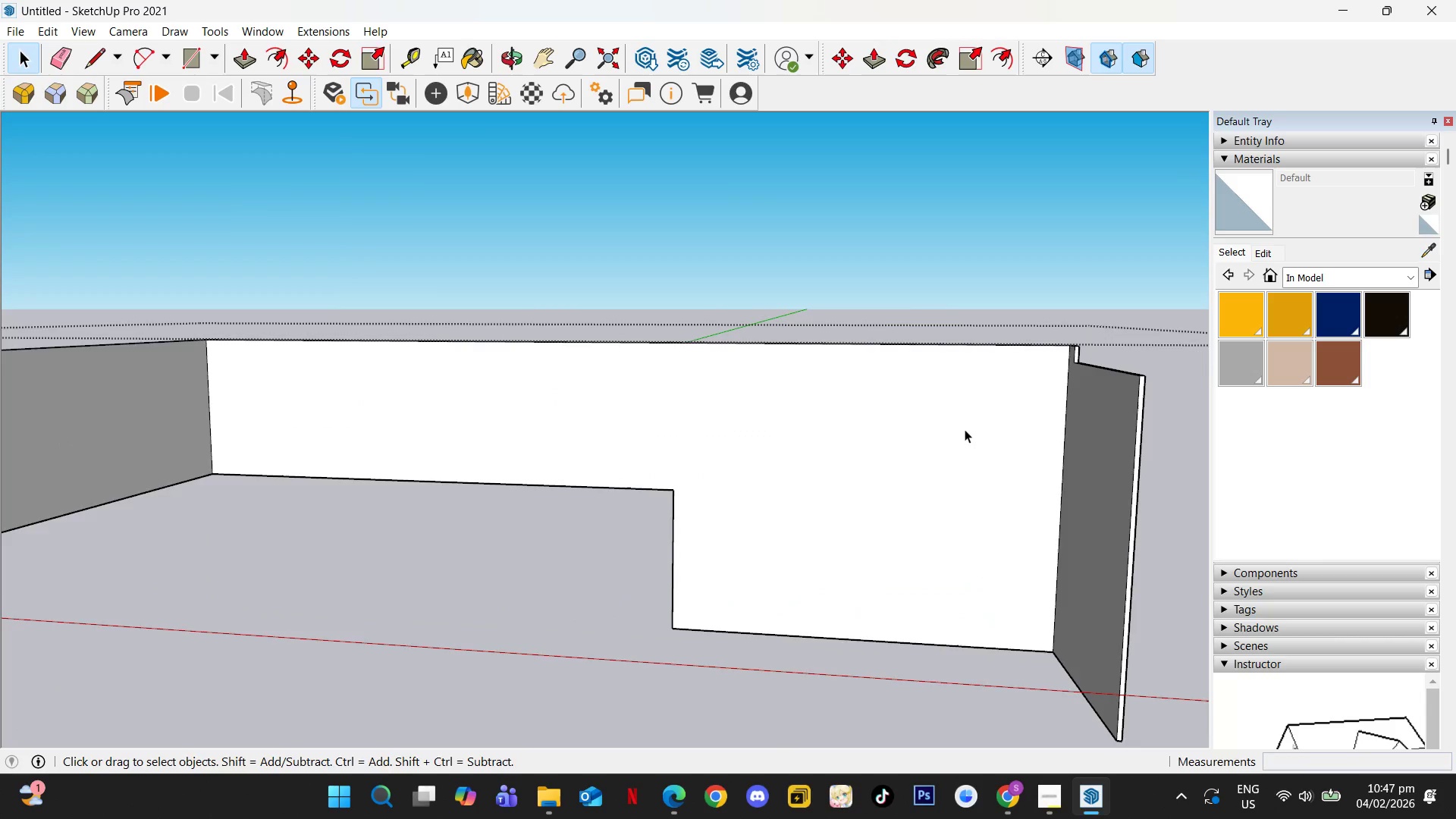 
key(Escape)
 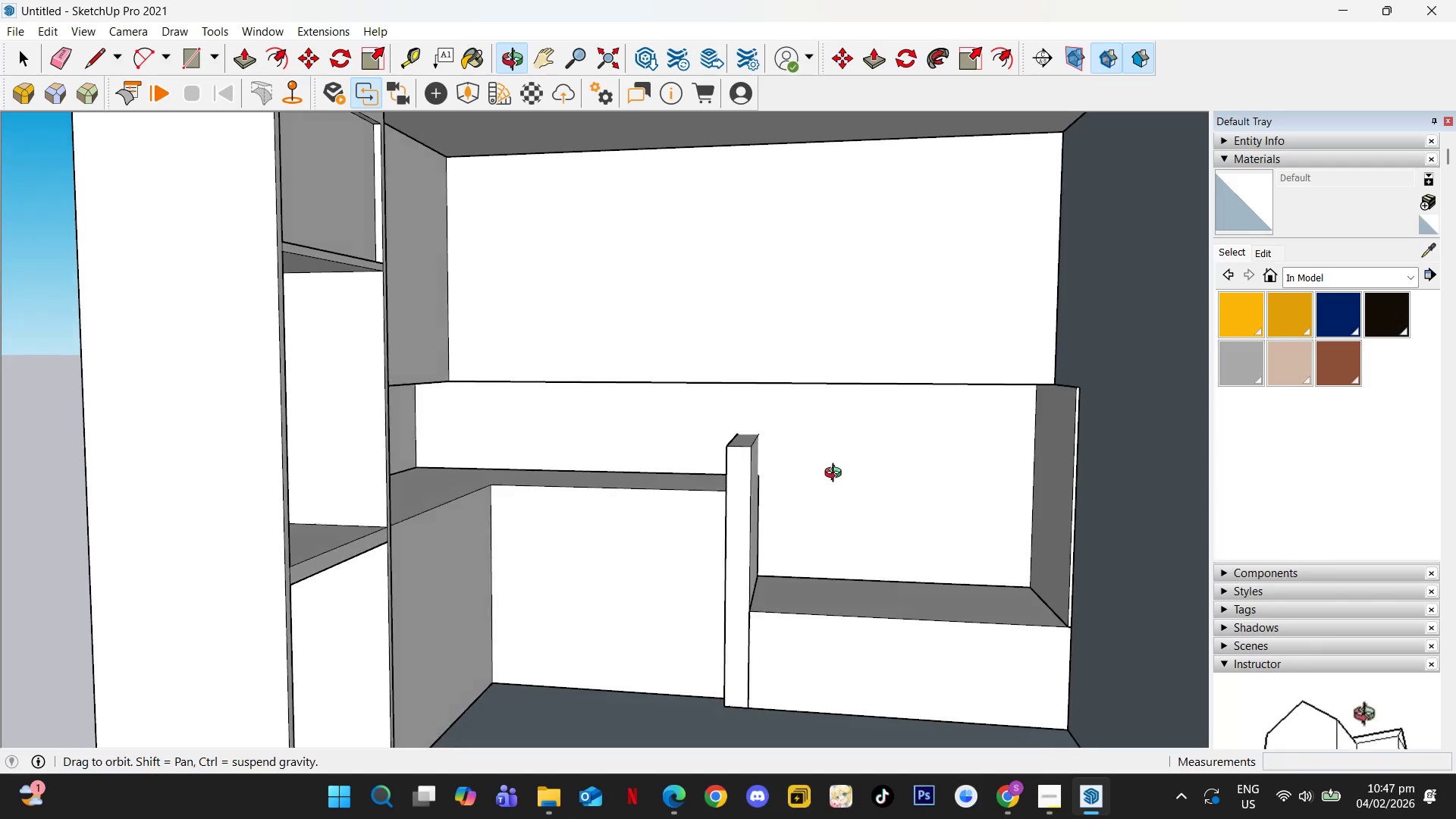 
scroll: coordinate [966, 429], scroll_direction: down, amount: 4.0
 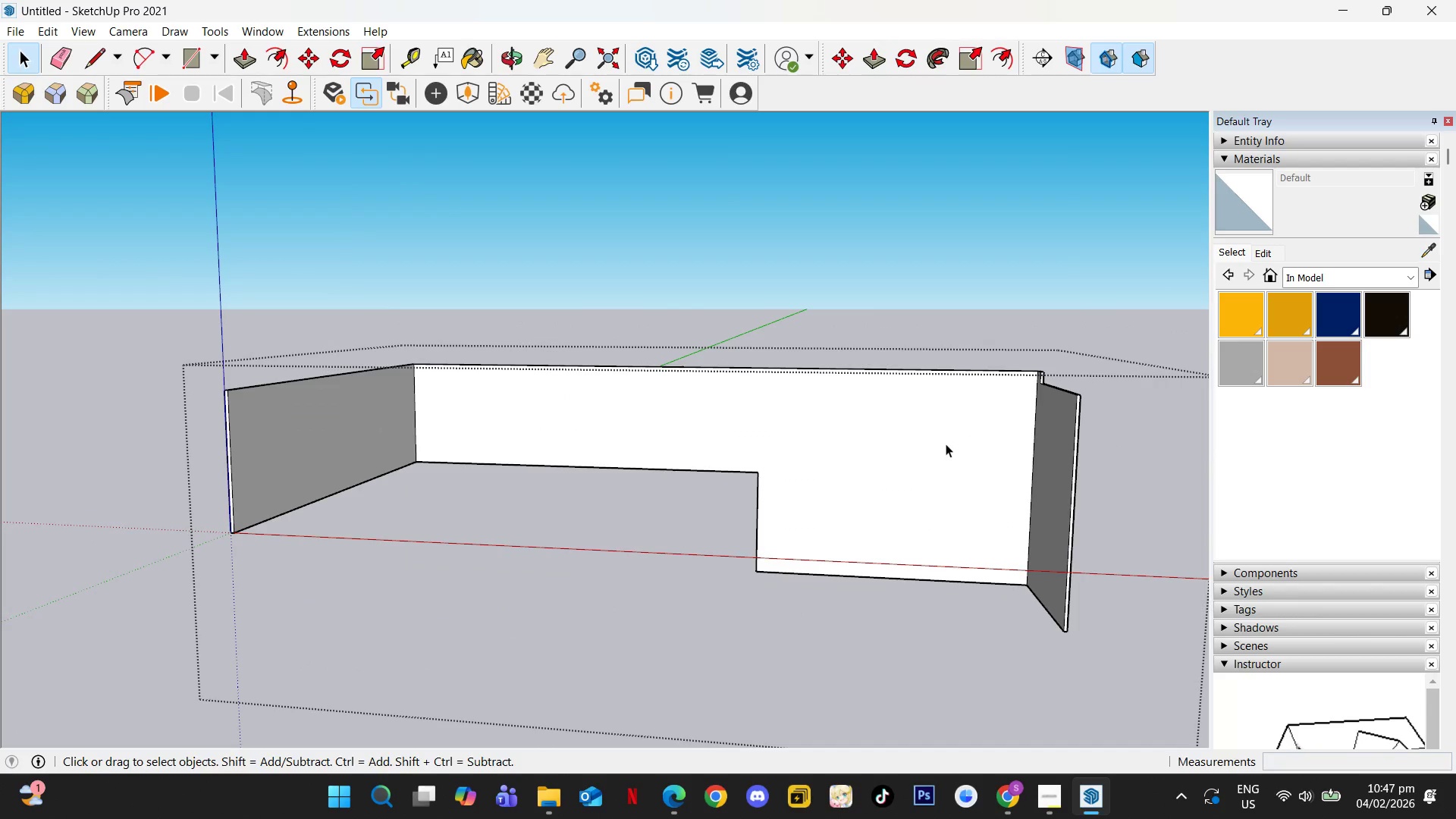 
hold_key(key=ShiftLeft, duration=0.5)
 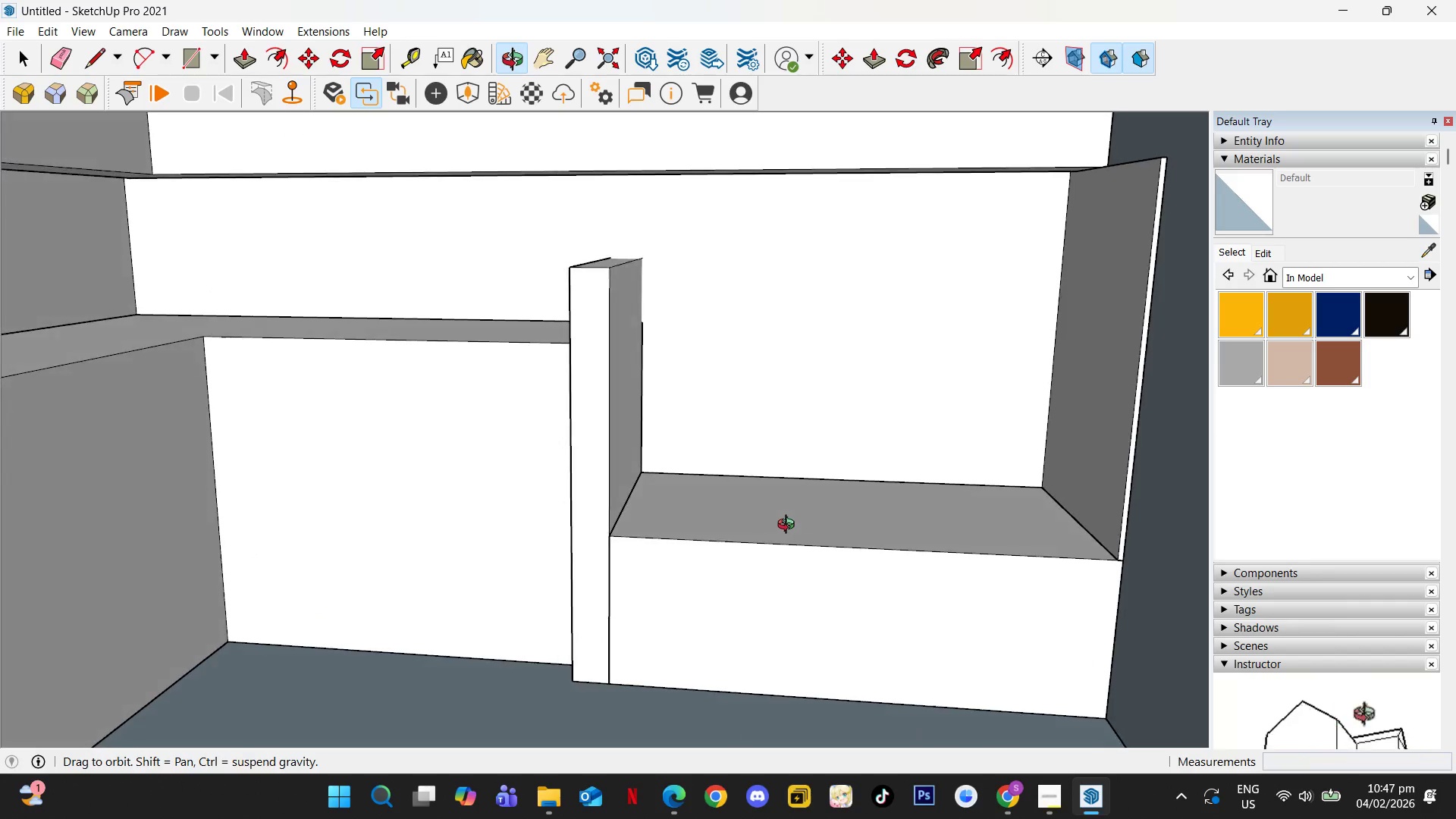 
scroll: coordinate [825, 626], scroll_direction: up, amount: 5.0
 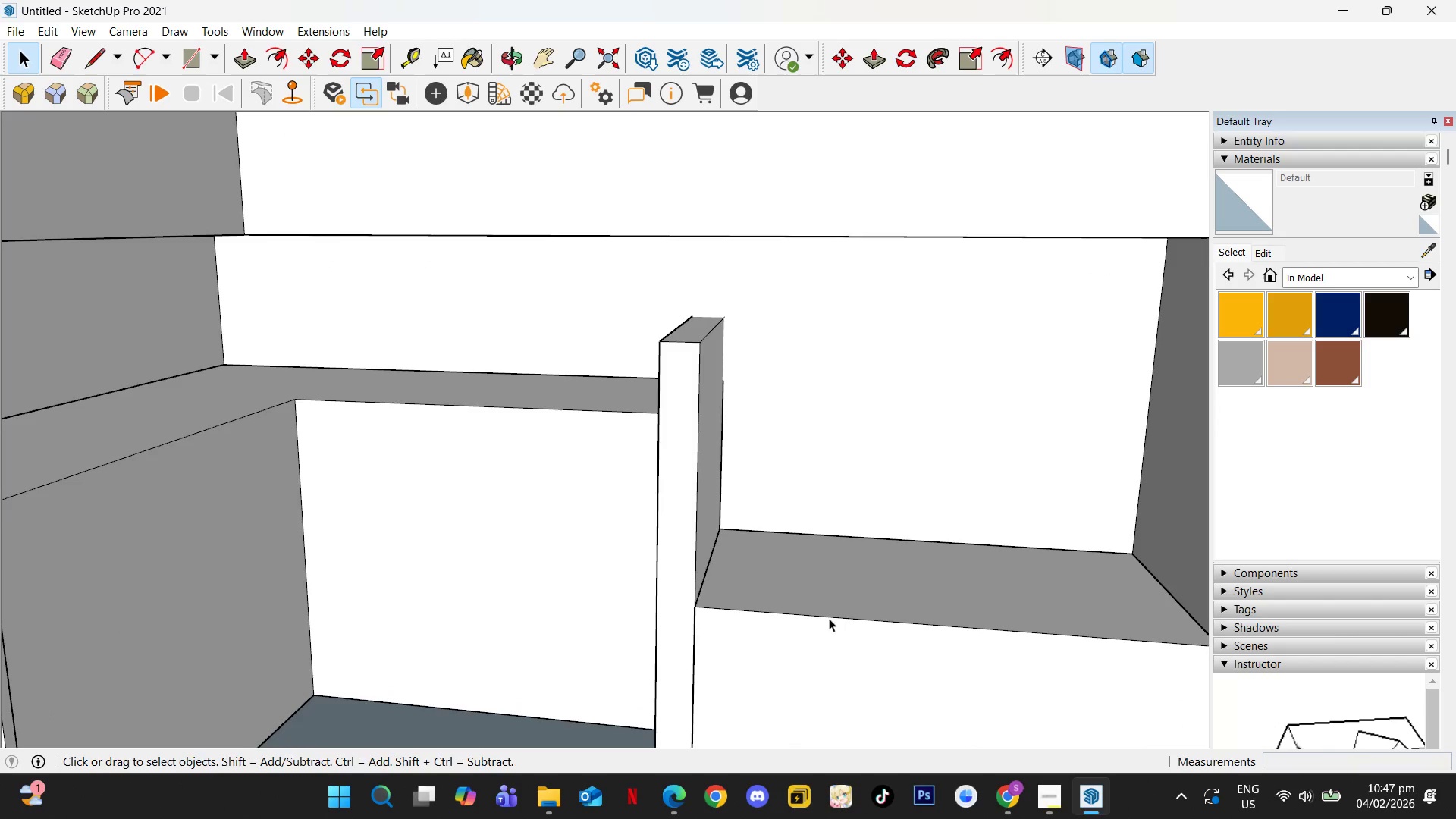 
left_click([714, 543])
 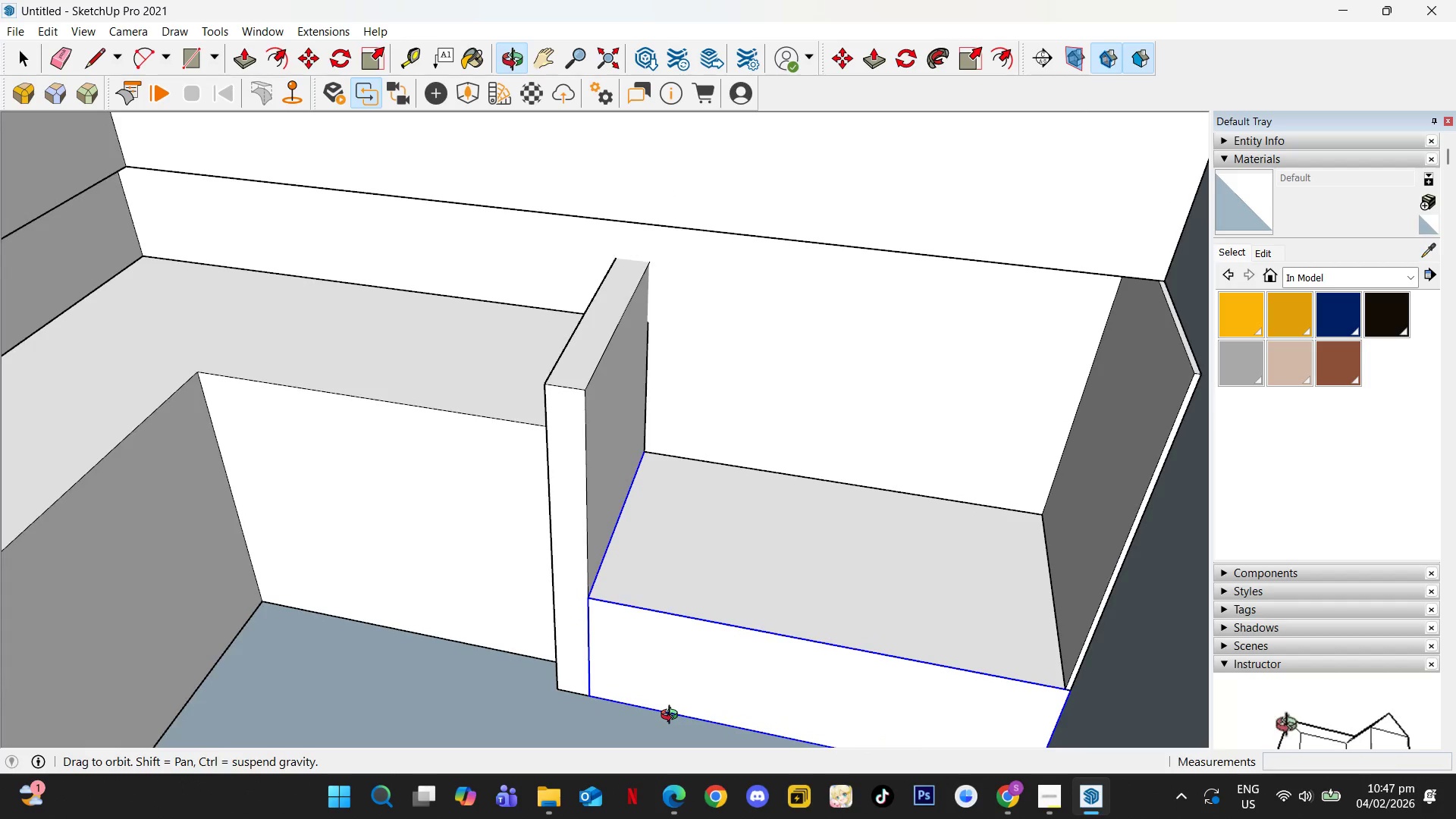 
scroll: coordinate [635, 609], scroll_direction: up, amount: 4.0
 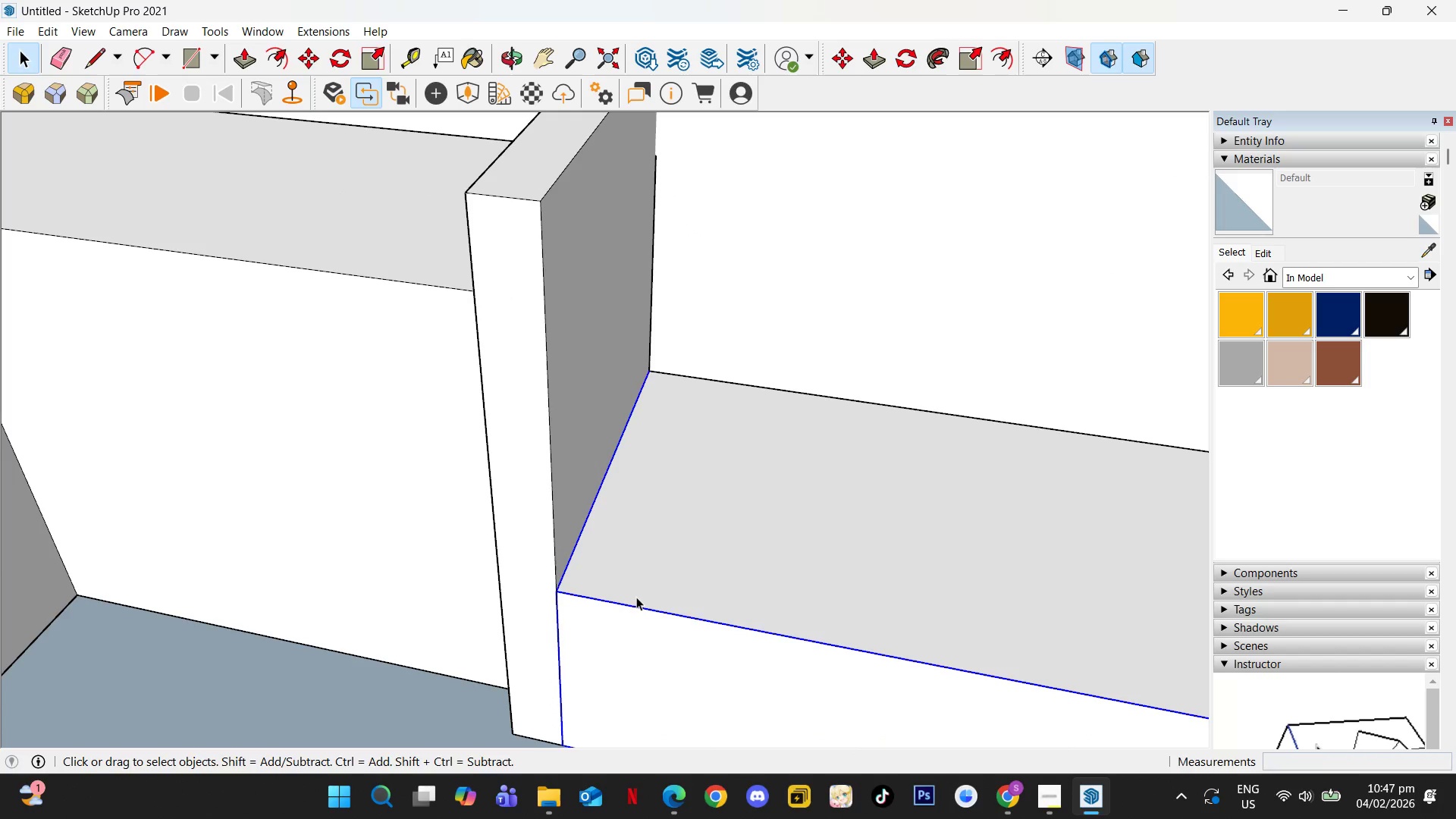 
double_click([636, 597])
 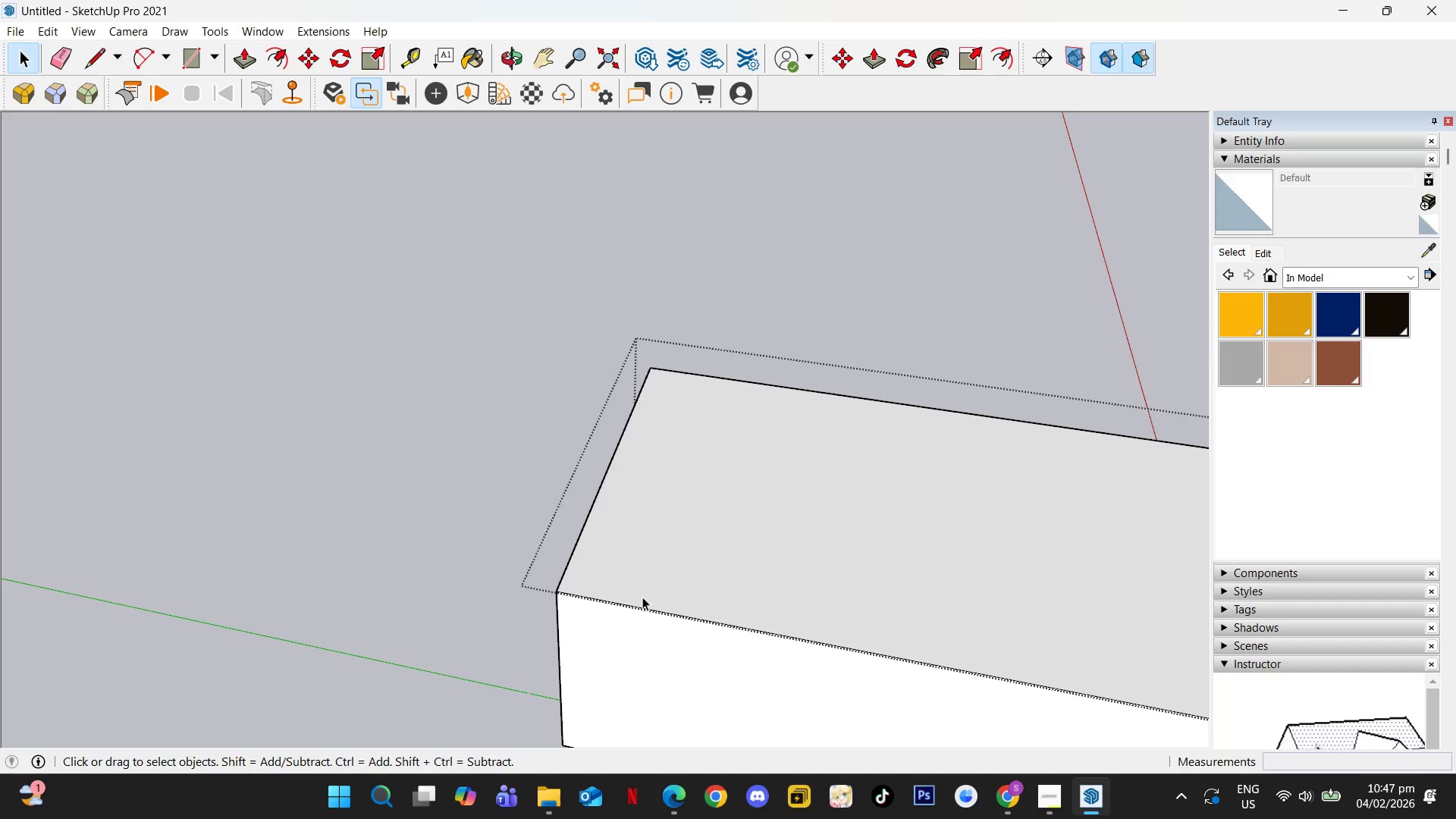 
hold_key(key=ShiftLeft, duration=0.45)
 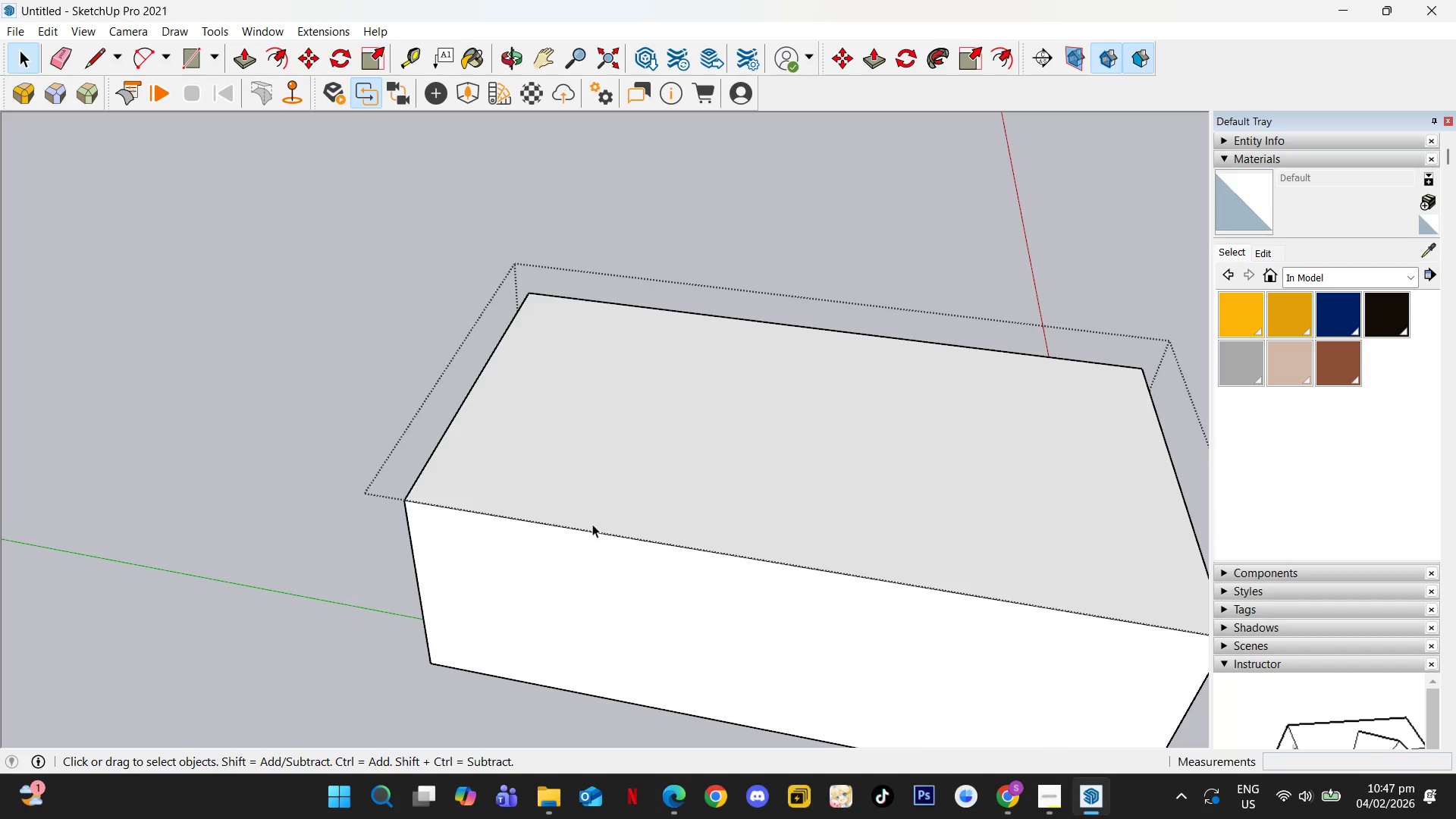 
key(Escape)
 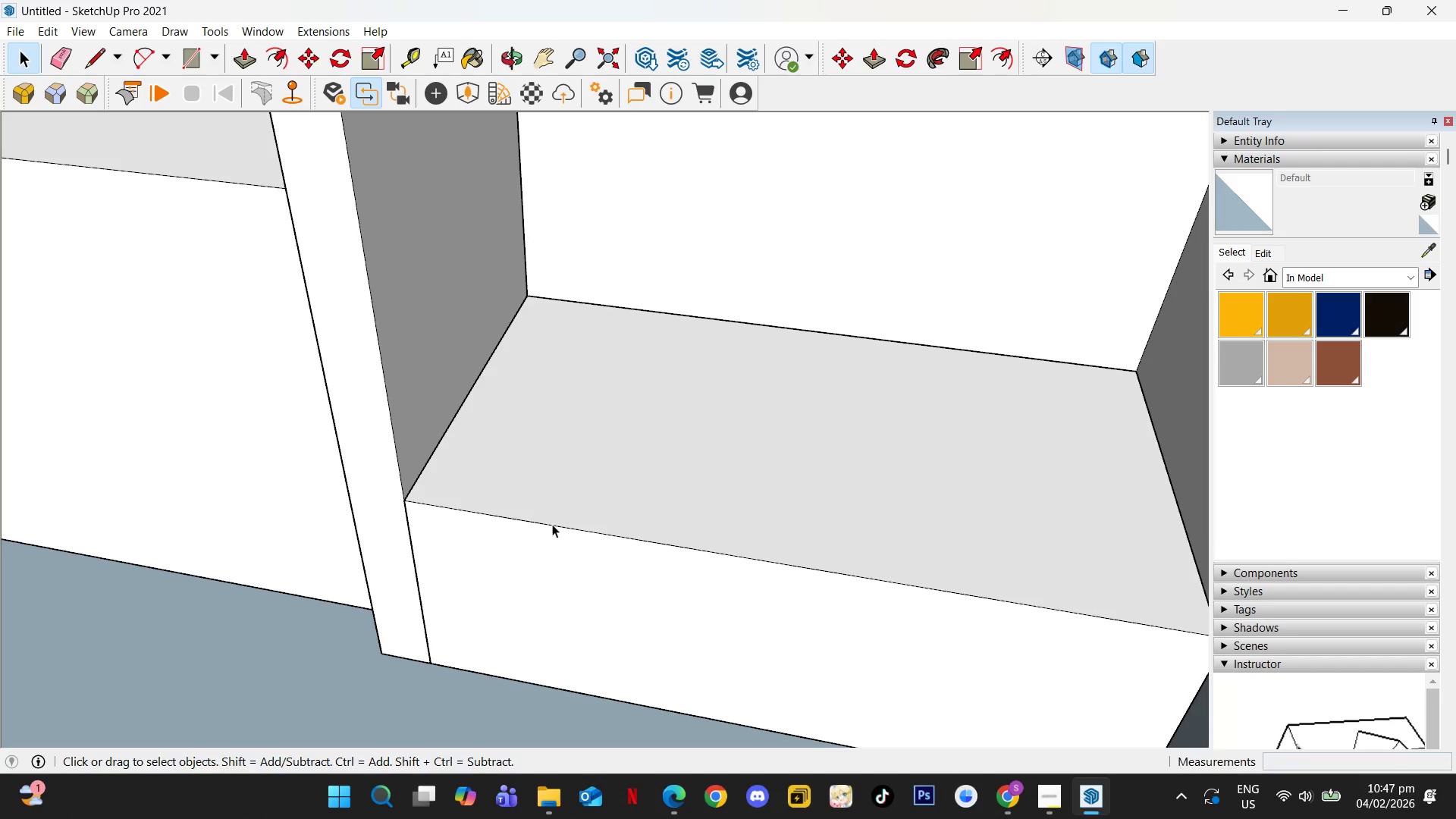 
double_click([552, 524])
 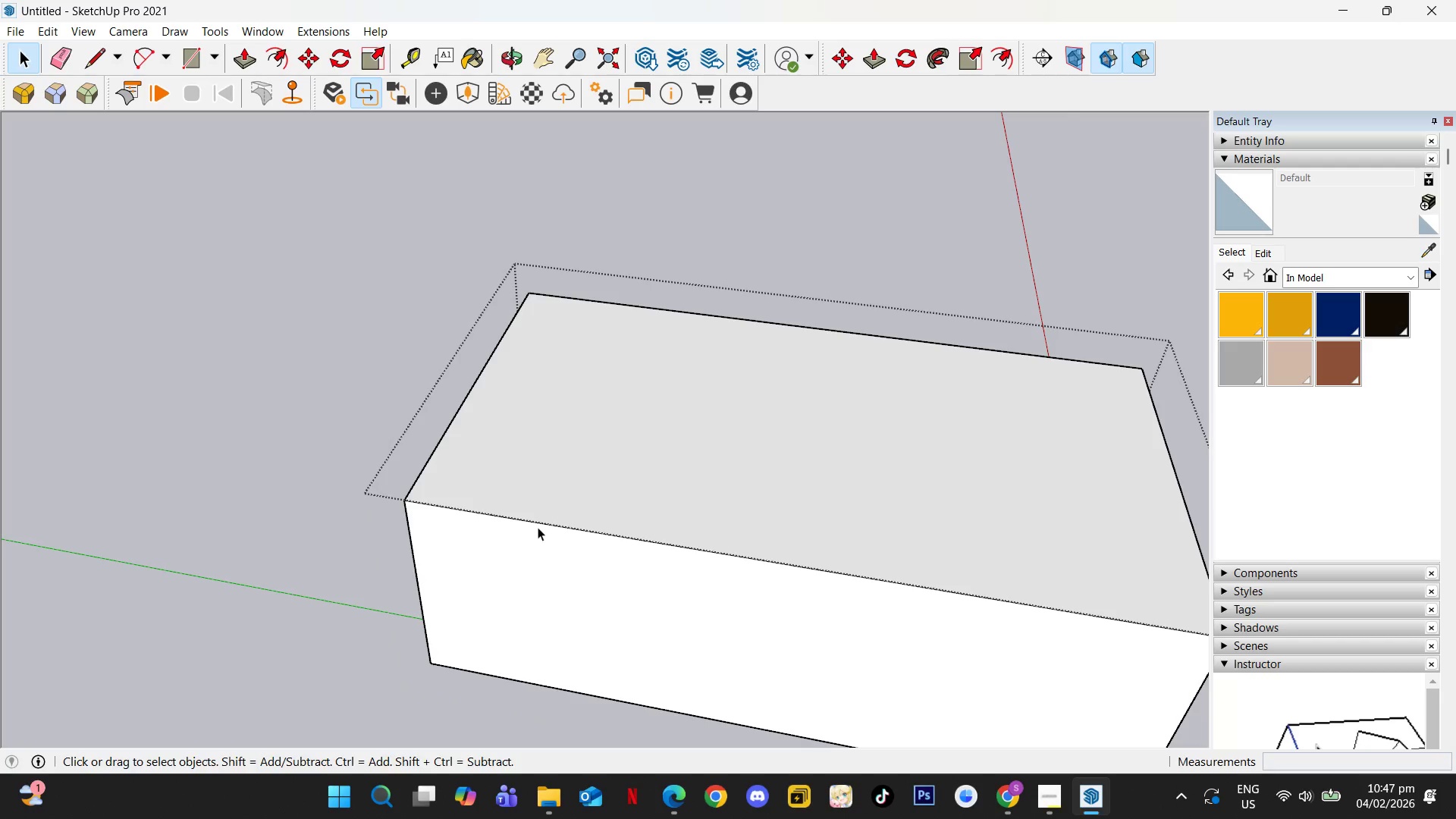 
left_click([542, 522])
 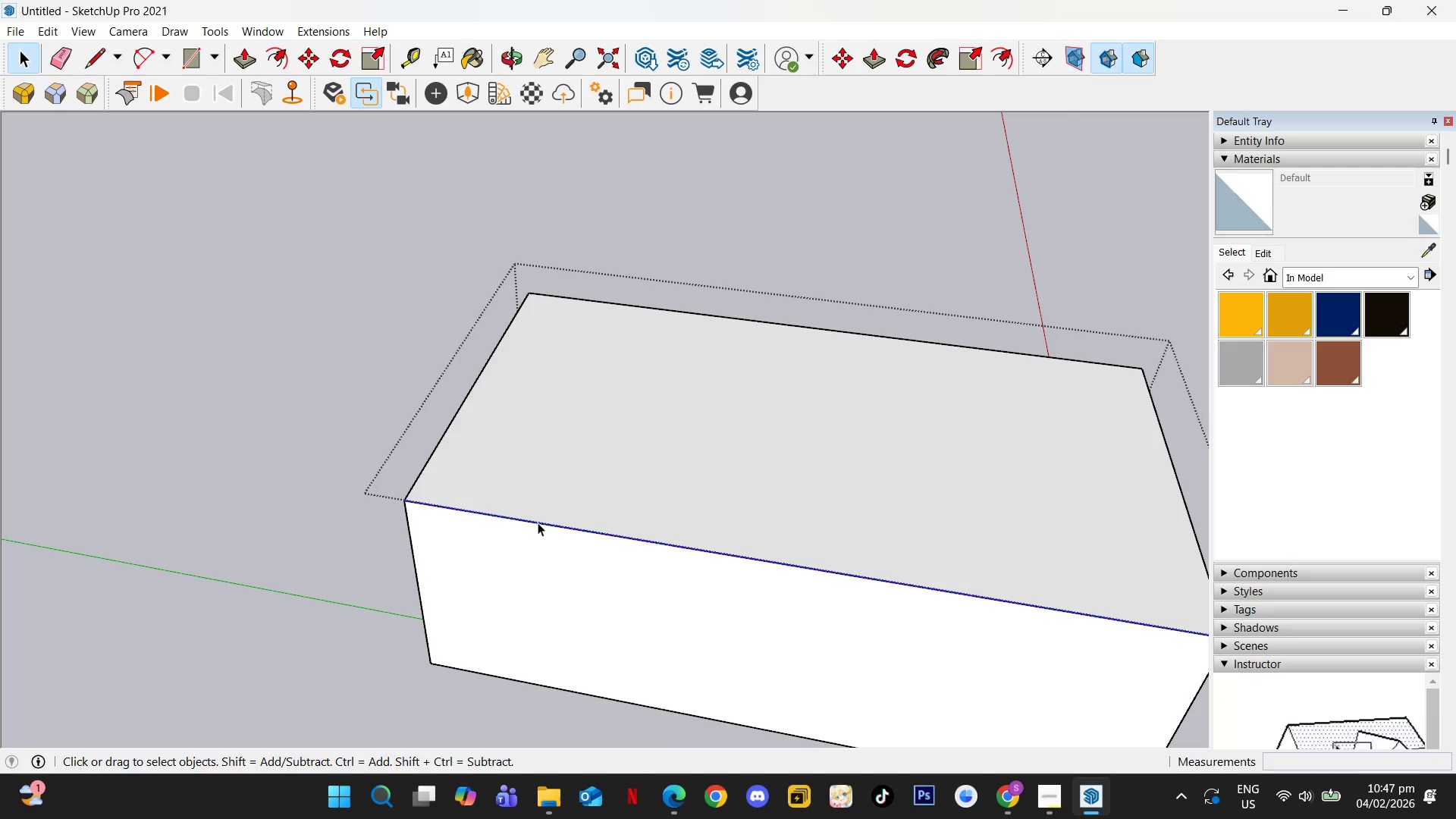 
key(M)
 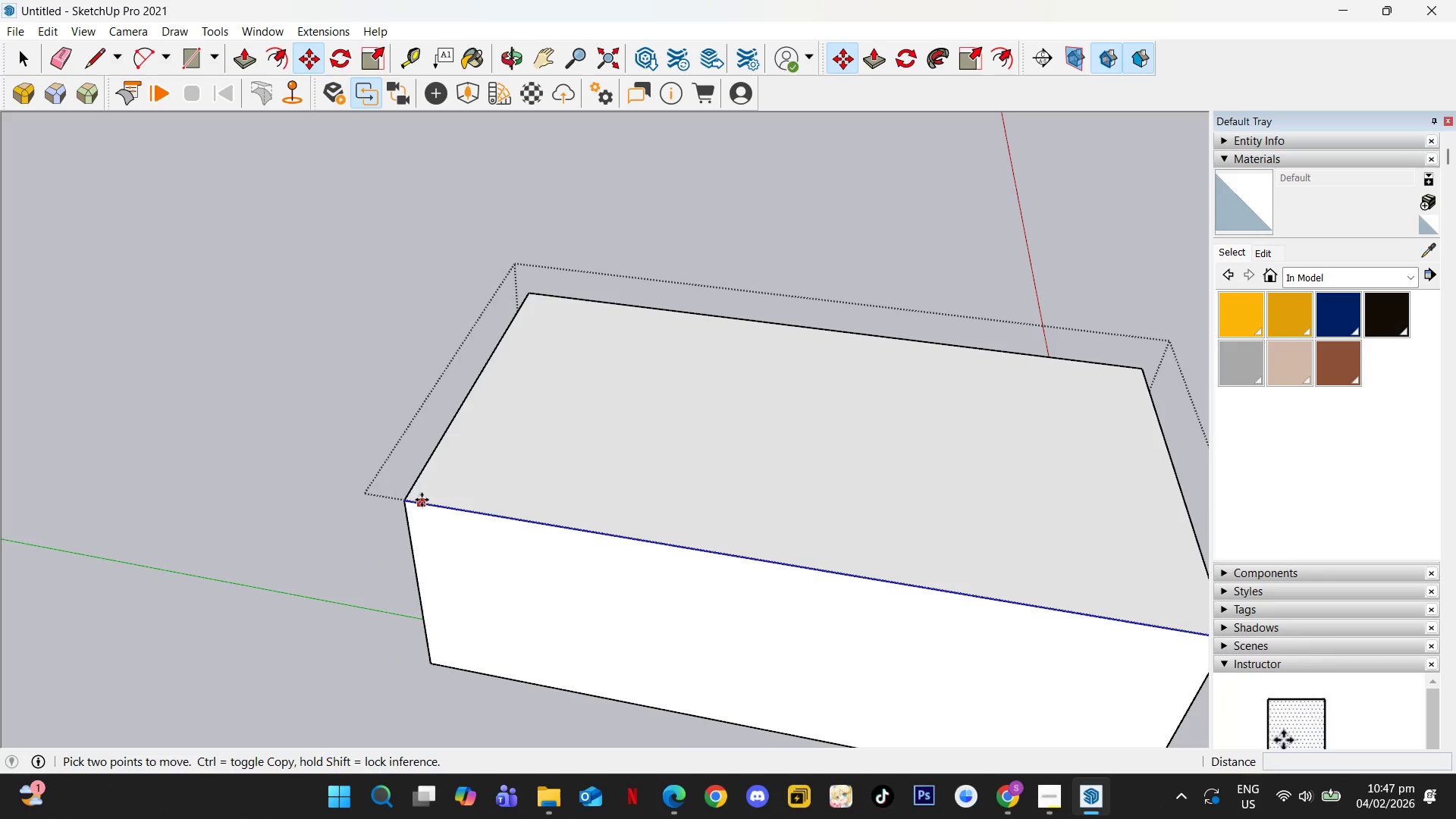 
hold_key(key=ControlLeft, duration=1.05)
 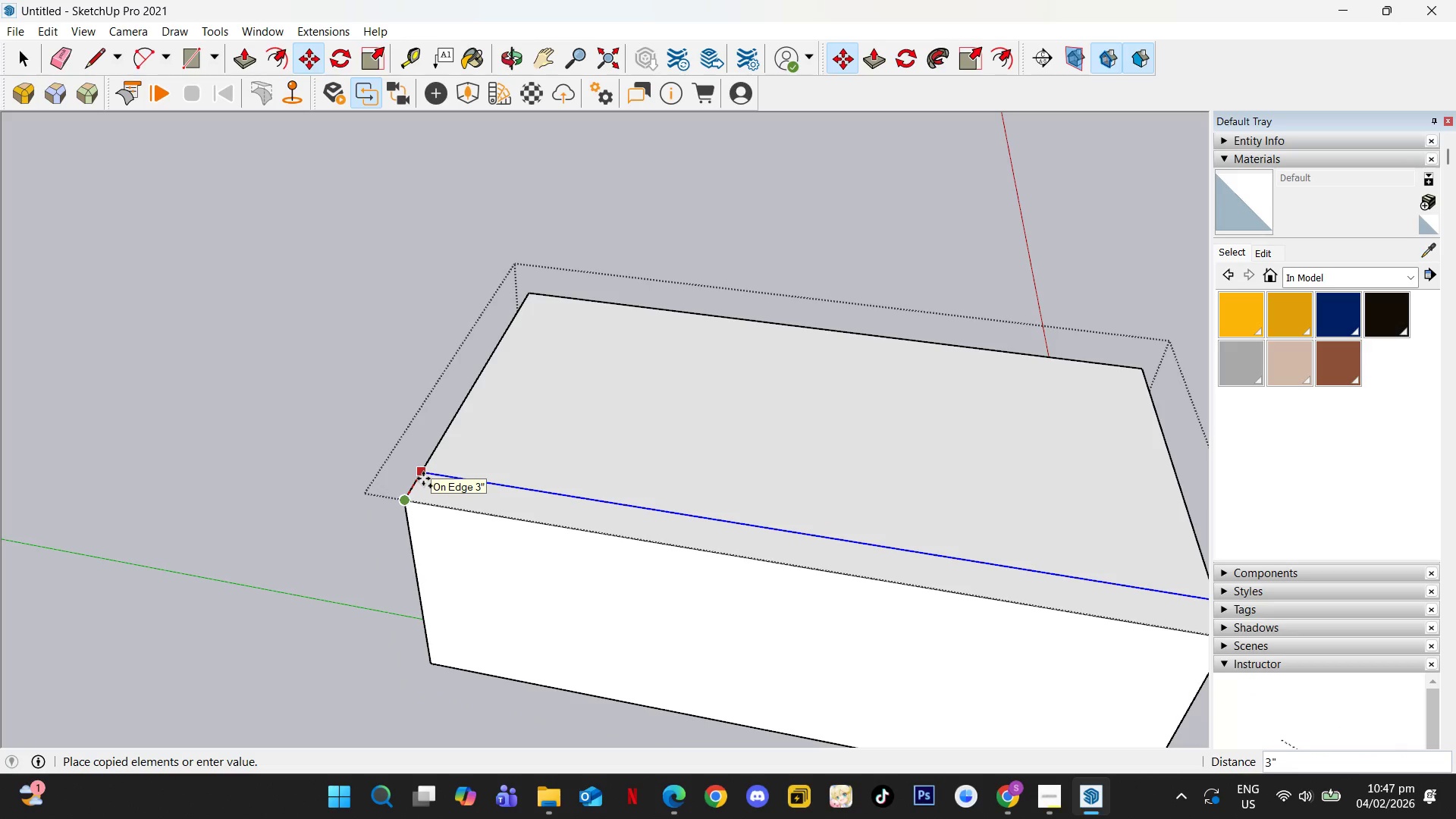 
key(ArrowLeft)
 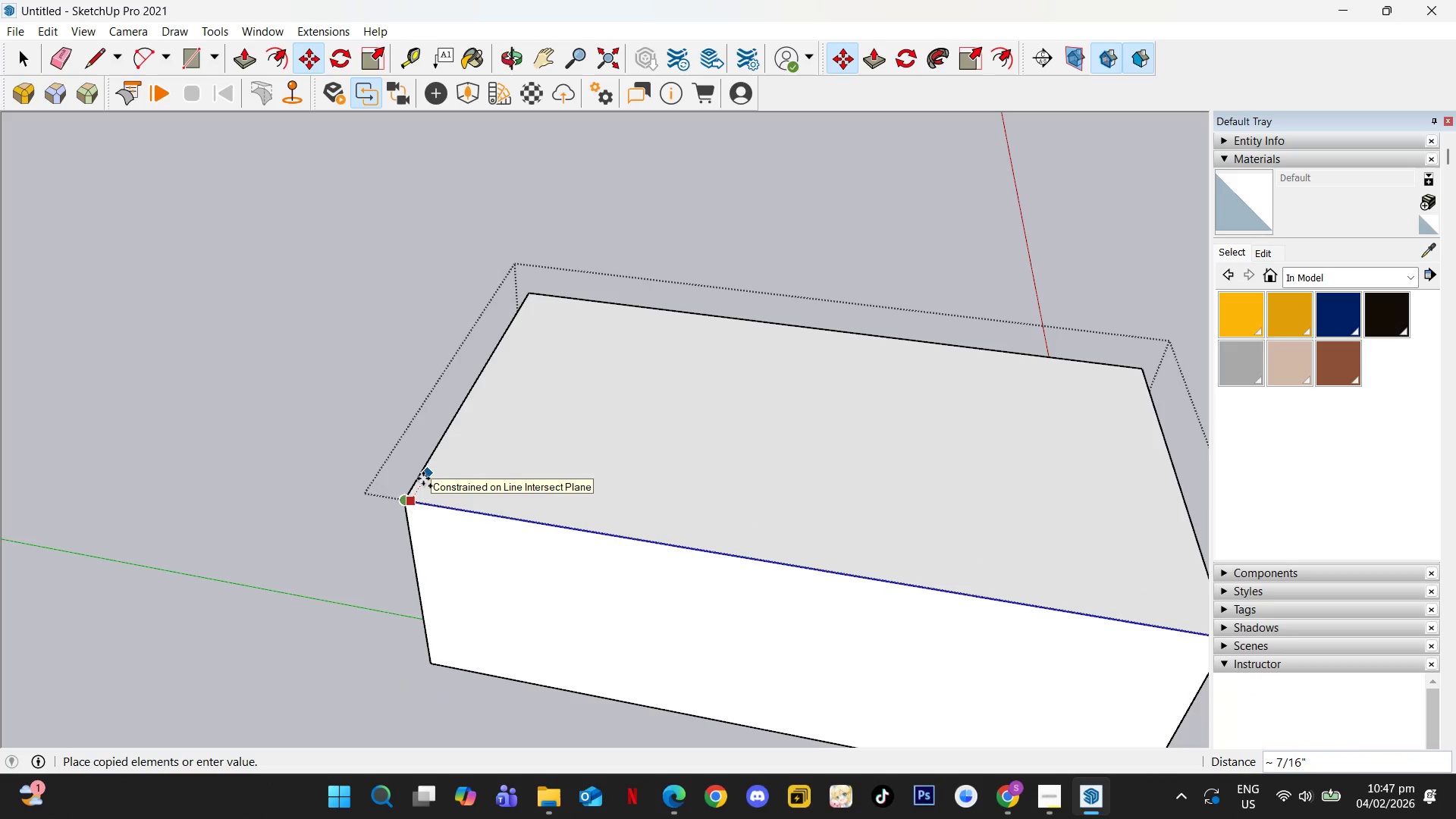 
key(ArrowRight)
 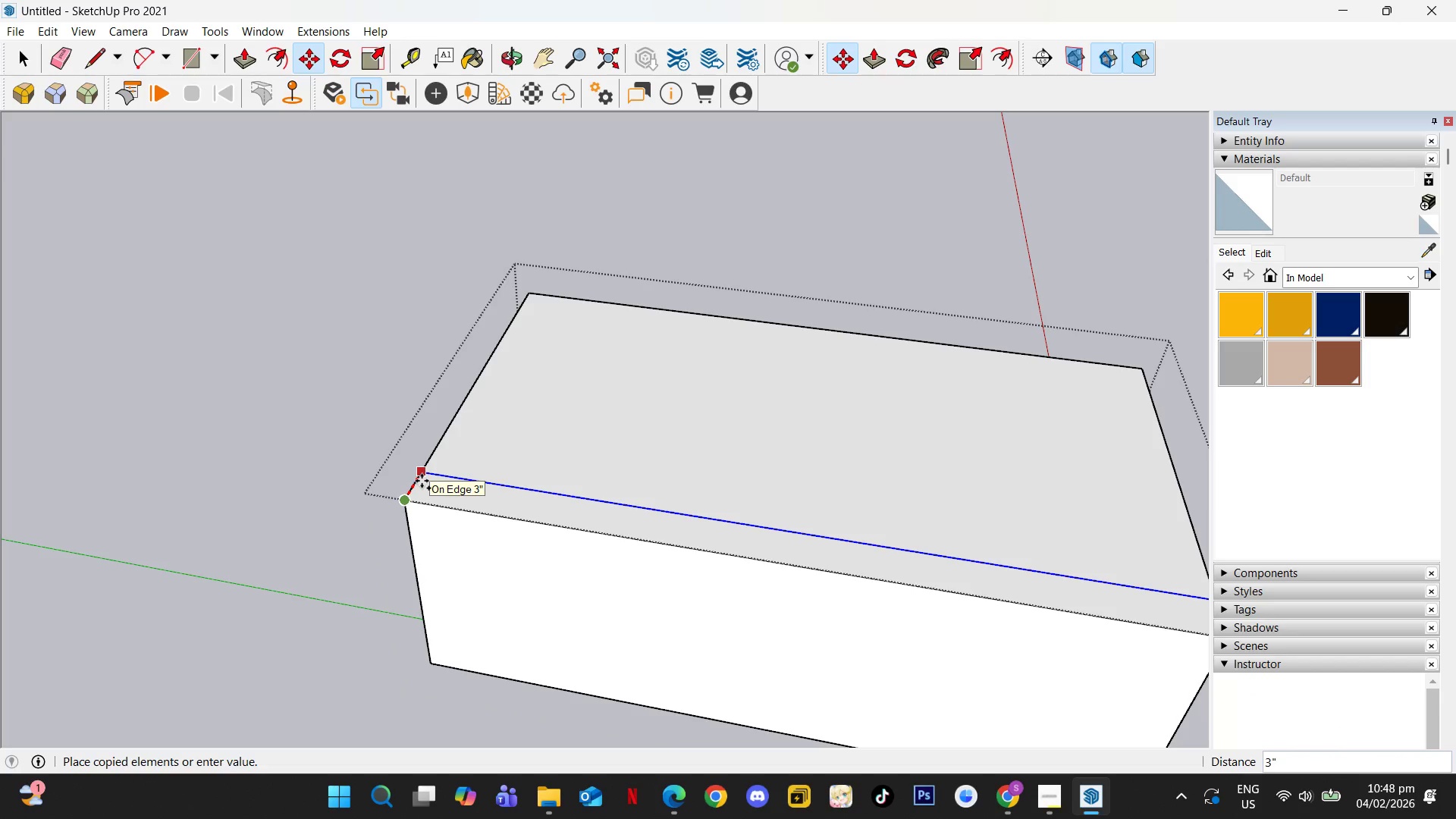 
wait(17.8)
 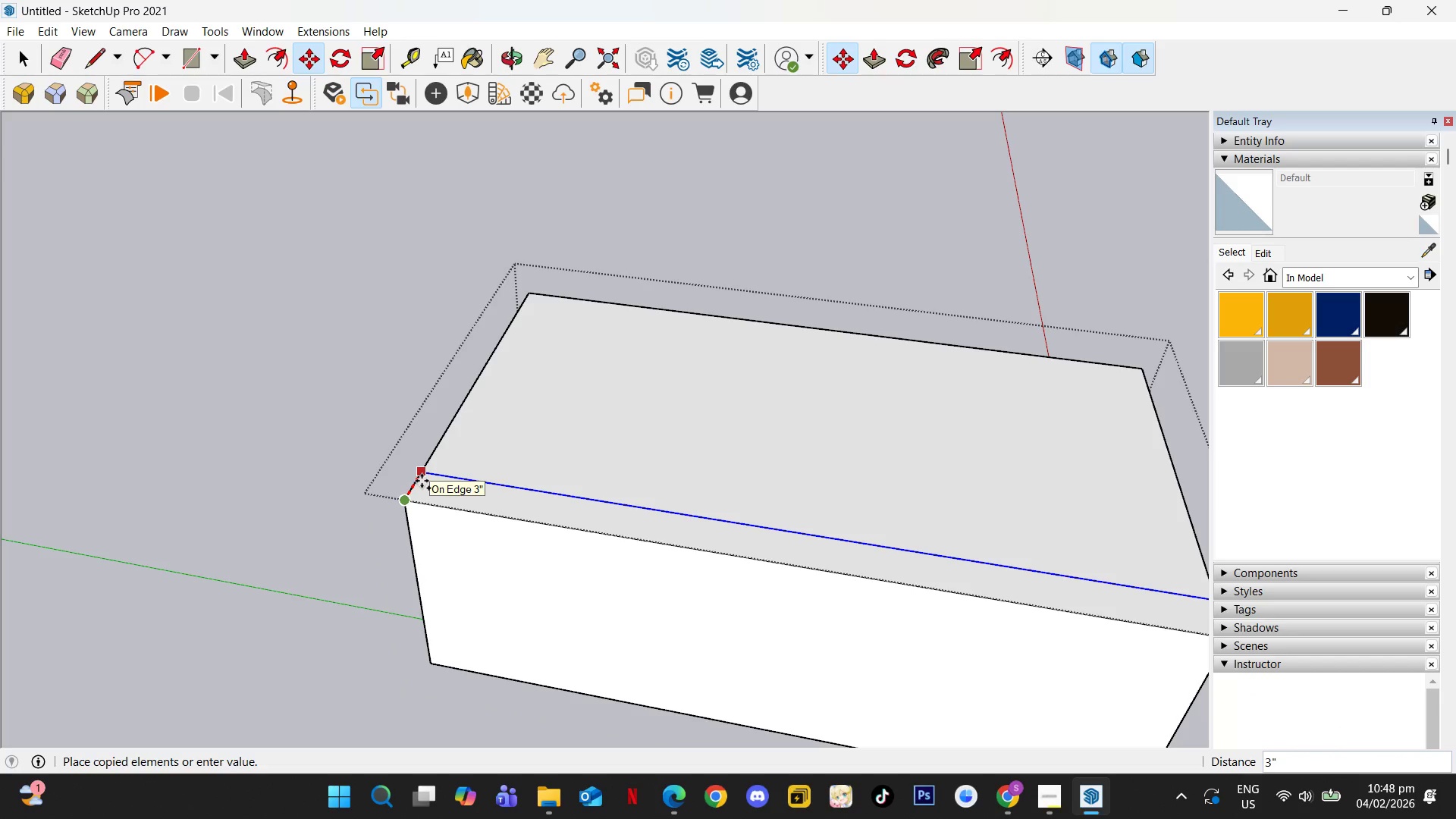 
key(Numpad2)
 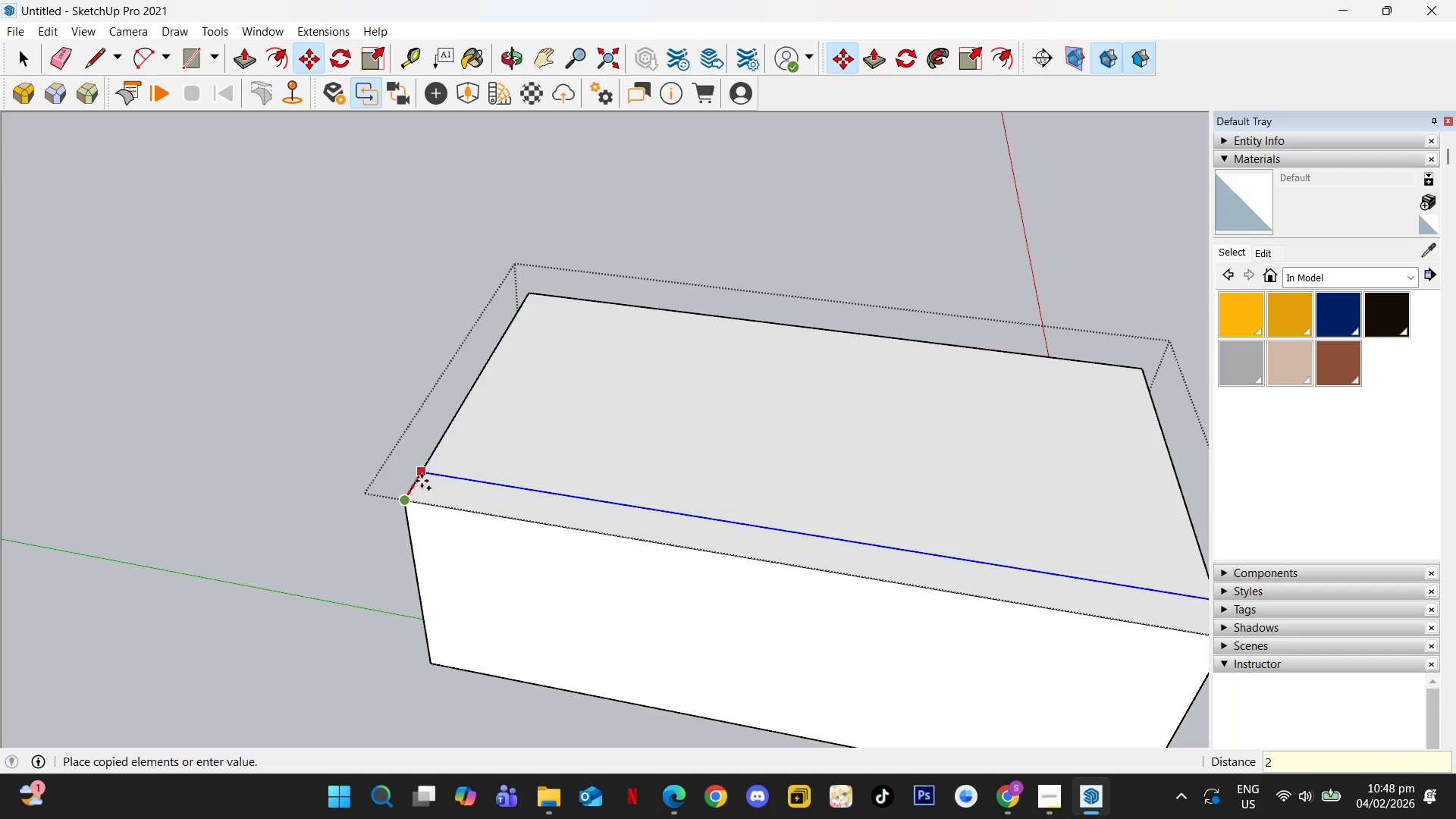 
key(NumpadEnter)
 